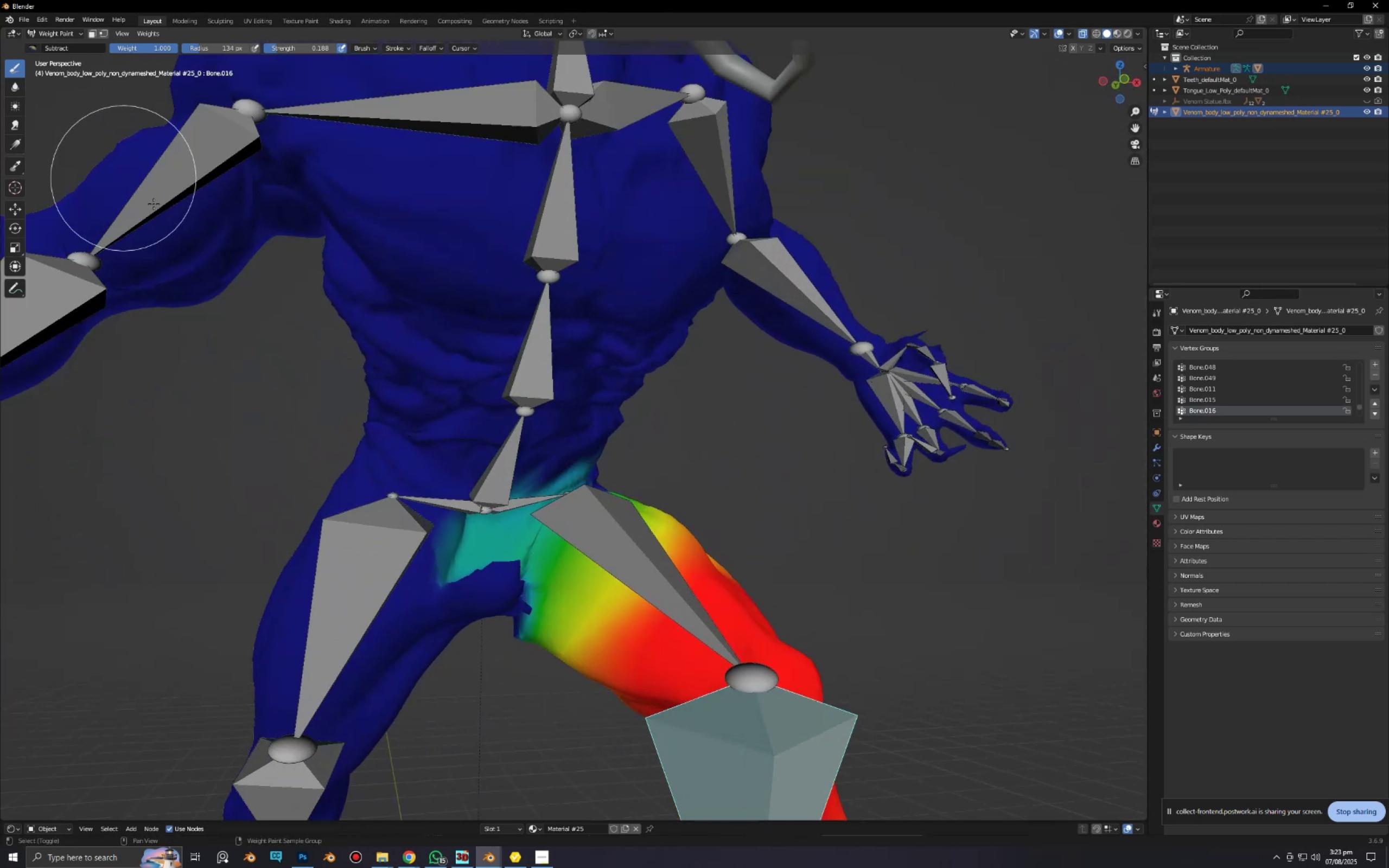 
key(Shift+F)
 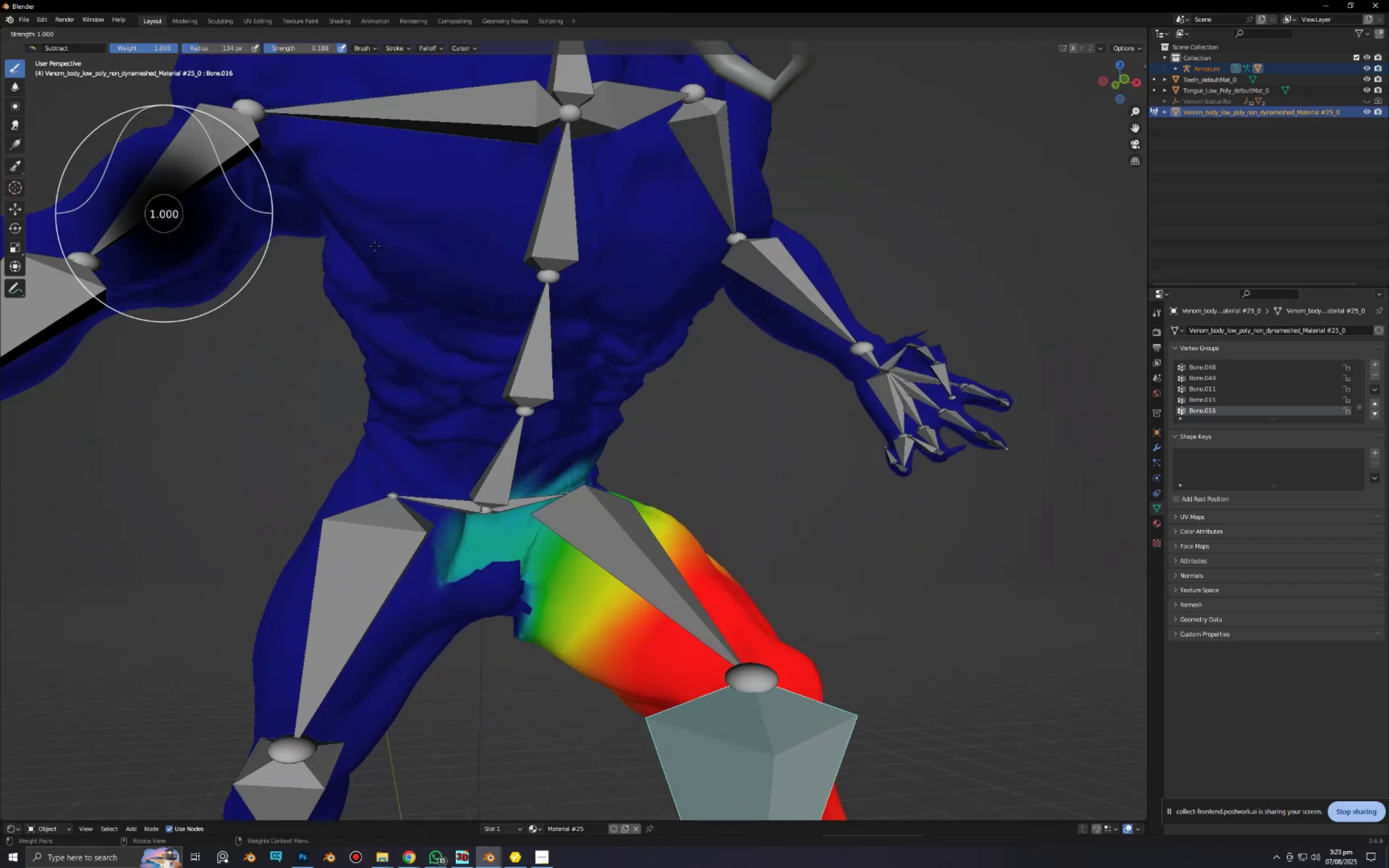 
left_click([375, 246])
 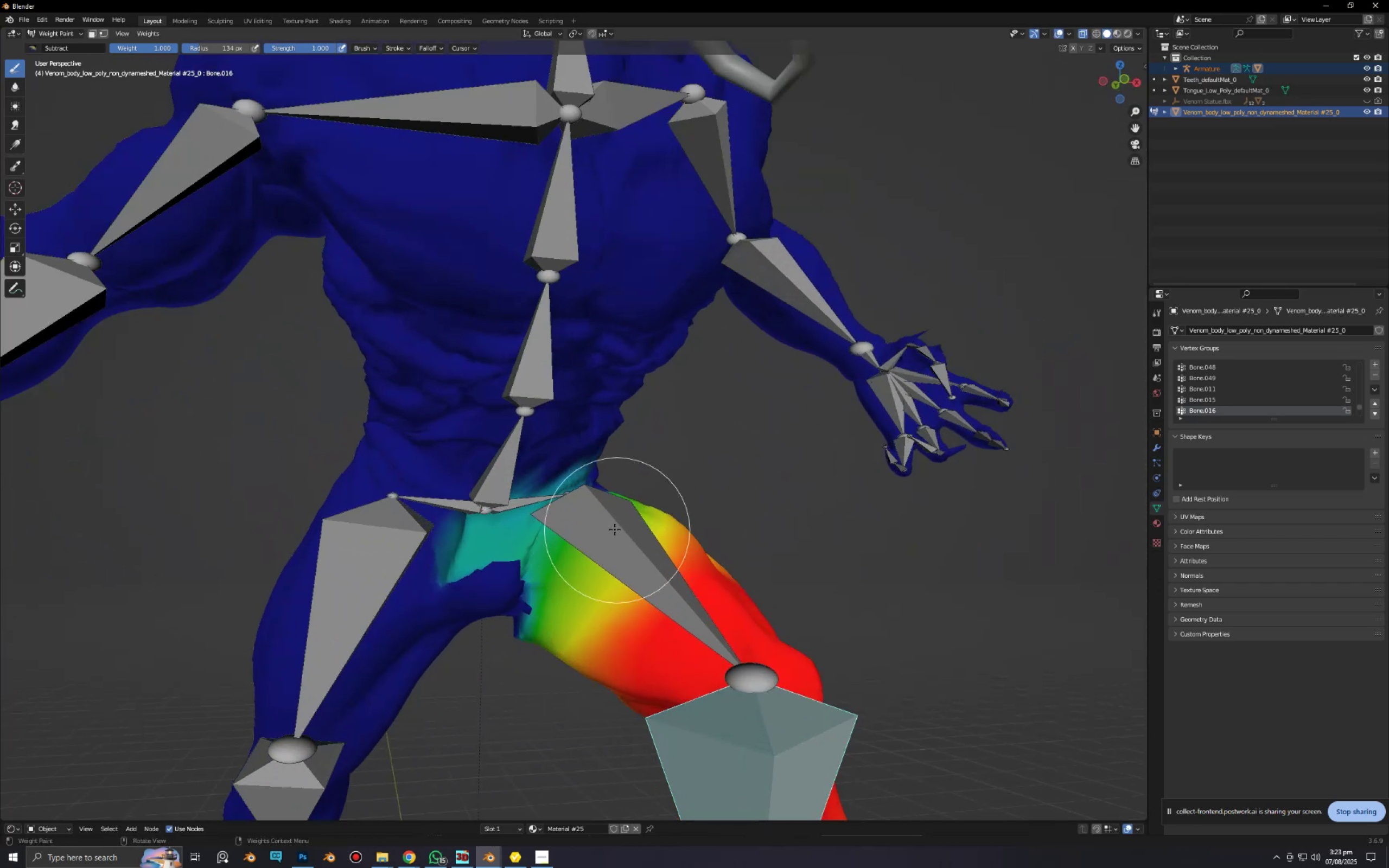 
left_click_drag(start_coordinate=[594, 519], to_coordinate=[692, 458])
 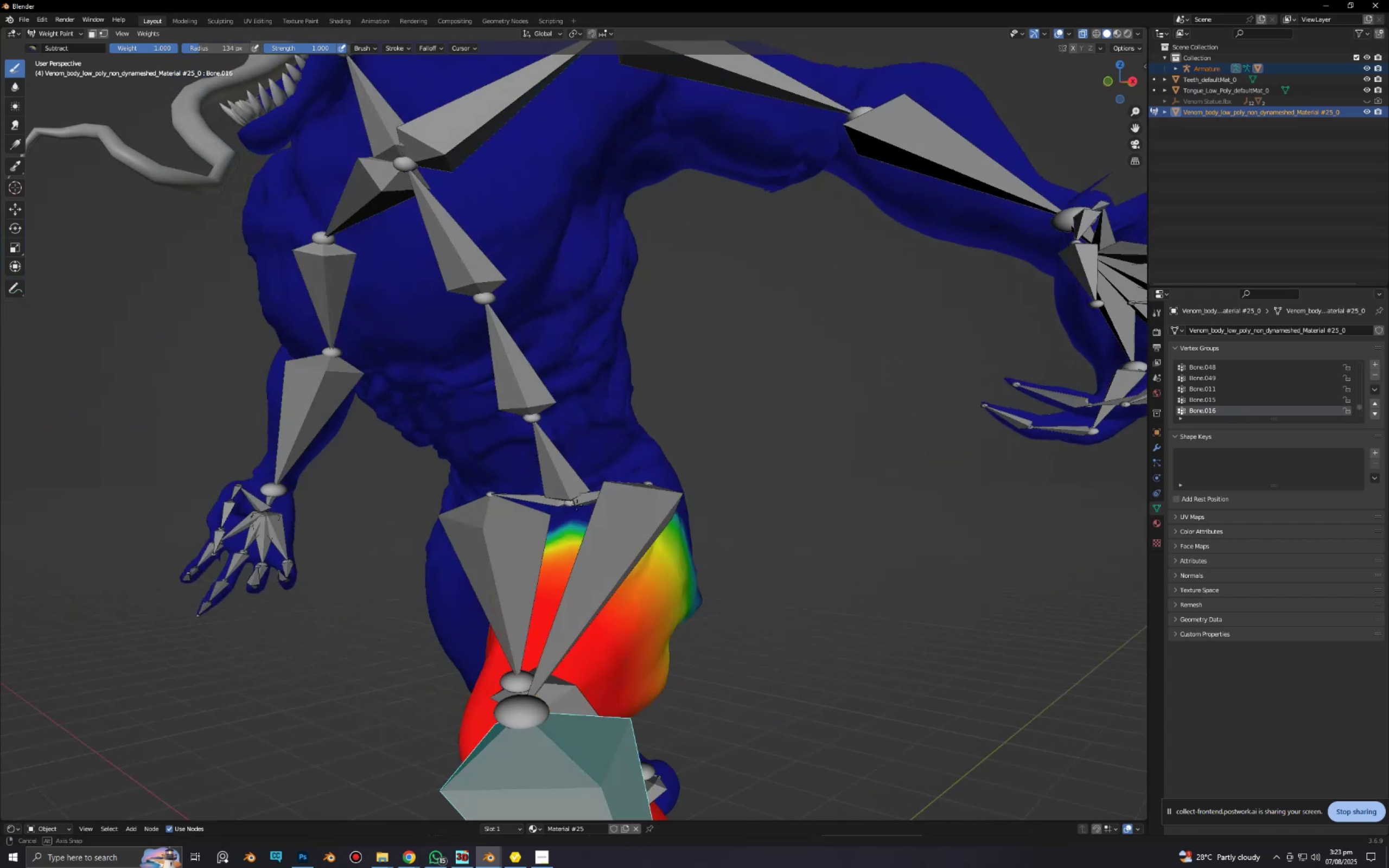 
scroll: coordinate [544, 504], scroll_direction: down, amount: 1.0
 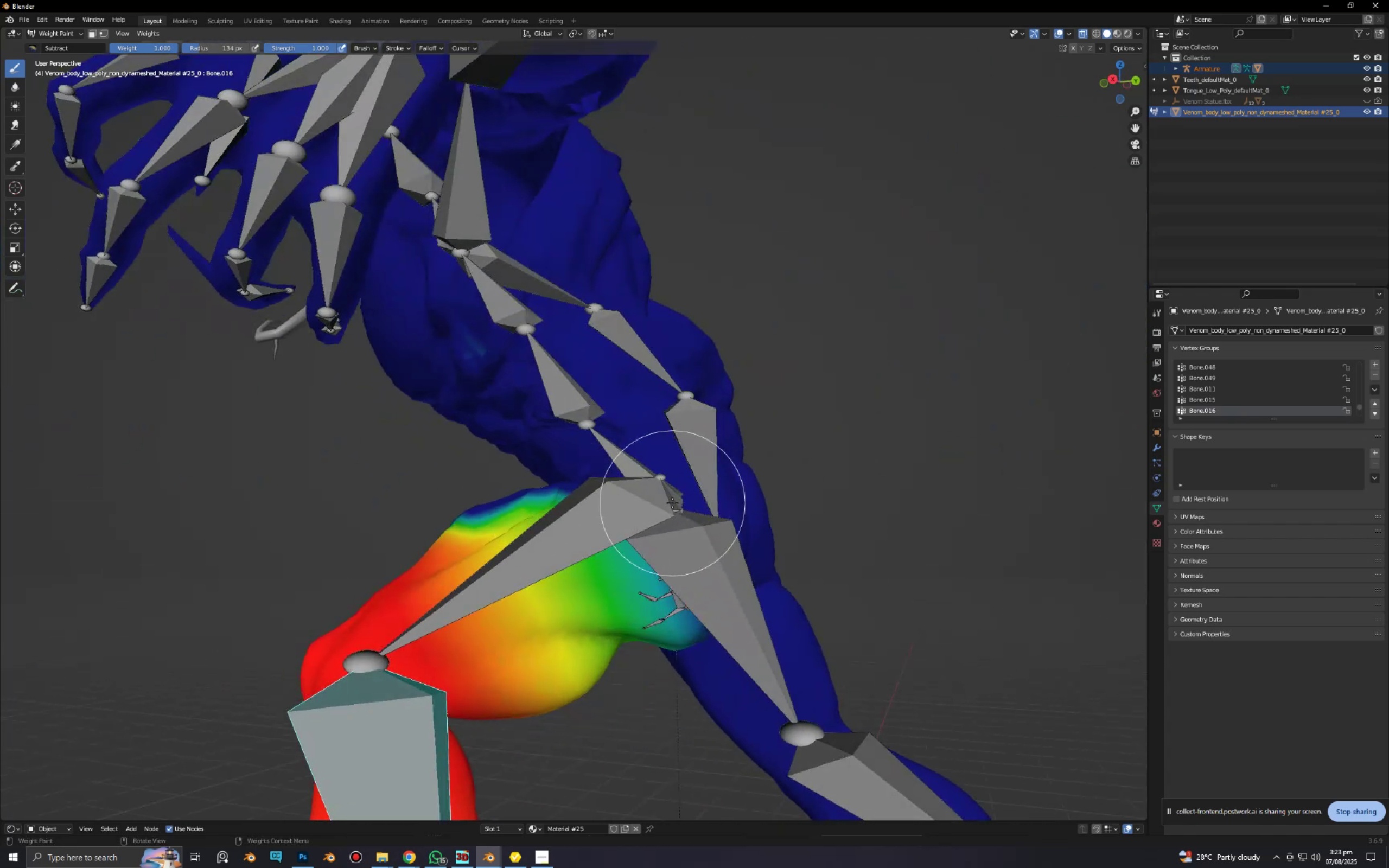 
left_click_drag(start_coordinate=[625, 486], to_coordinate=[609, 698])
 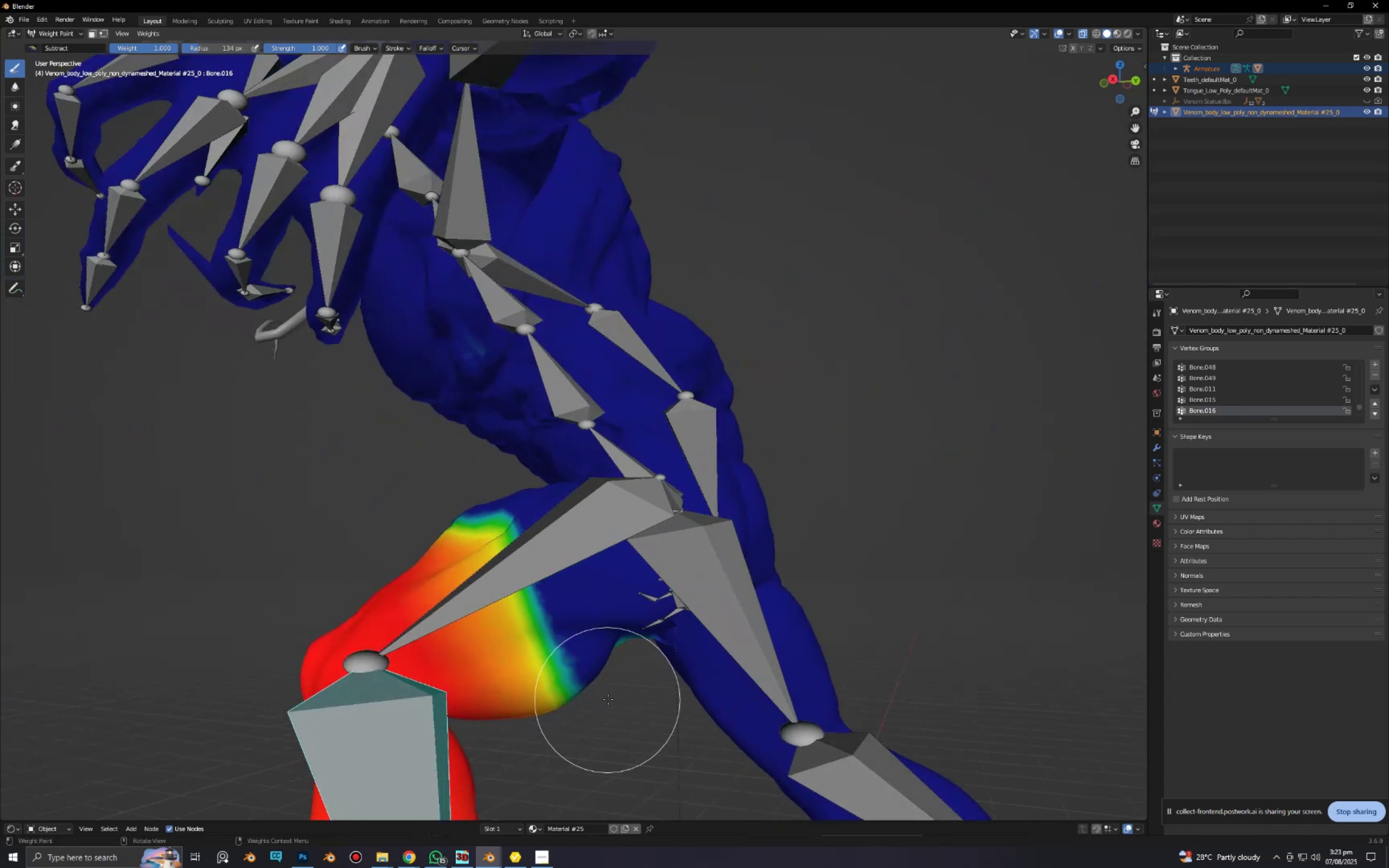 
key(Shift+F)
 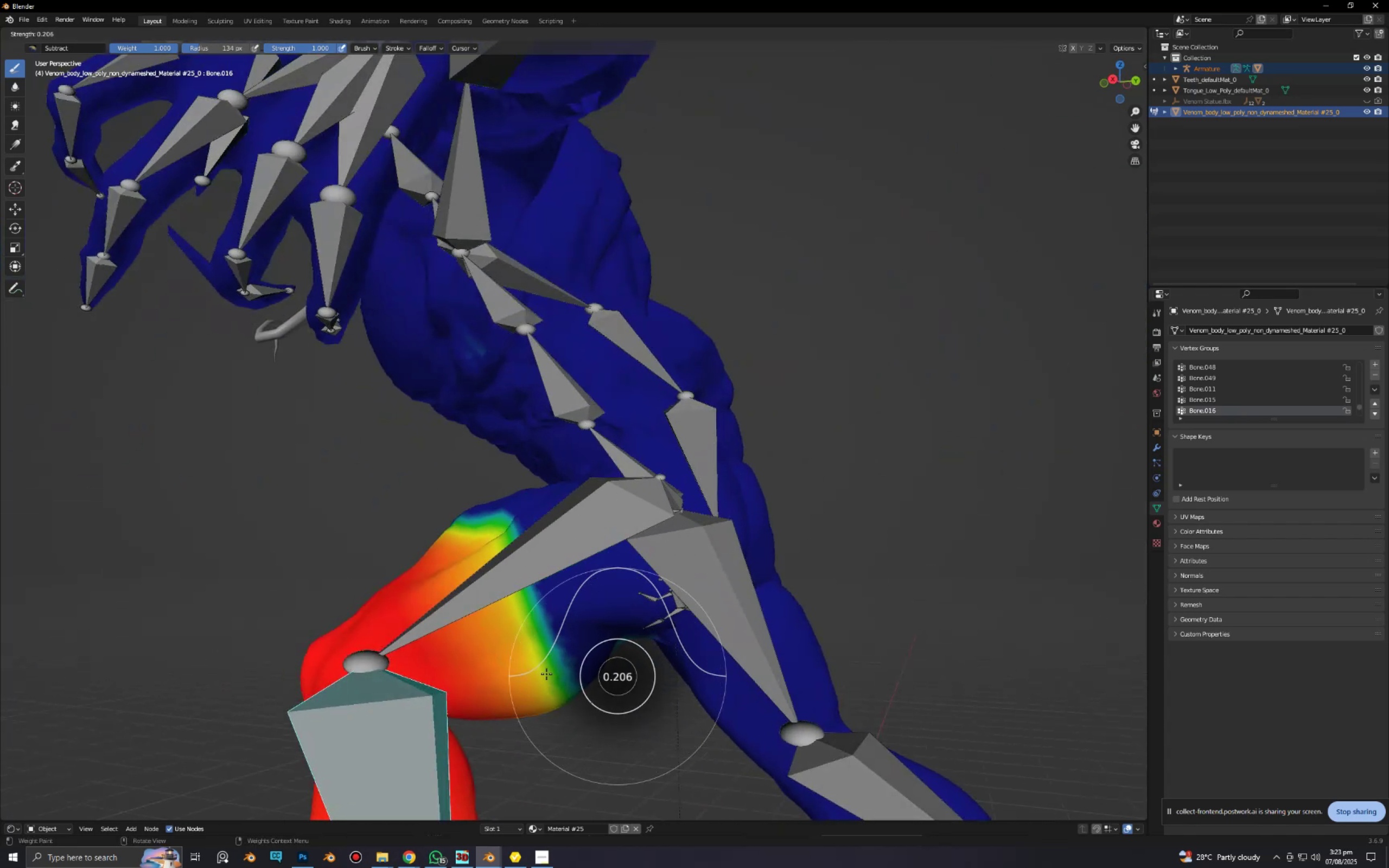 
left_click([542, 674])
 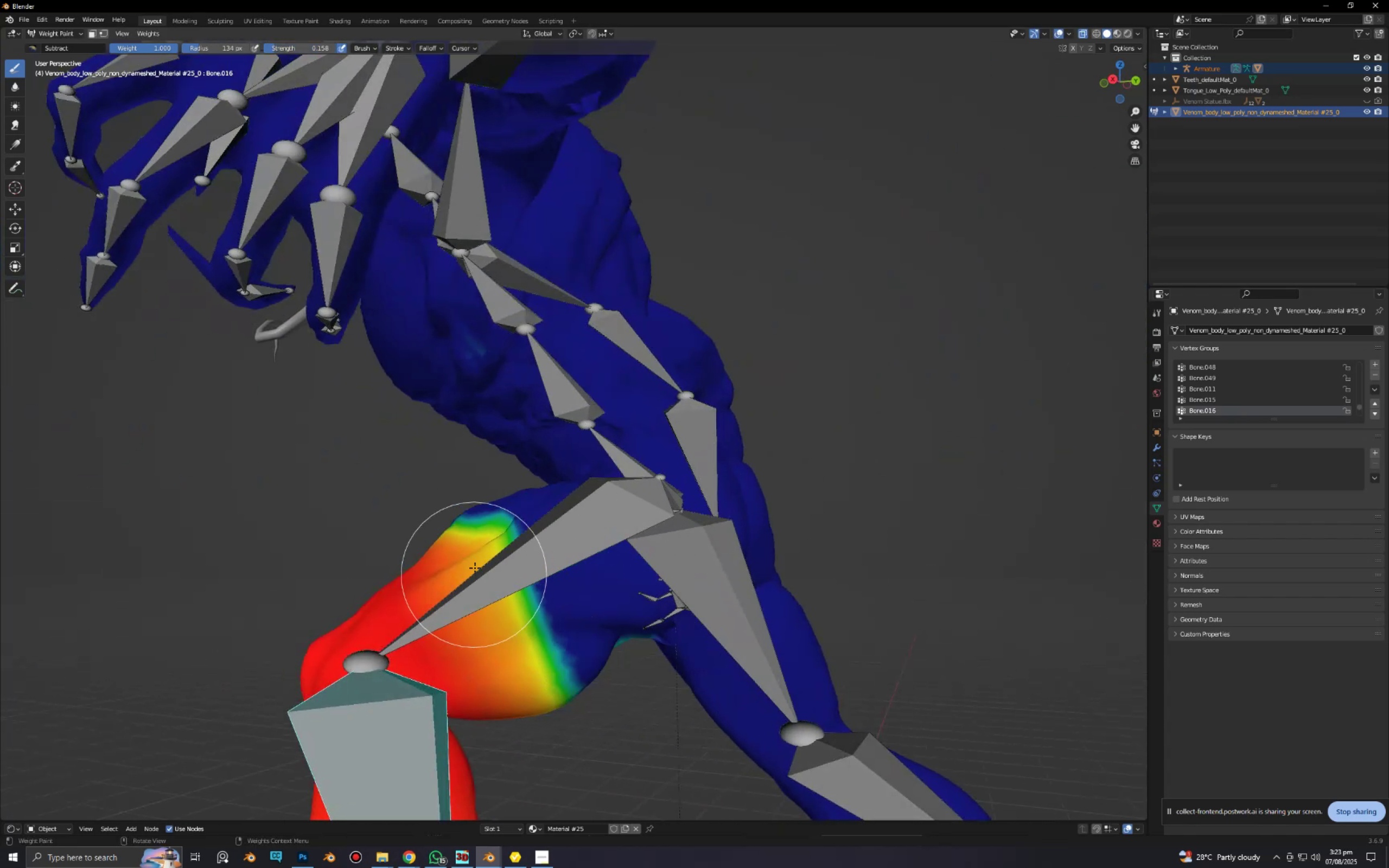 
left_click_drag(start_coordinate=[465, 546], to_coordinate=[396, 451])
 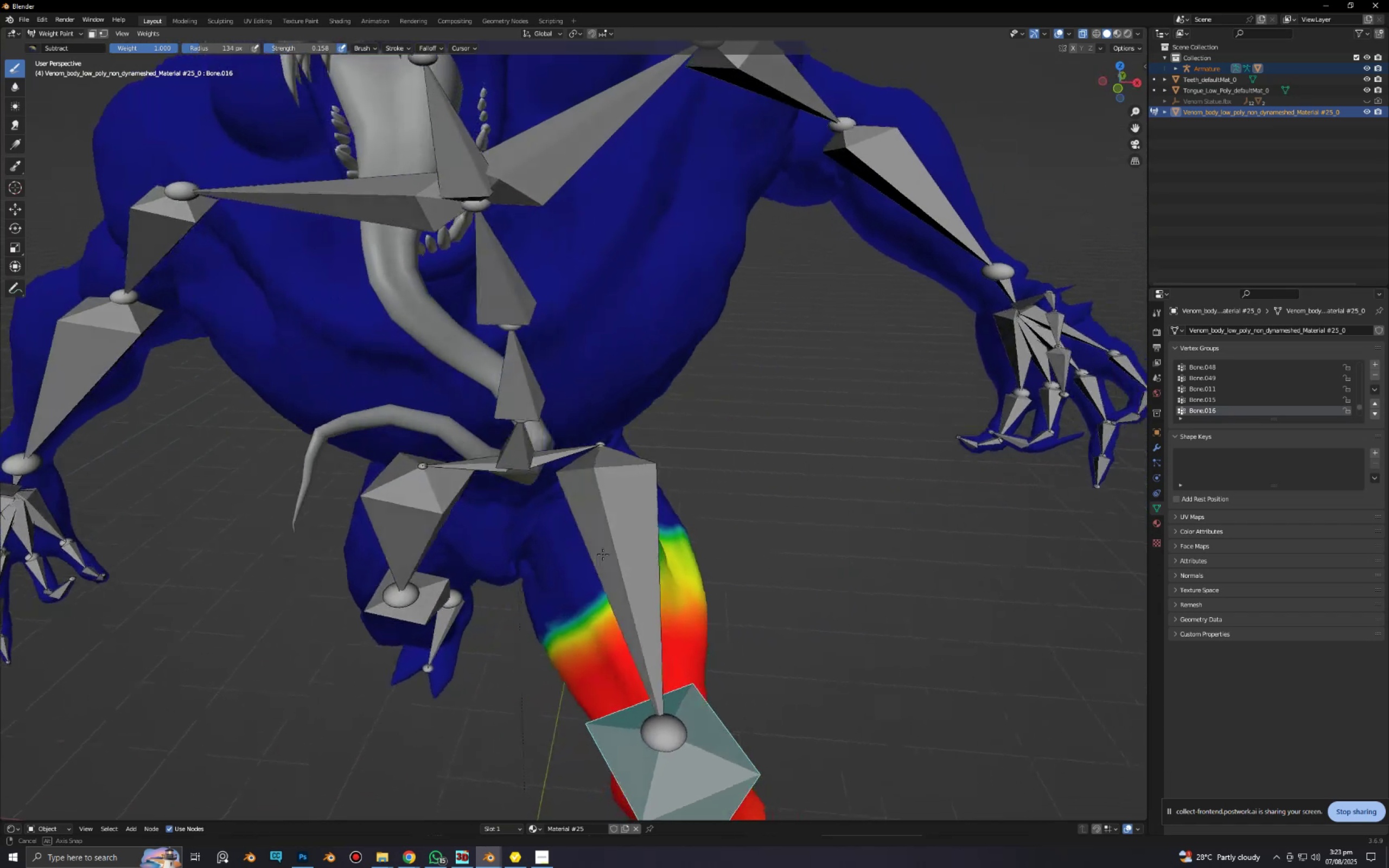 
left_click_drag(start_coordinate=[640, 558], to_coordinate=[568, 634])
 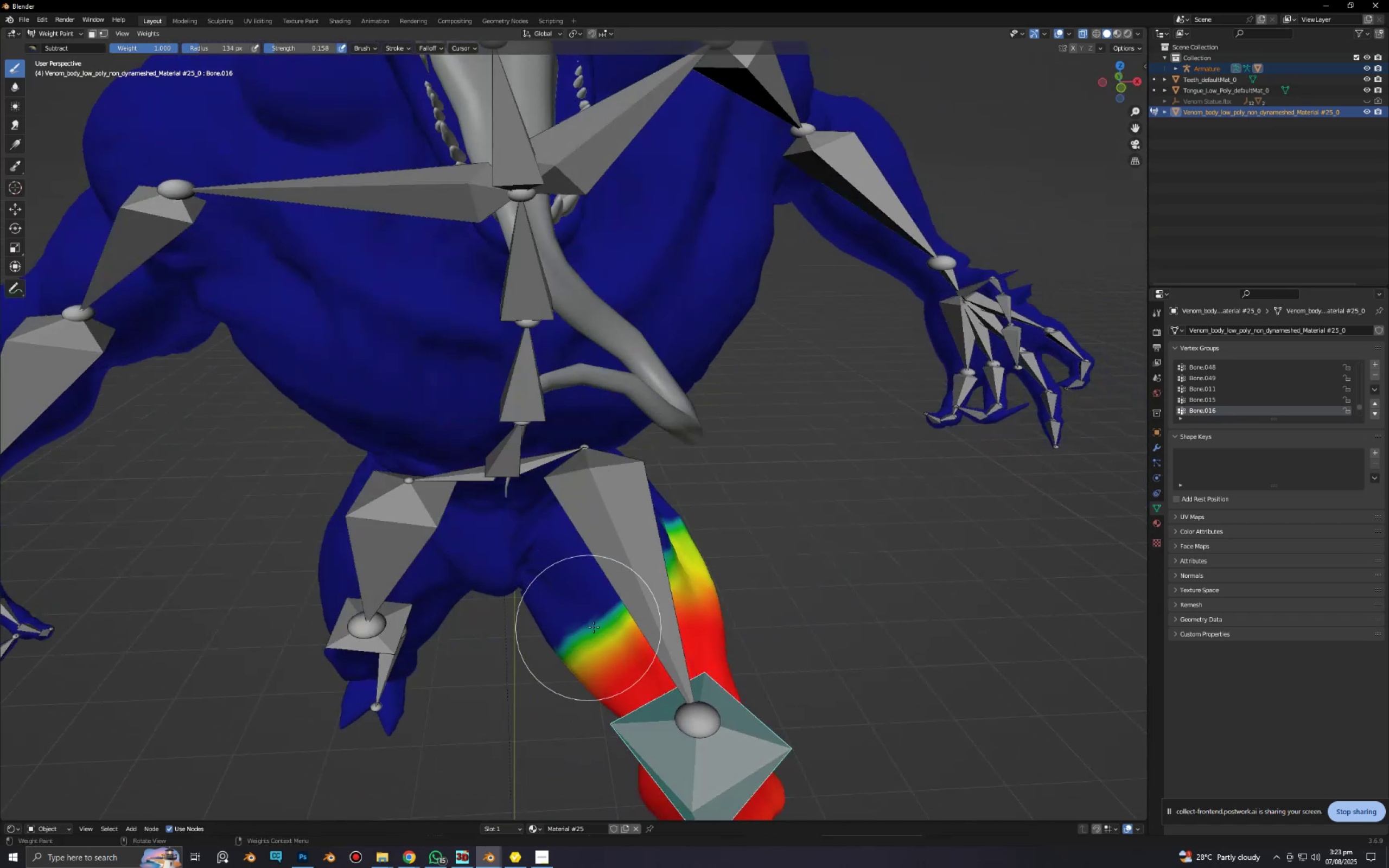 
scroll: coordinate [599, 627], scroll_direction: up, amount: 1.0
 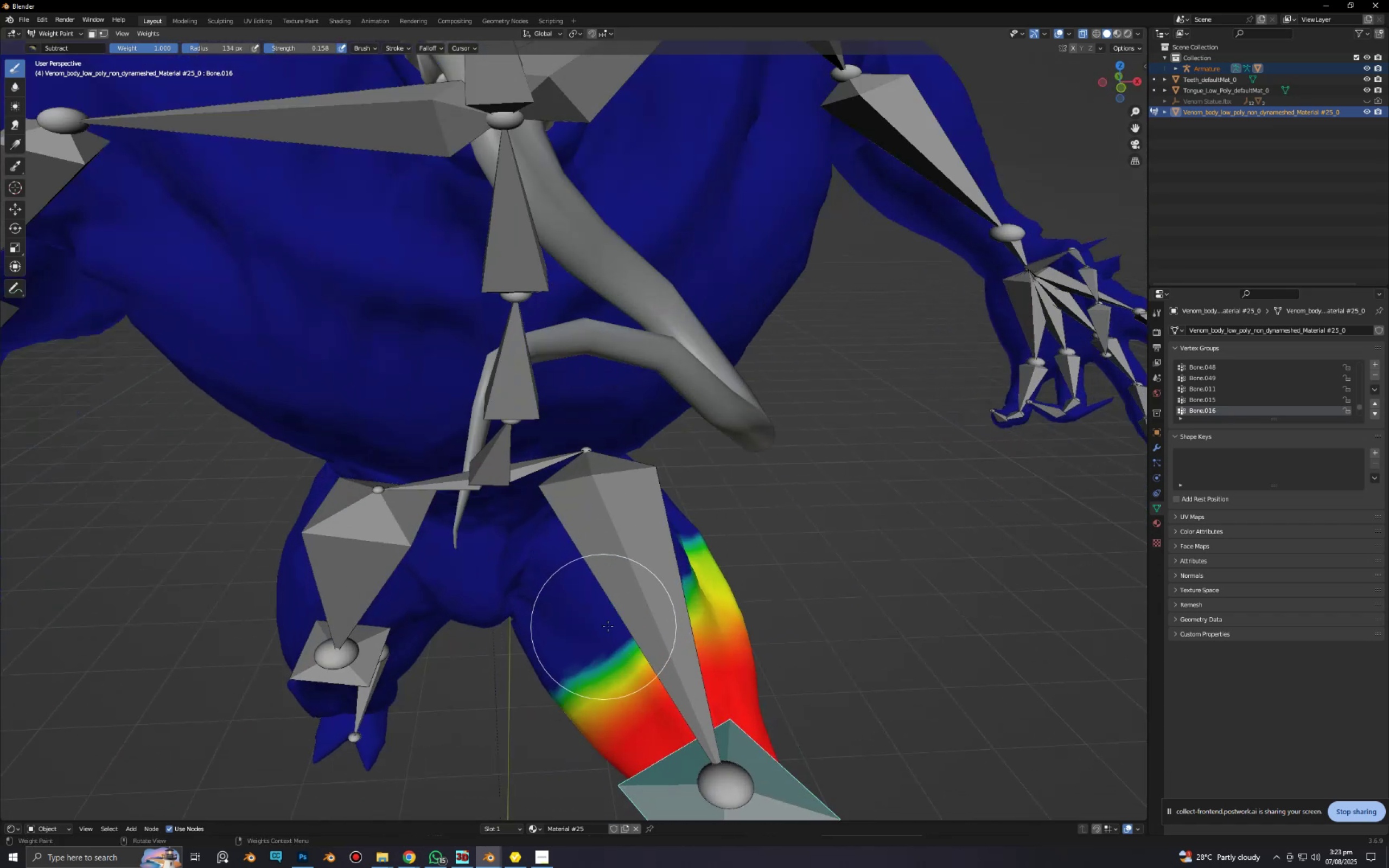 
hold_key(key=ShiftLeft, duration=0.46)
 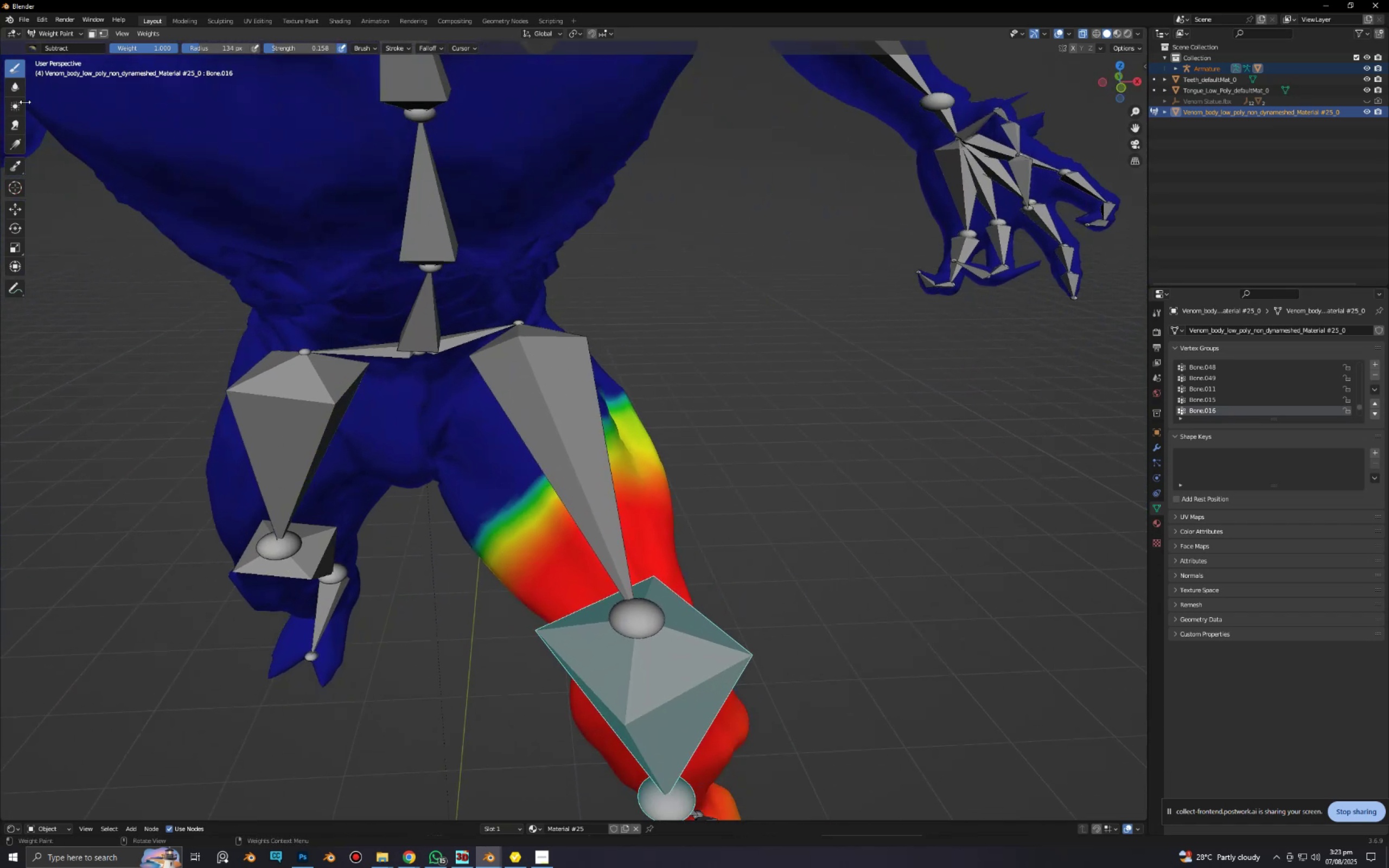 
left_click([16, 92])
 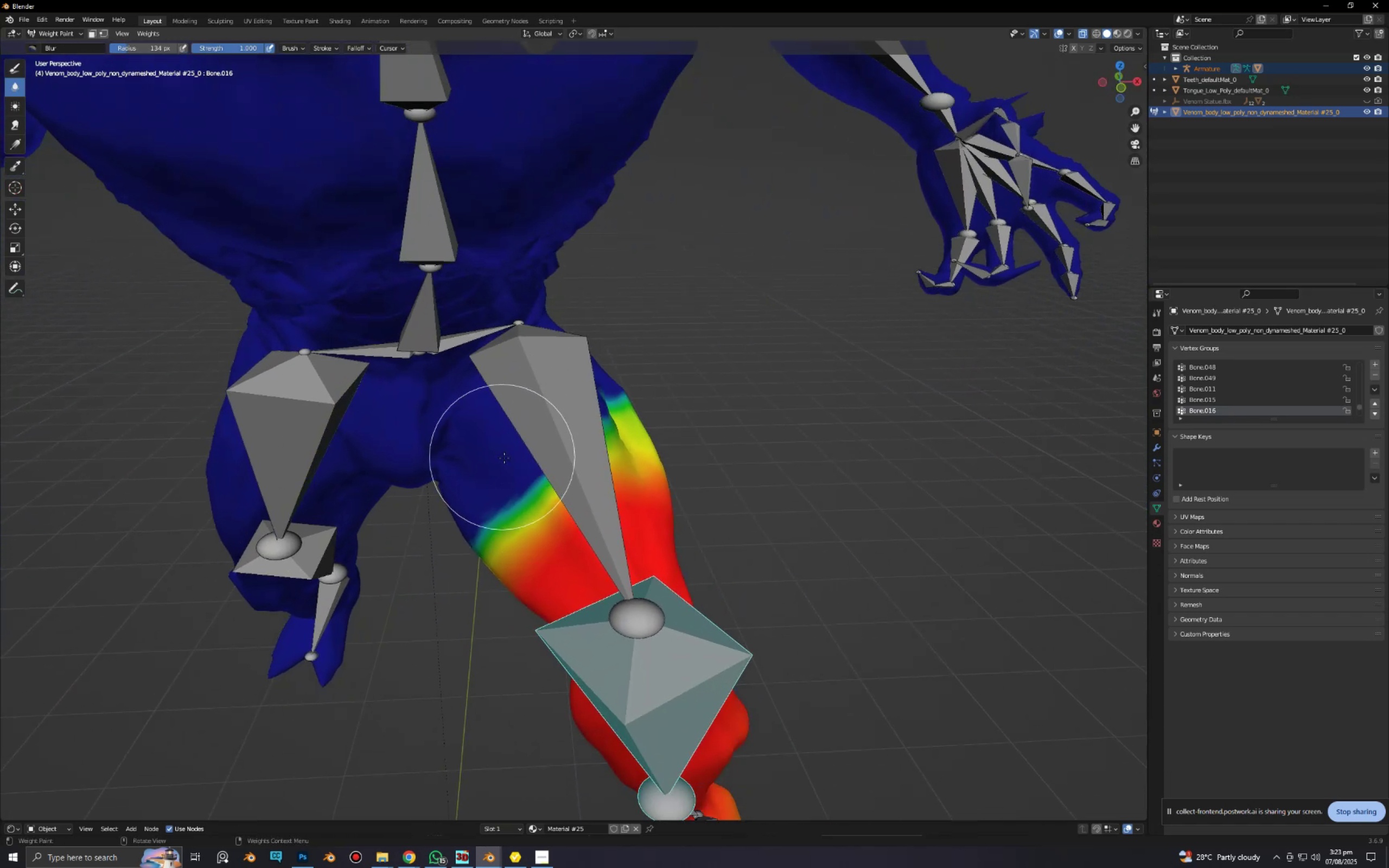 
left_click_drag(start_coordinate=[549, 487], to_coordinate=[531, 533])
 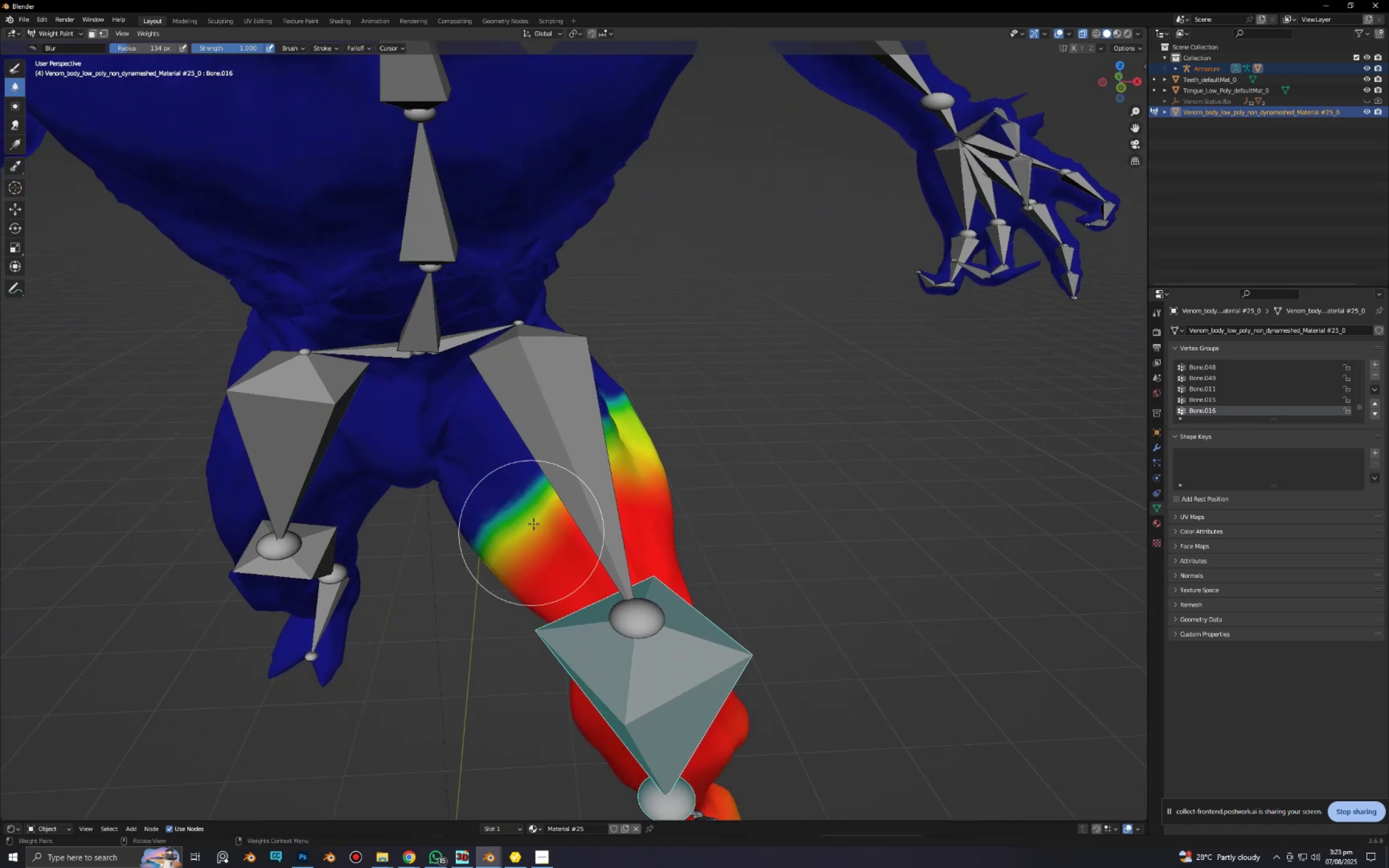 
left_click_drag(start_coordinate=[564, 499], to_coordinate=[542, 529])
 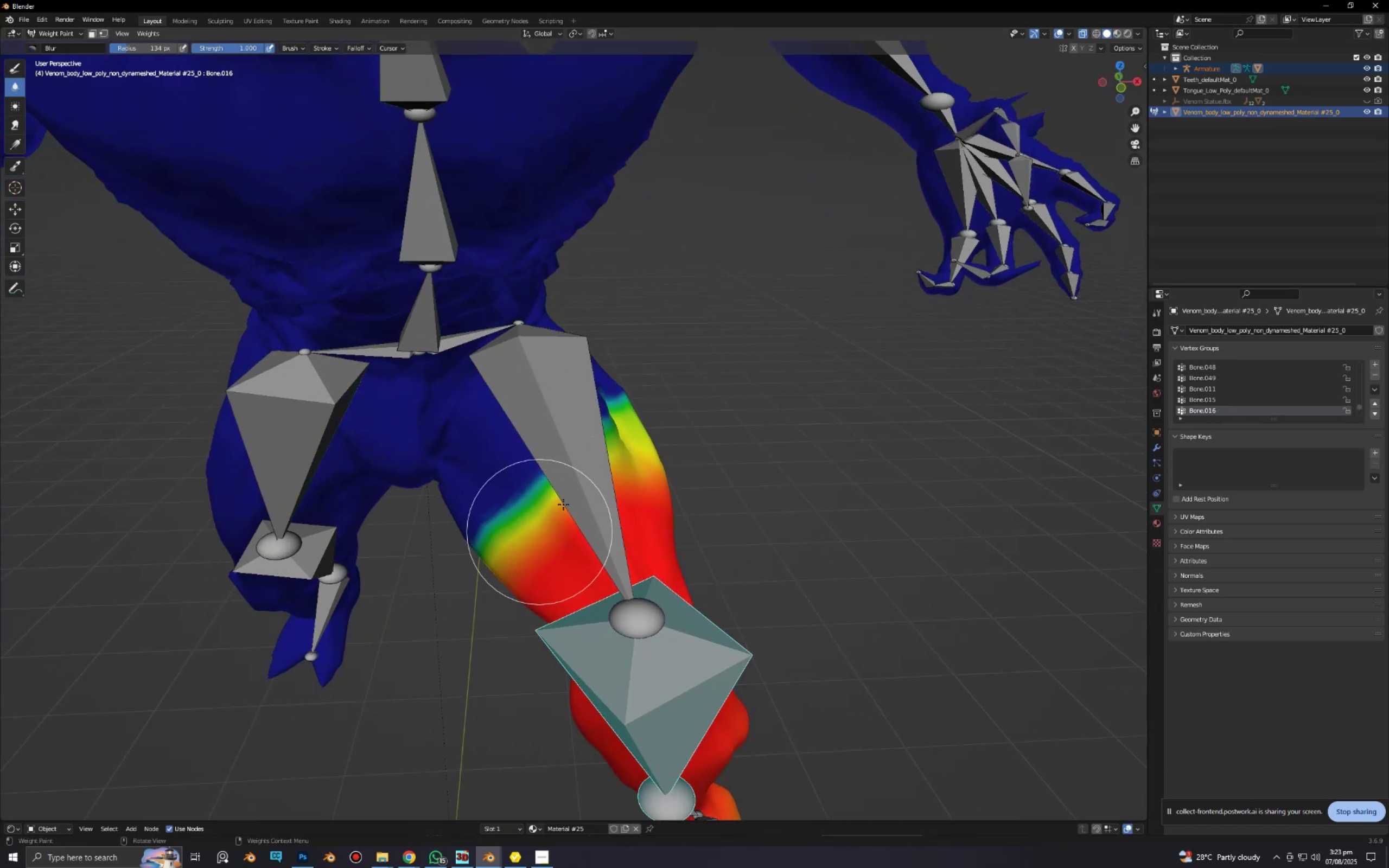 
left_click_drag(start_coordinate=[582, 484], to_coordinate=[557, 526])
 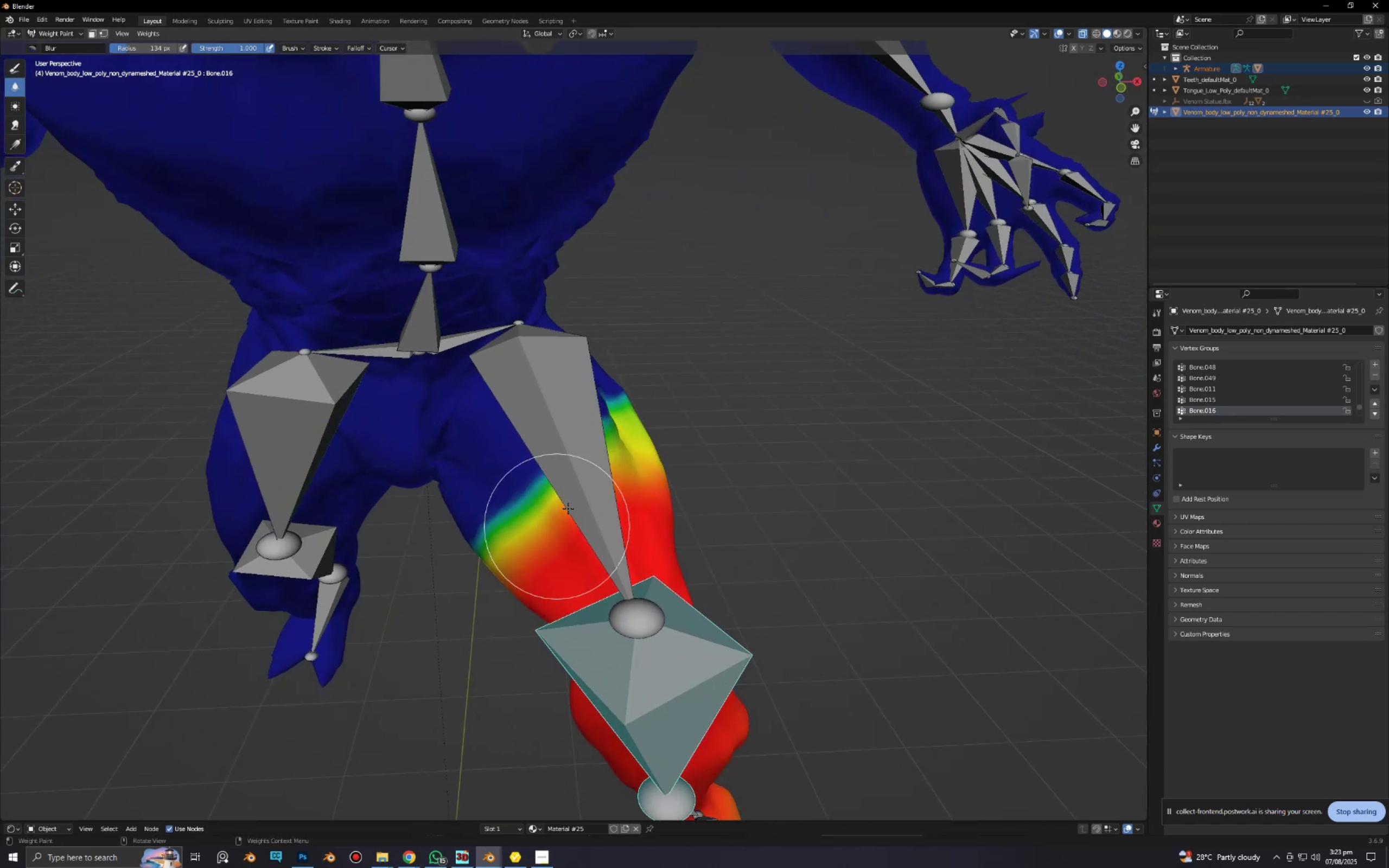 
left_click_drag(start_coordinate=[569, 507], to_coordinate=[525, 541])
 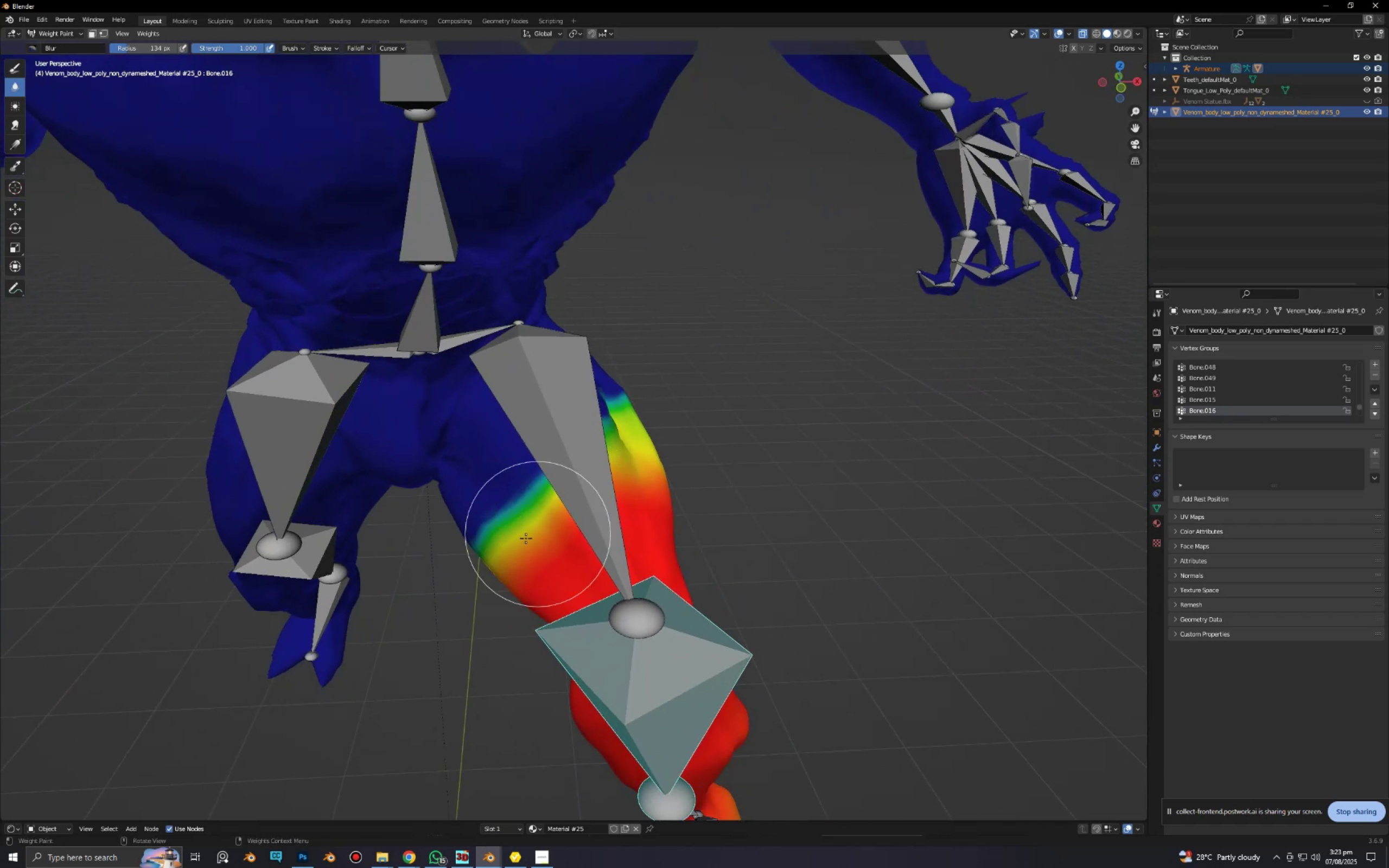 
type(Ff)
 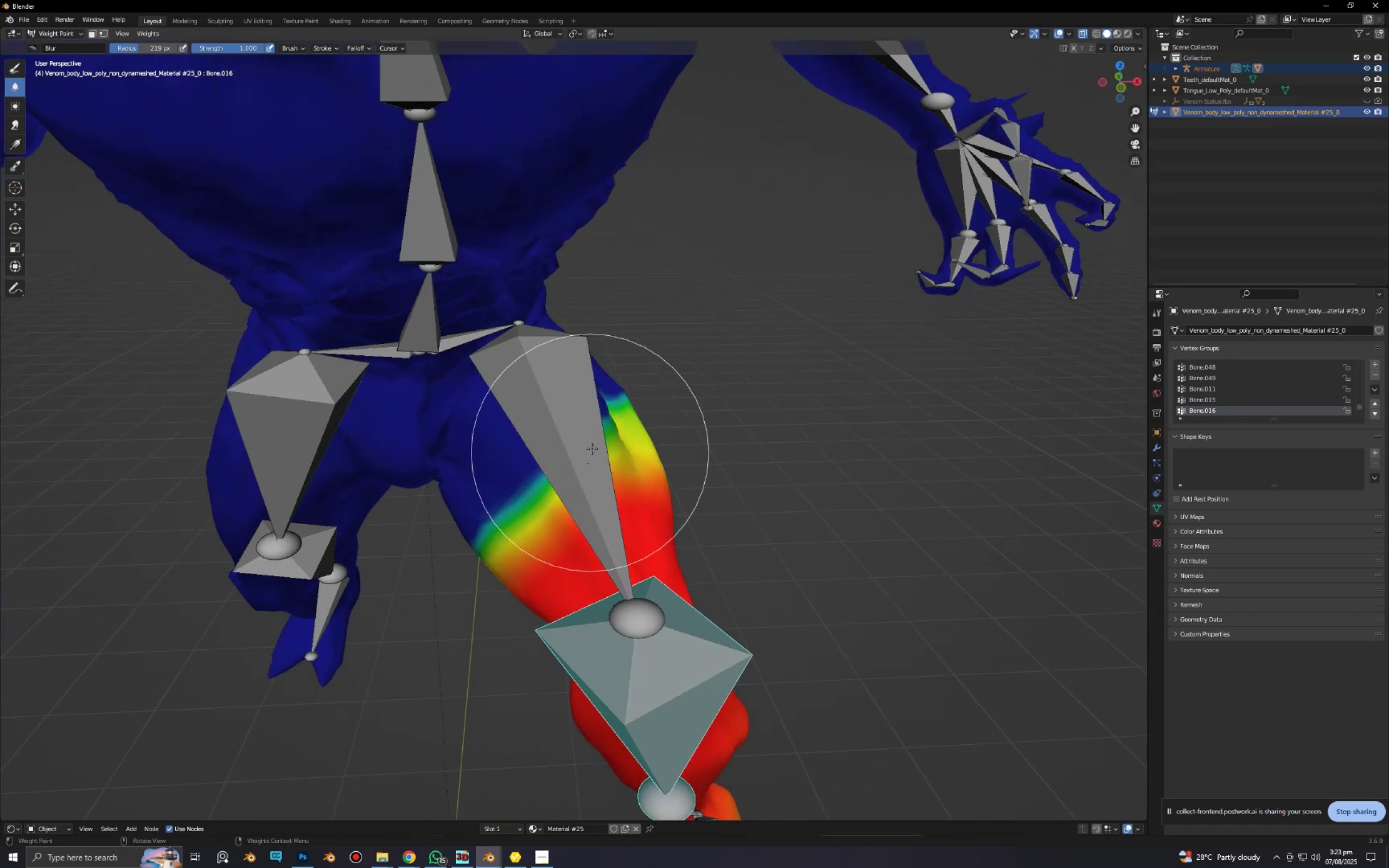 
left_click_drag(start_coordinate=[585, 517], to_coordinate=[581, 518])
 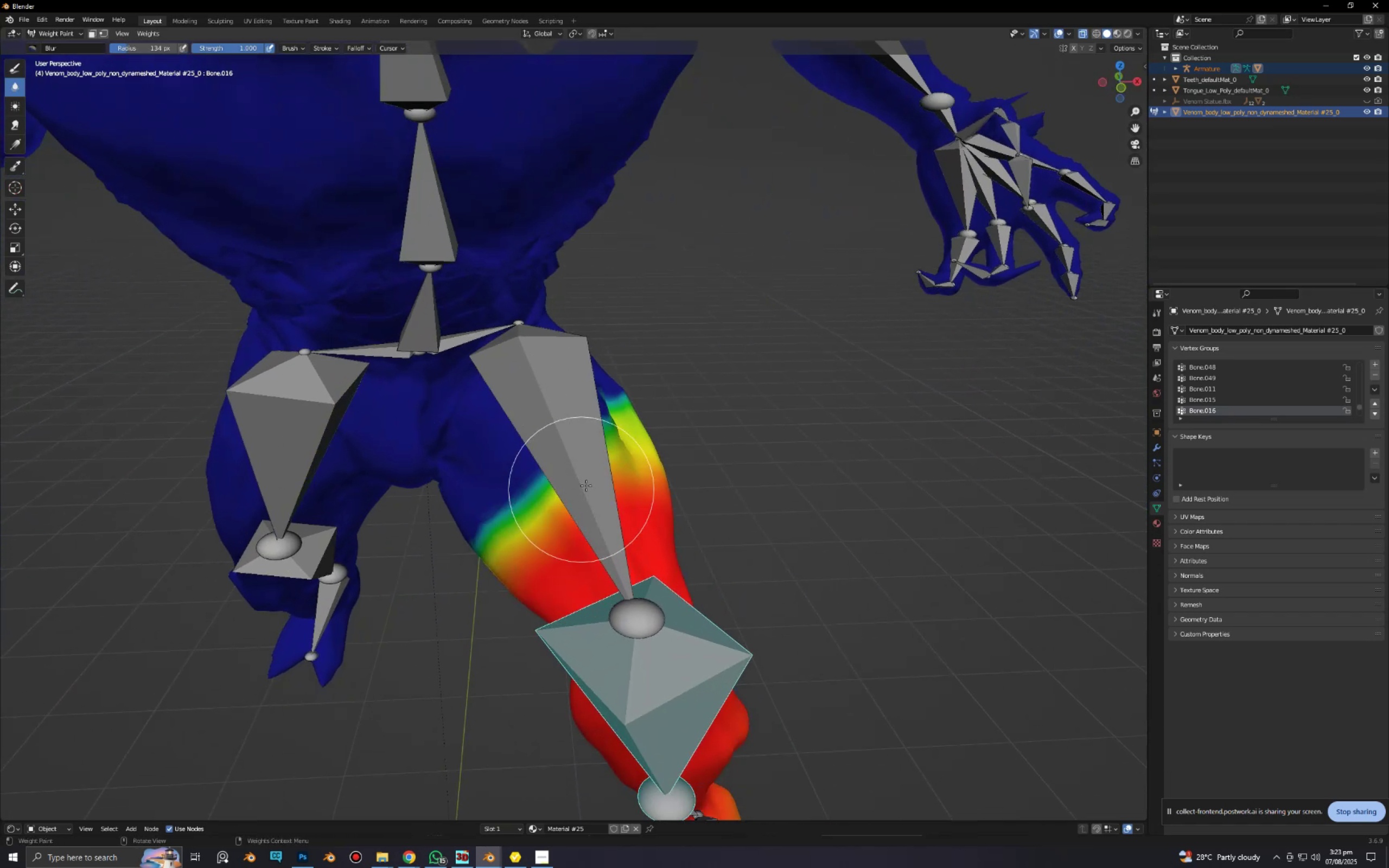 
left_click_drag(start_coordinate=[587, 484], to_coordinate=[515, 544])
 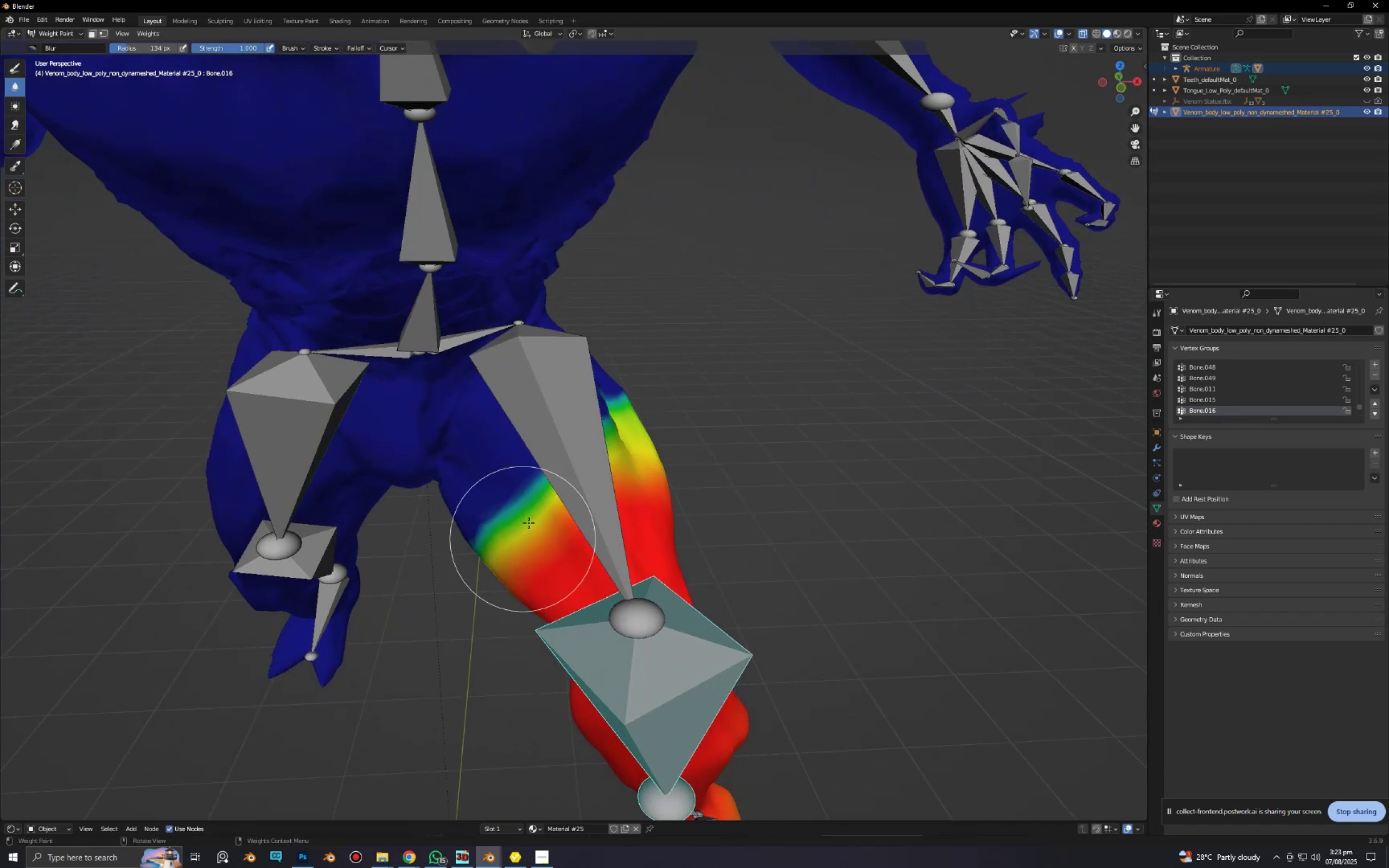 
left_click_drag(start_coordinate=[573, 474], to_coordinate=[531, 525])
 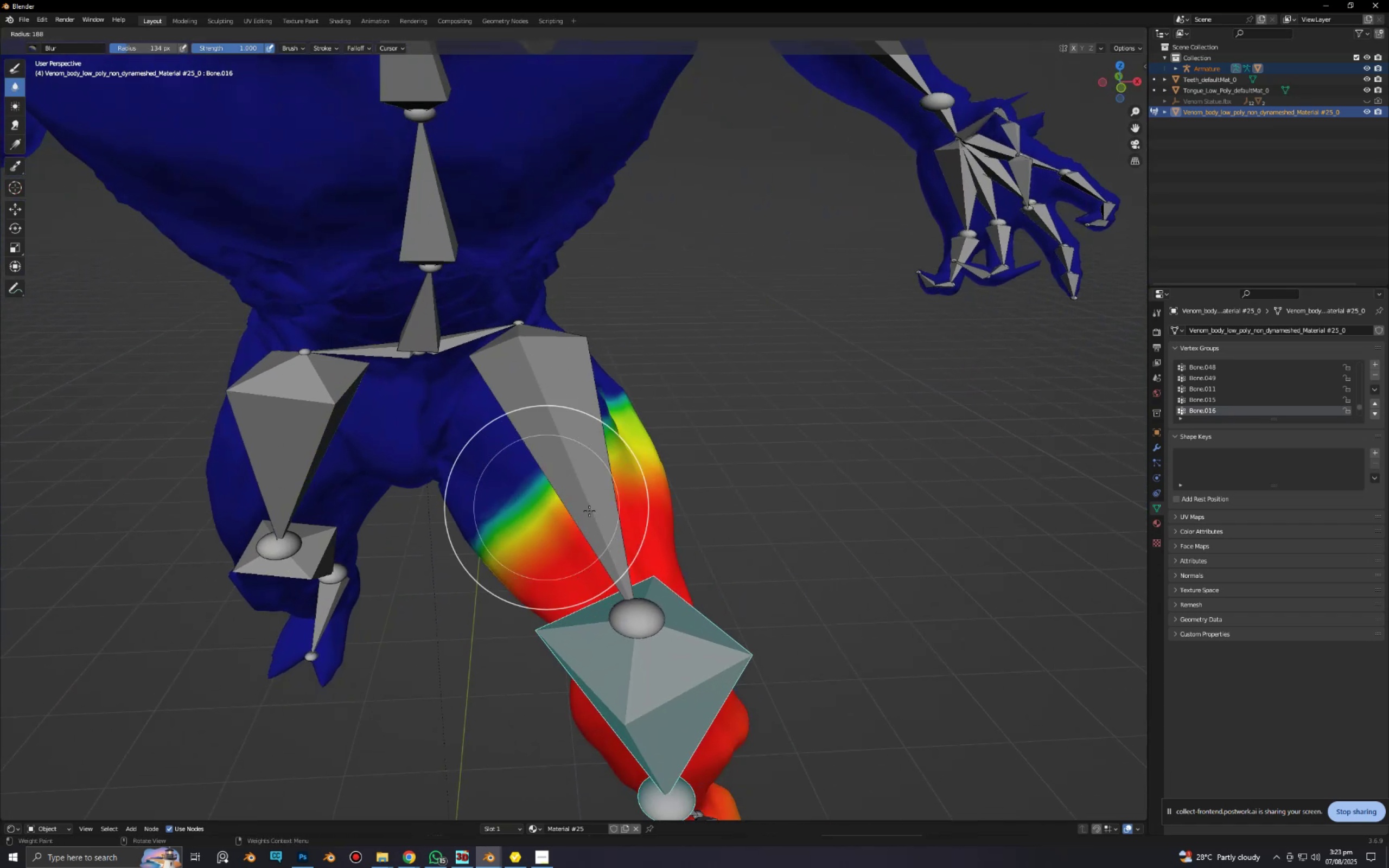 
left_click_drag(start_coordinate=[592, 511], to_coordinate=[590, 511])
 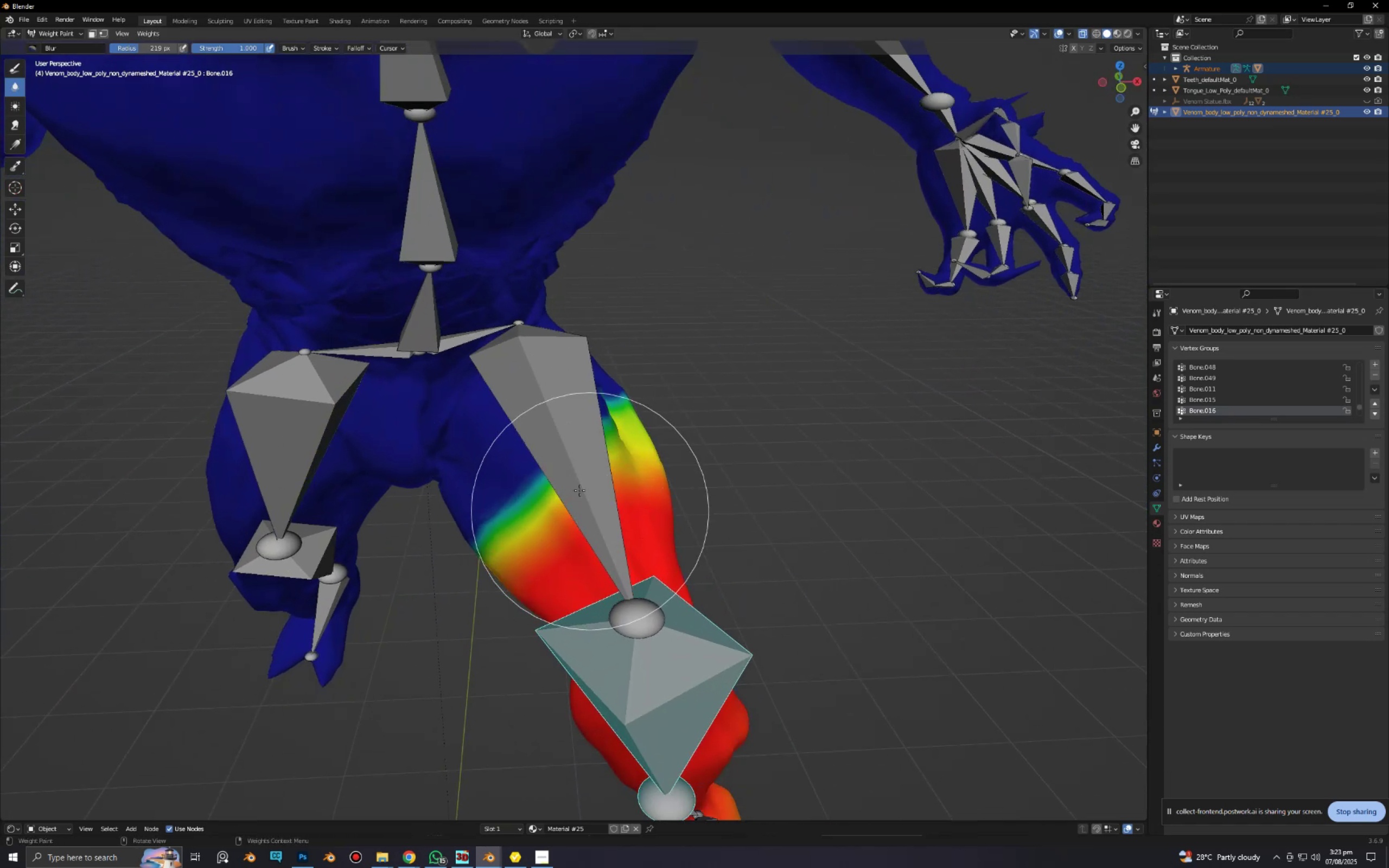 
left_click_drag(start_coordinate=[592, 449], to_coordinate=[553, 500])
 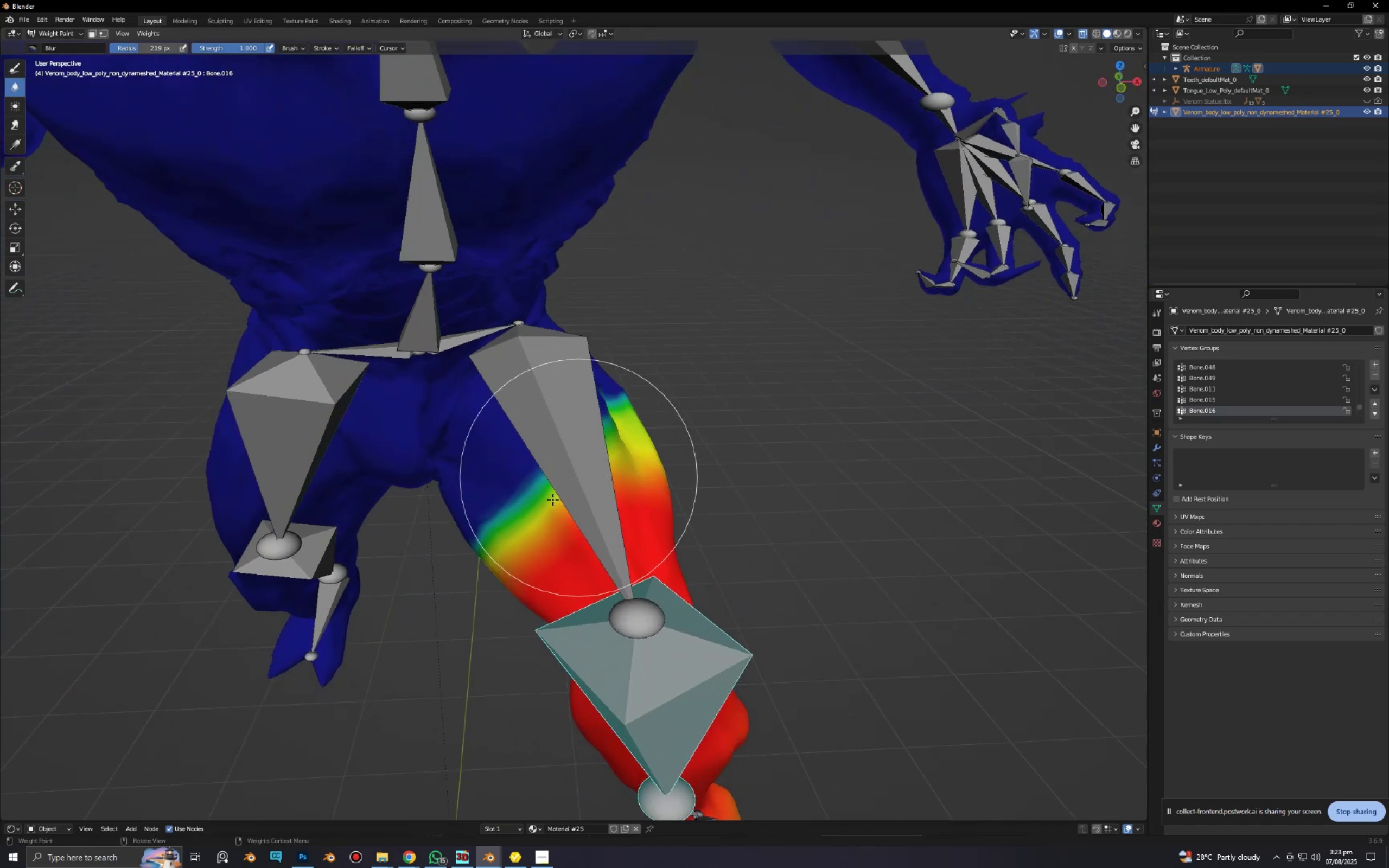 
left_click_drag(start_coordinate=[560, 495], to_coordinate=[540, 504])
 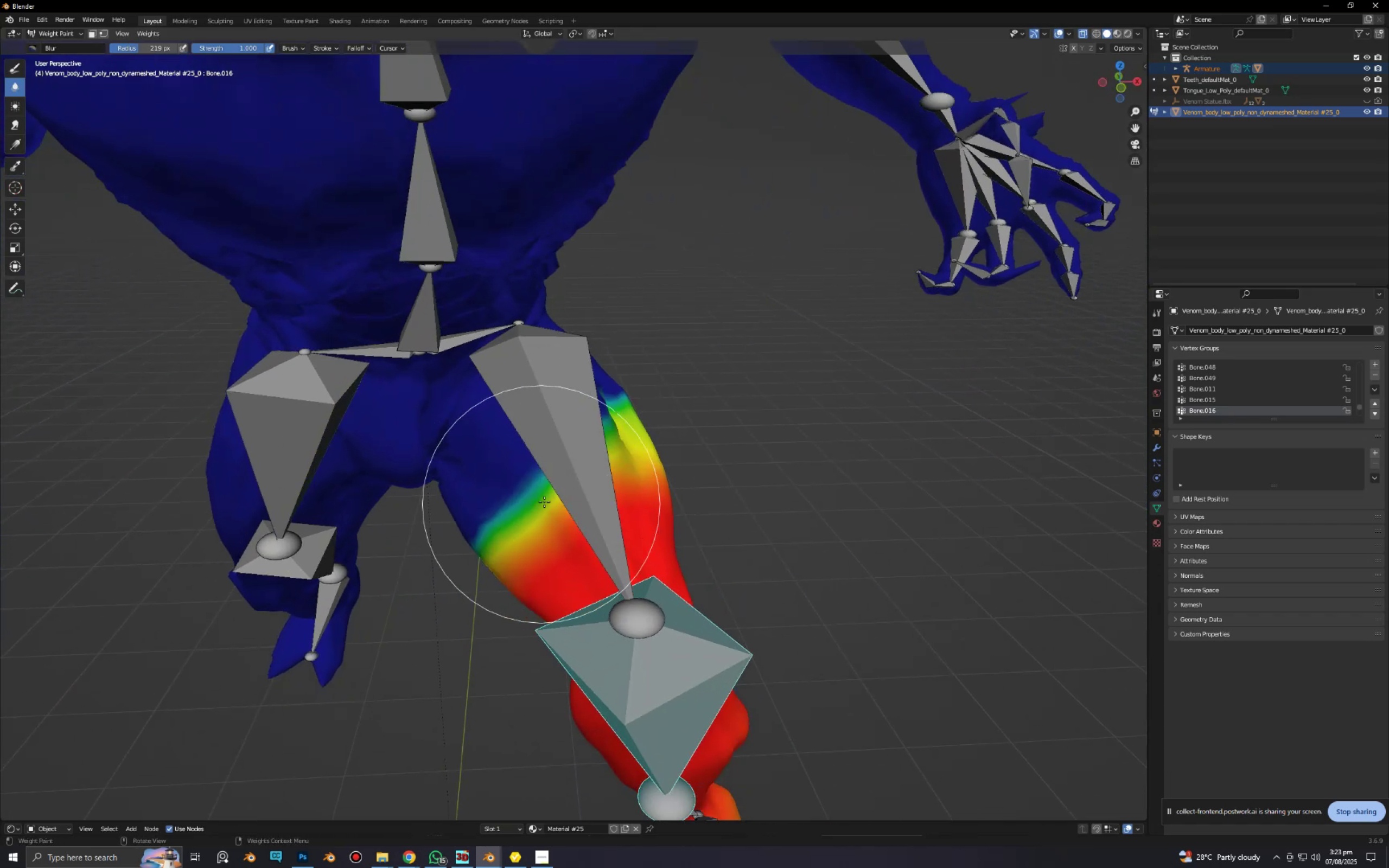 
left_click_drag(start_coordinate=[606, 468], to_coordinate=[540, 537])
 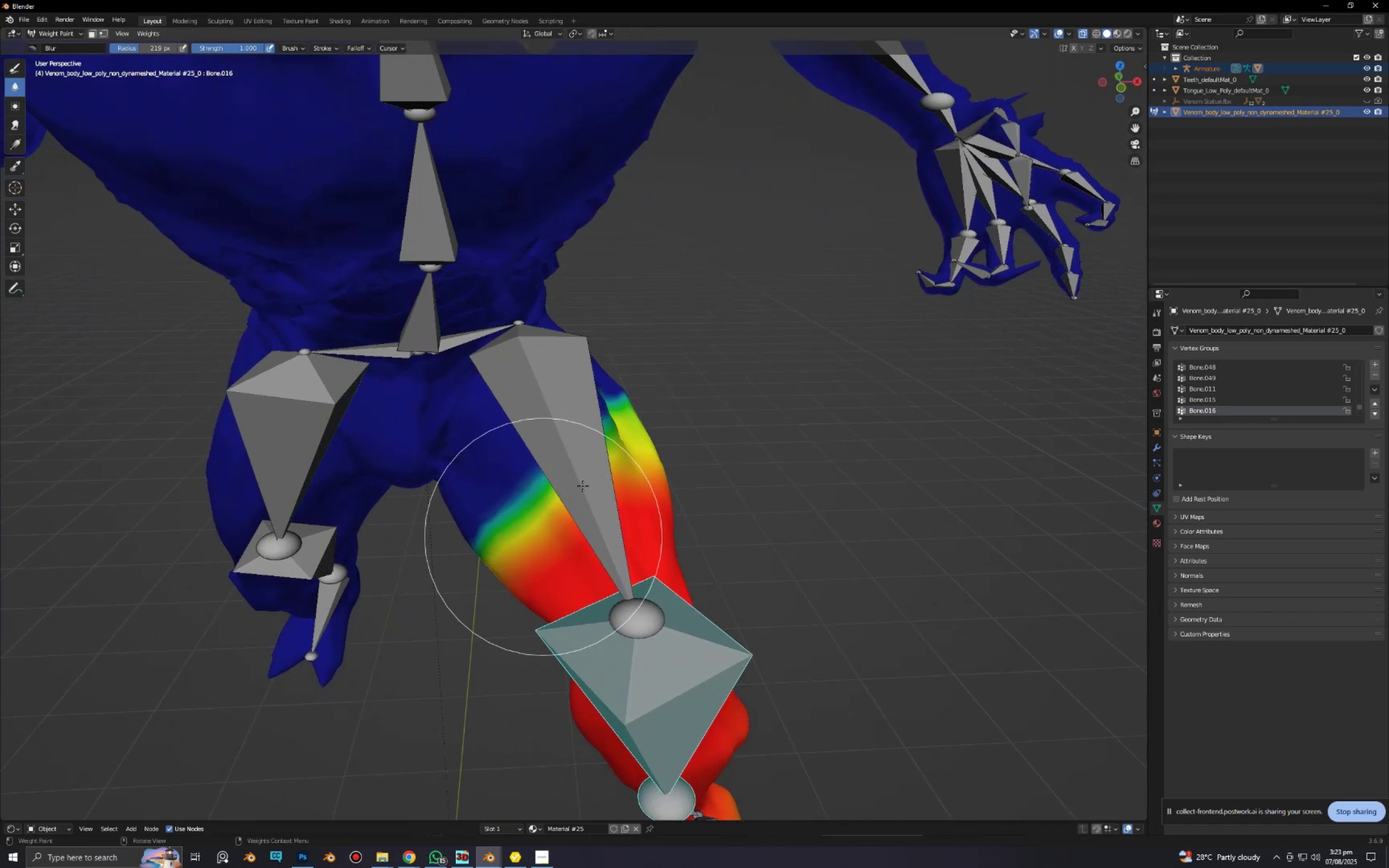 
left_click_drag(start_coordinate=[602, 473], to_coordinate=[530, 512])
 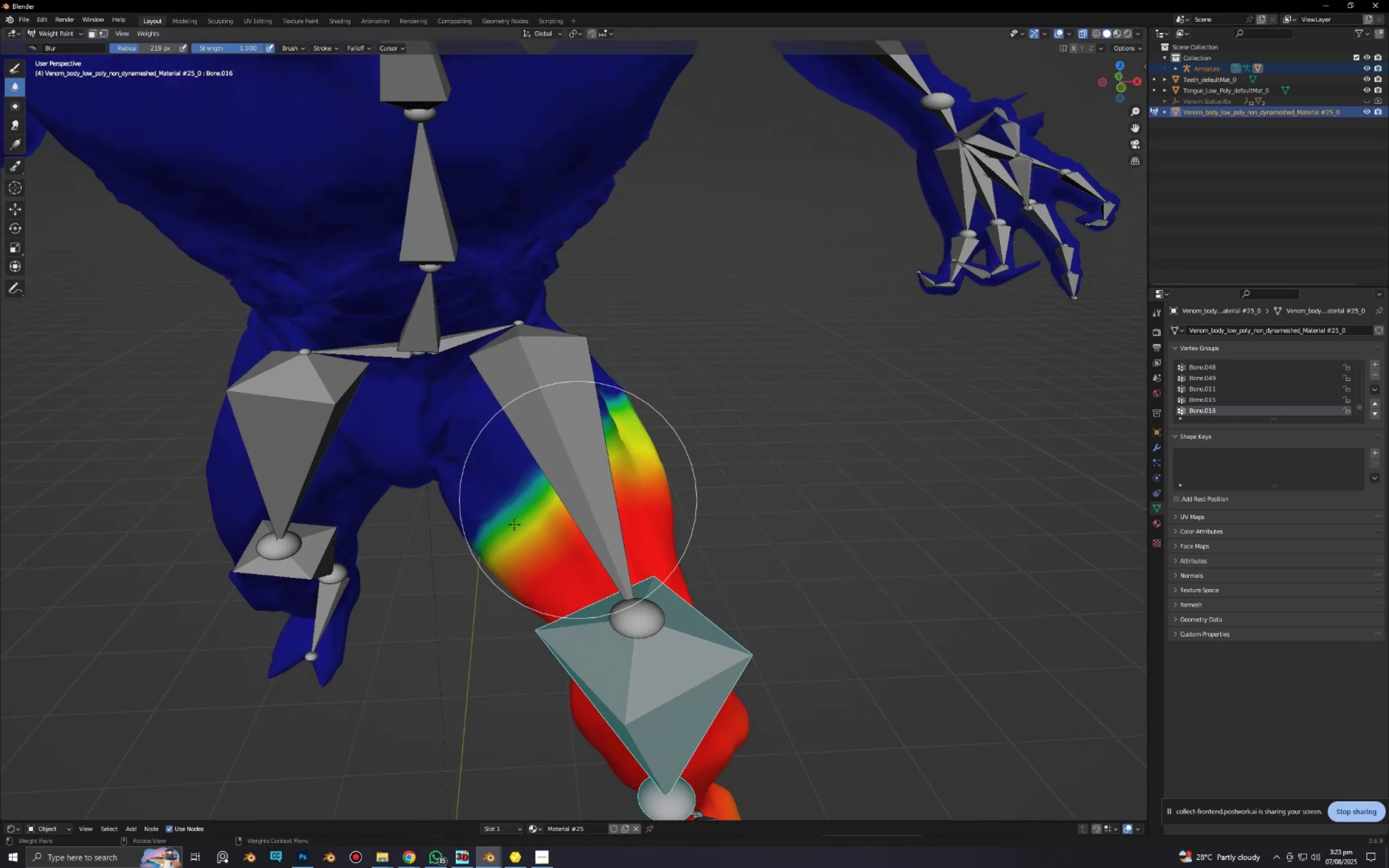 
left_click_drag(start_coordinate=[618, 458], to_coordinate=[550, 495])
 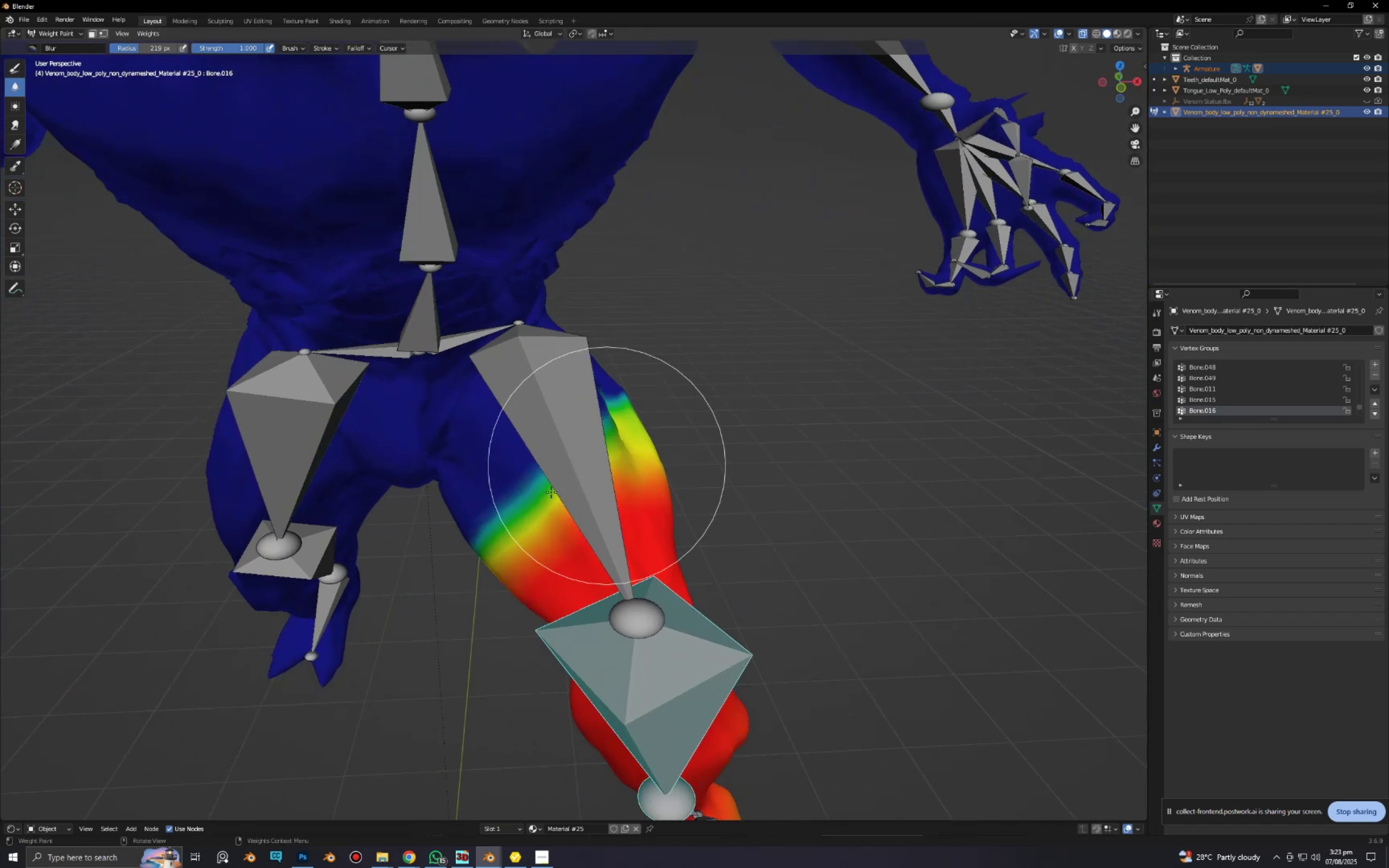 
left_click_drag(start_coordinate=[600, 450], to_coordinate=[537, 498])
 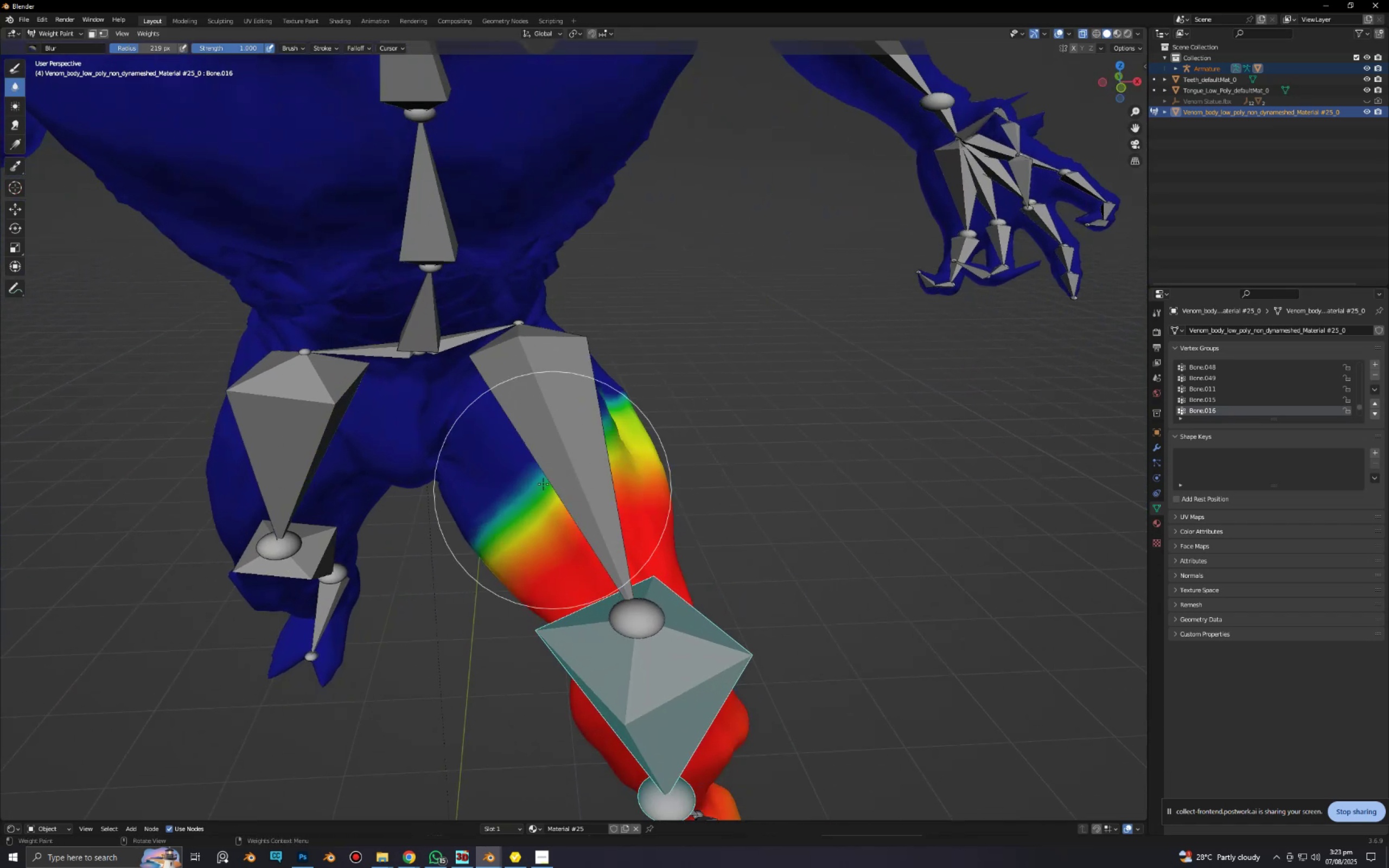 
left_click_drag(start_coordinate=[565, 465], to_coordinate=[525, 507])
 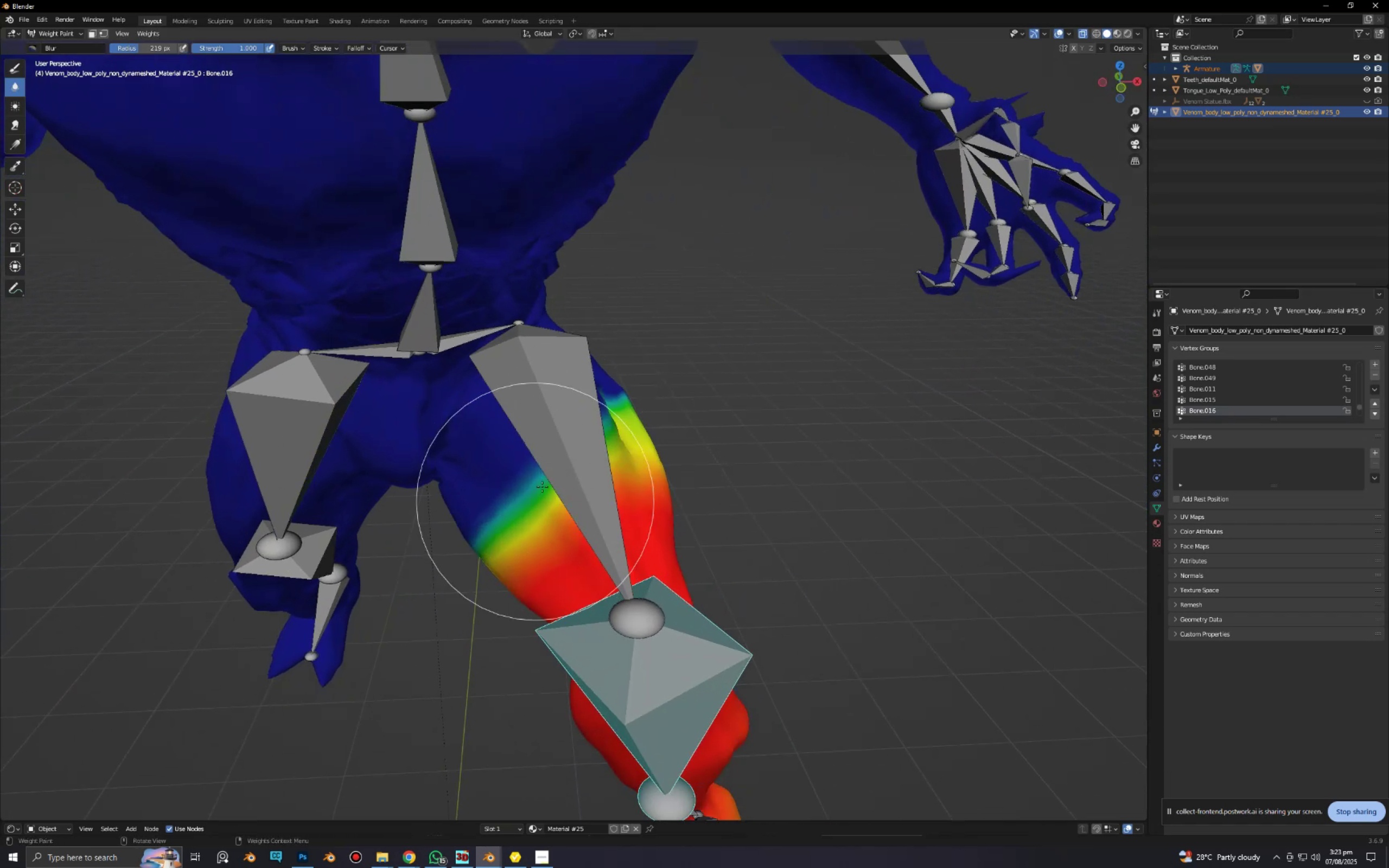 
left_click_drag(start_coordinate=[568, 474], to_coordinate=[523, 531])
 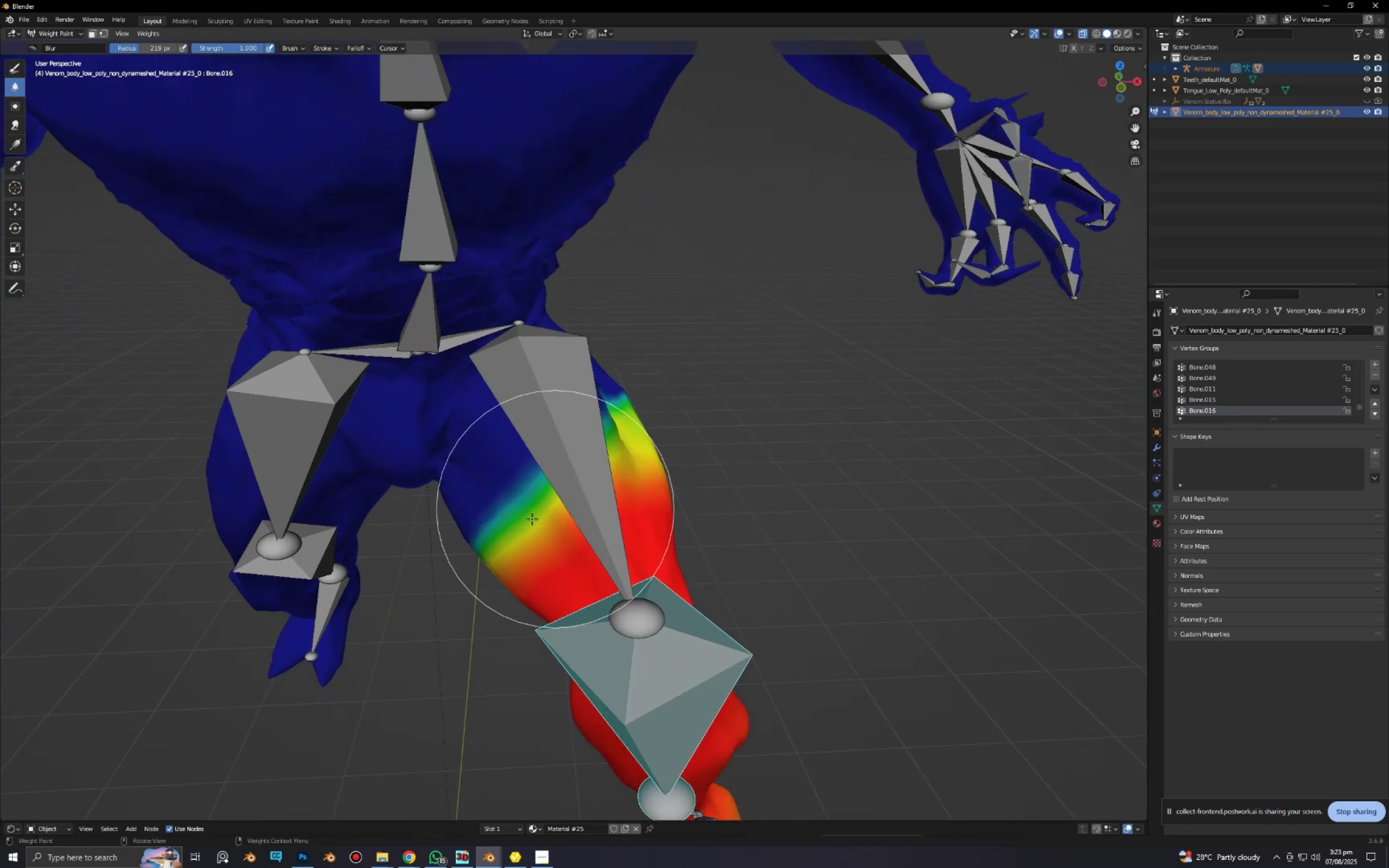 
left_click_drag(start_coordinate=[573, 483], to_coordinate=[538, 542])
 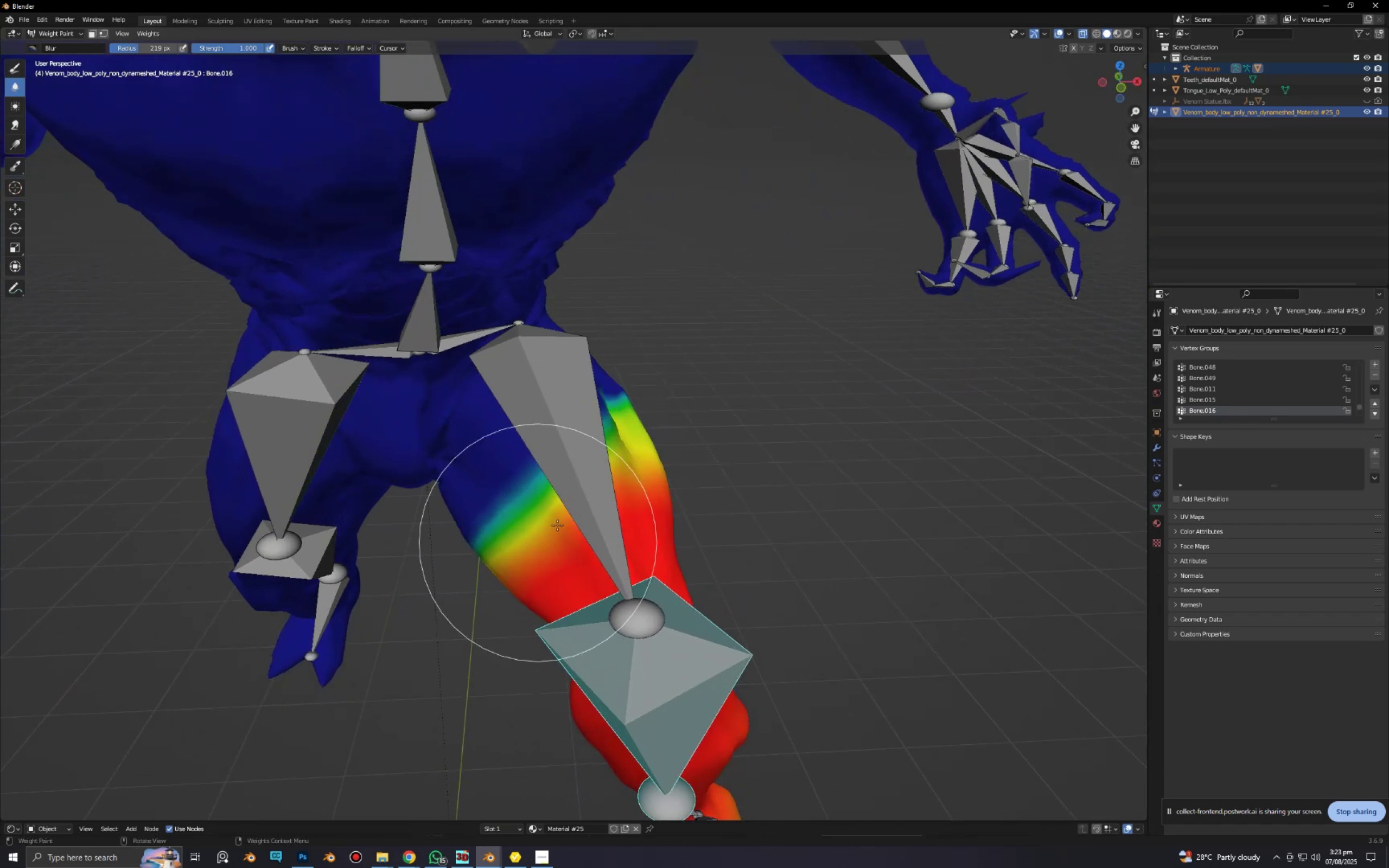 
left_click_drag(start_coordinate=[585, 499], to_coordinate=[453, 552])
 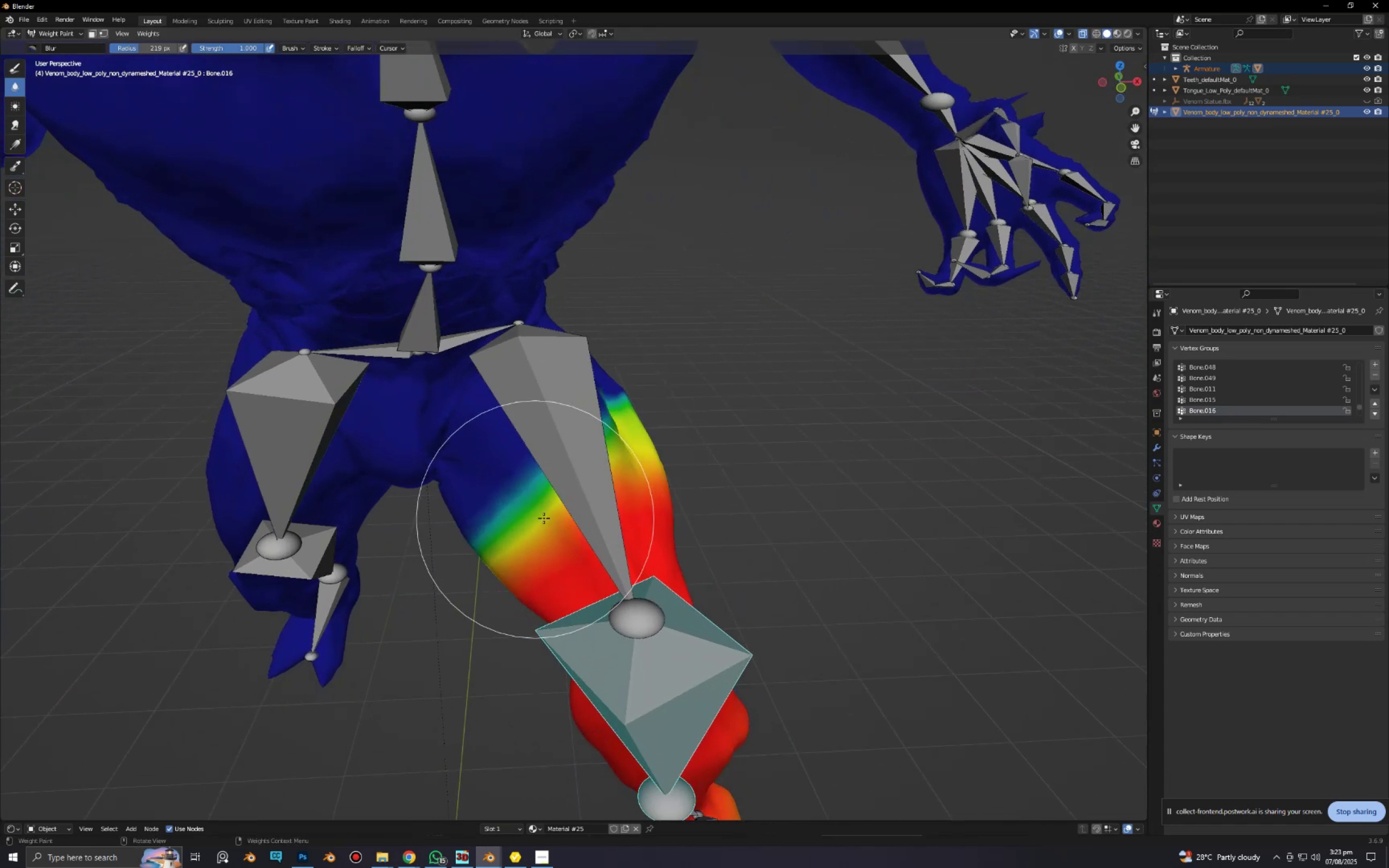 
scroll: coordinate [447, 512], scroll_direction: down, amount: 4.0
 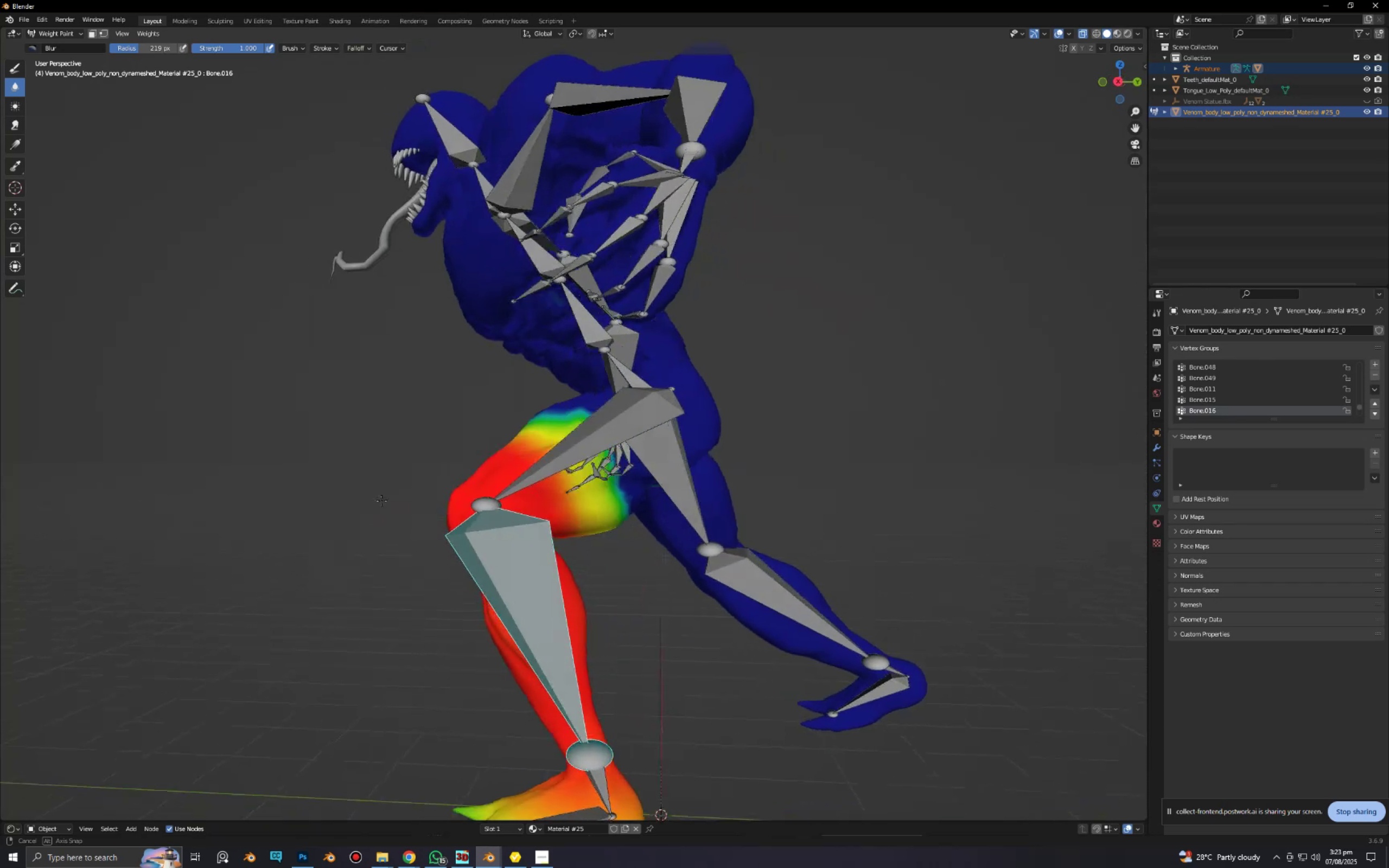 
scroll: coordinate [368, 500], scroll_direction: up, amount: 2.0
 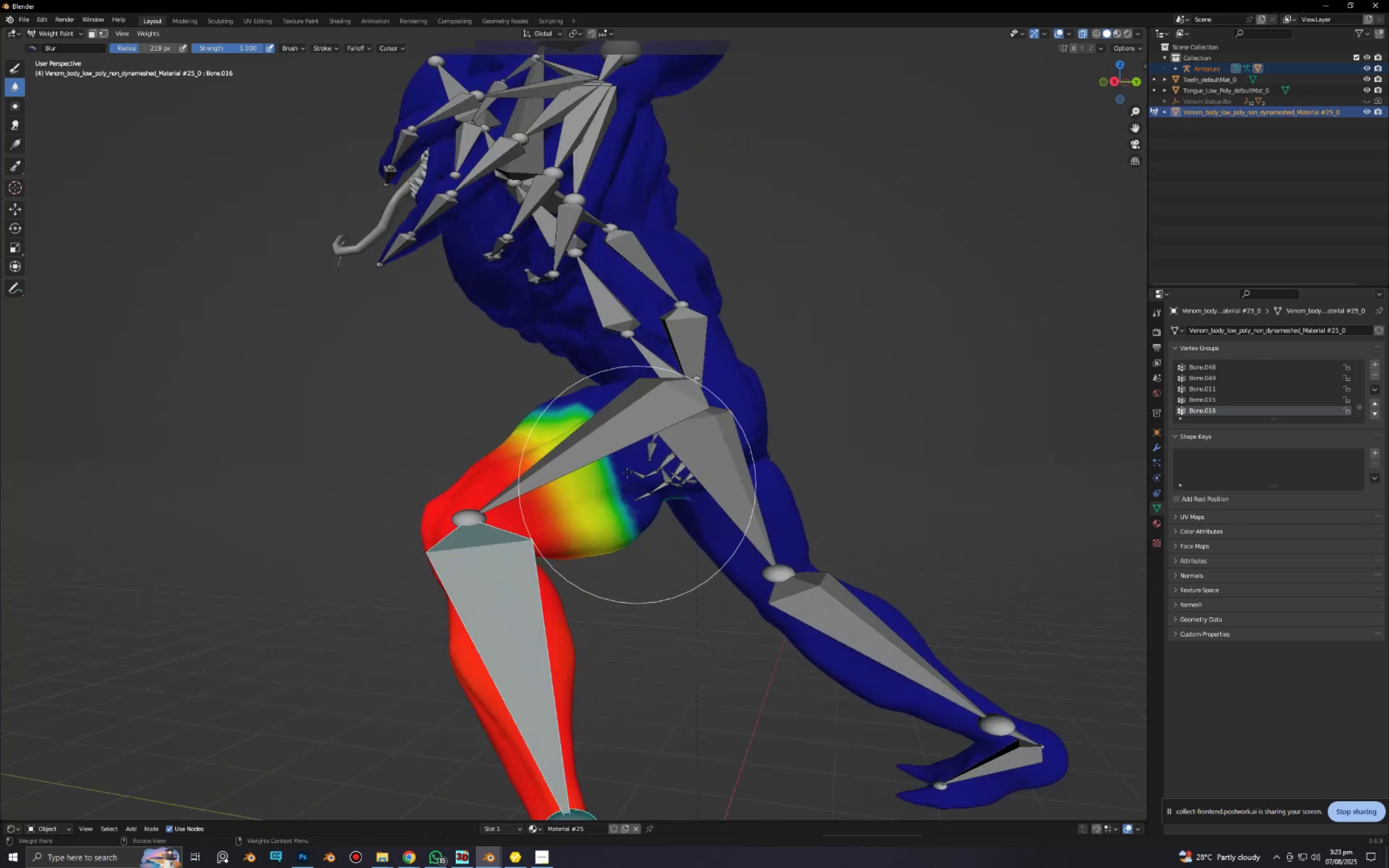 
left_click_drag(start_coordinate=[555, 427], to_coordinate=[585, 491])
 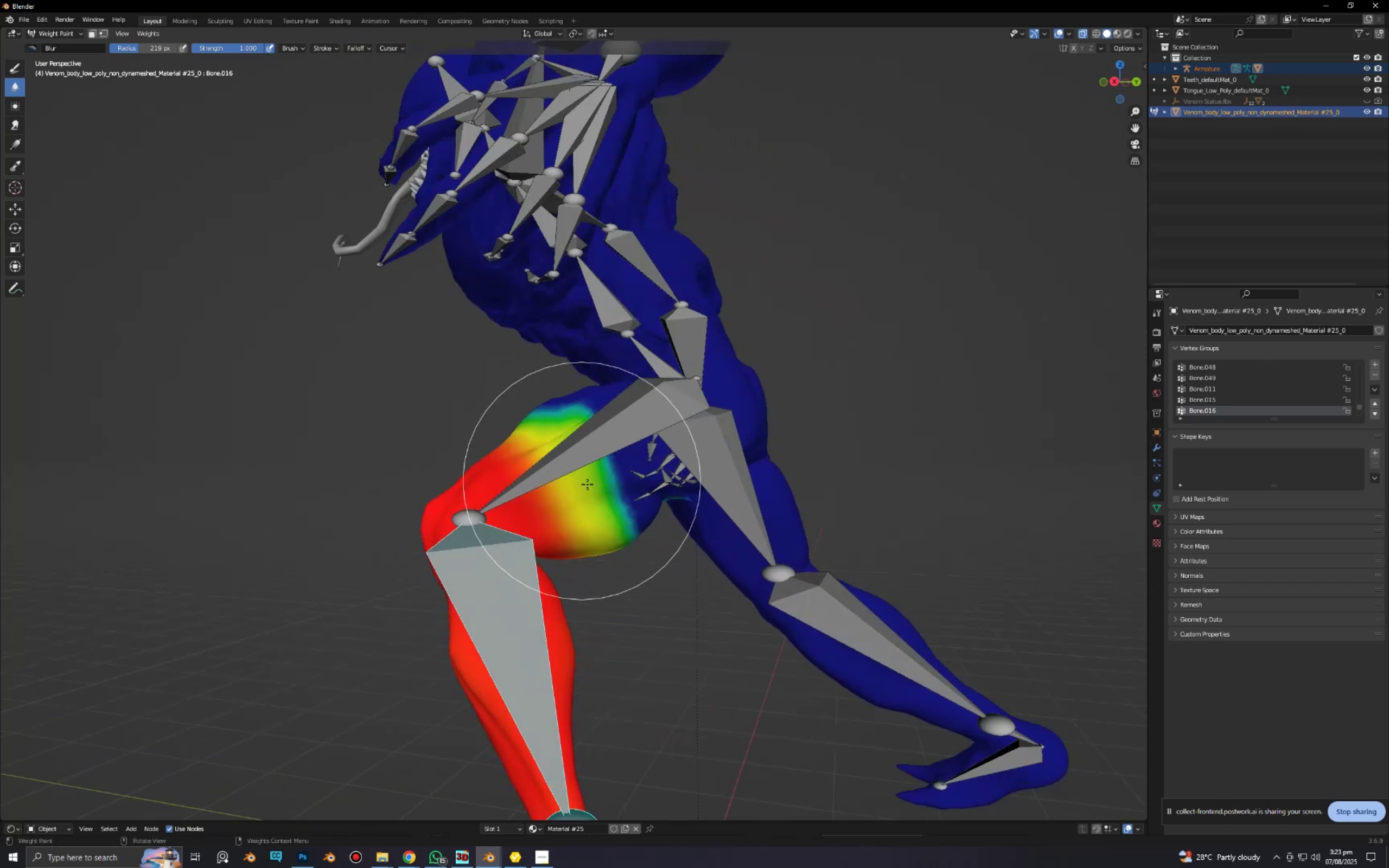 
left_click_drag(start_coordinate=[587, 448], to_coordinate=[601, 509])
 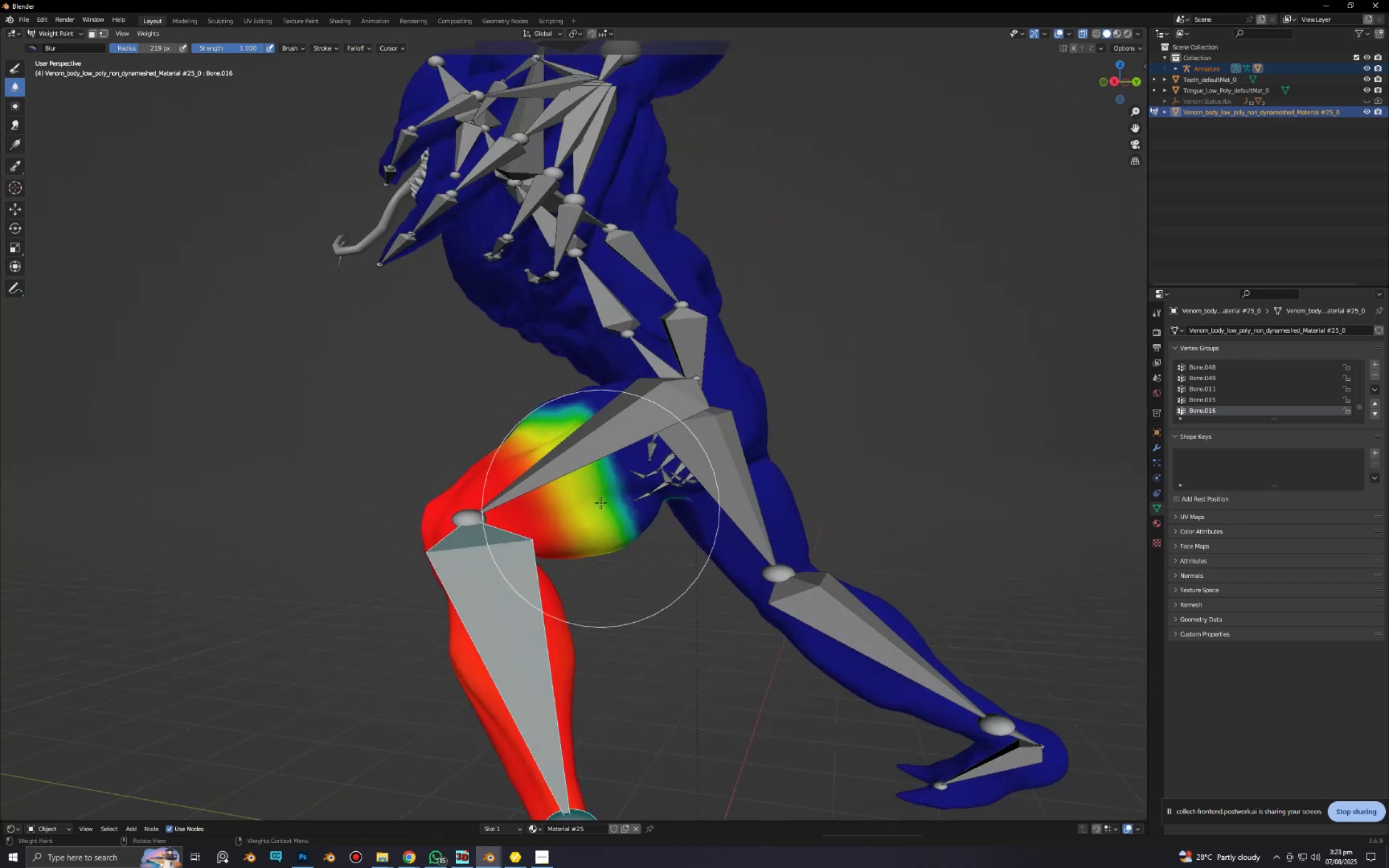 
left_click_drag(start_coordinate=[581, 448], to_coordinate=[610, 554])
 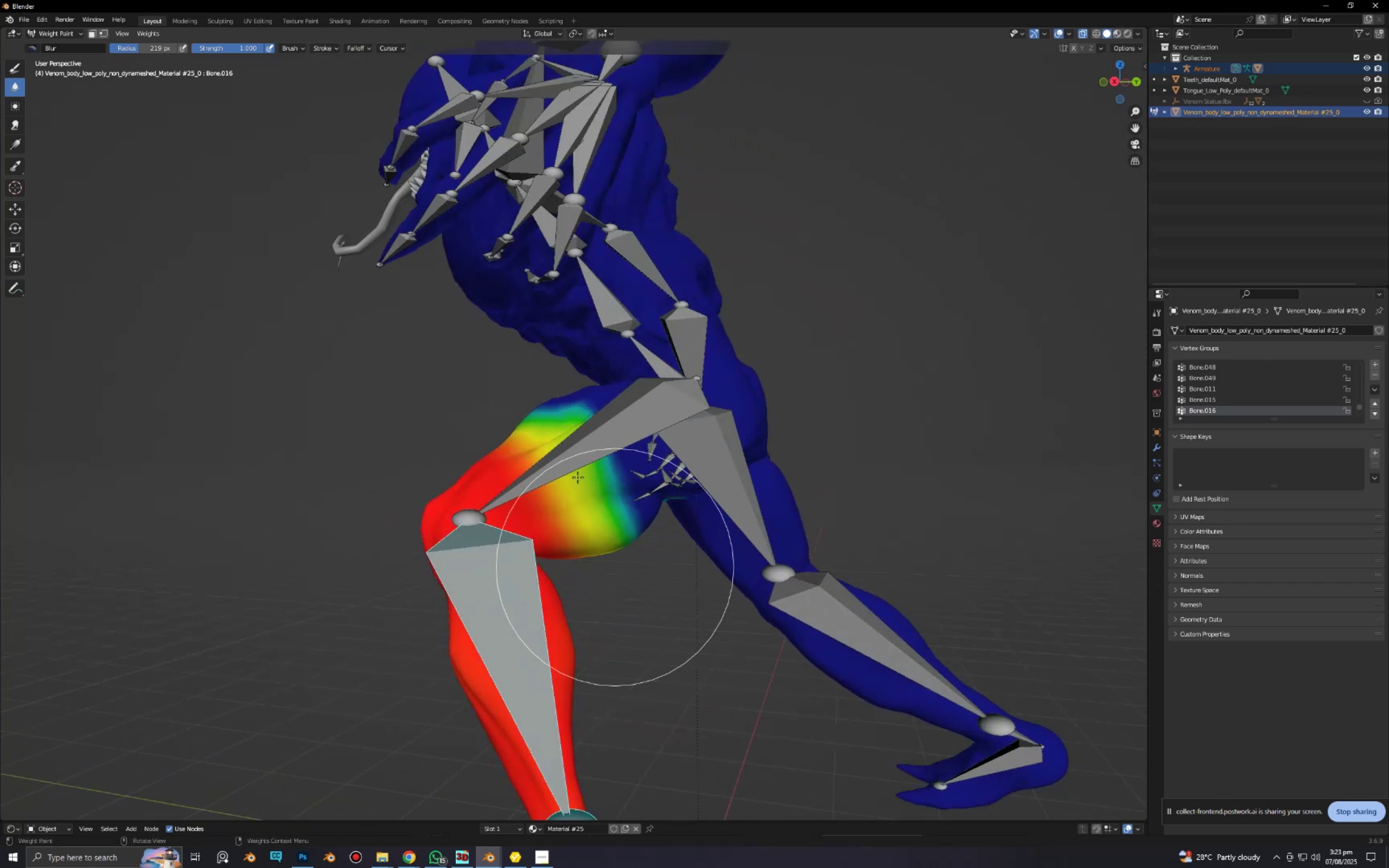 
left_click_drag(start_coordinate=[562, 440], to_coordinate=[598, 537])
 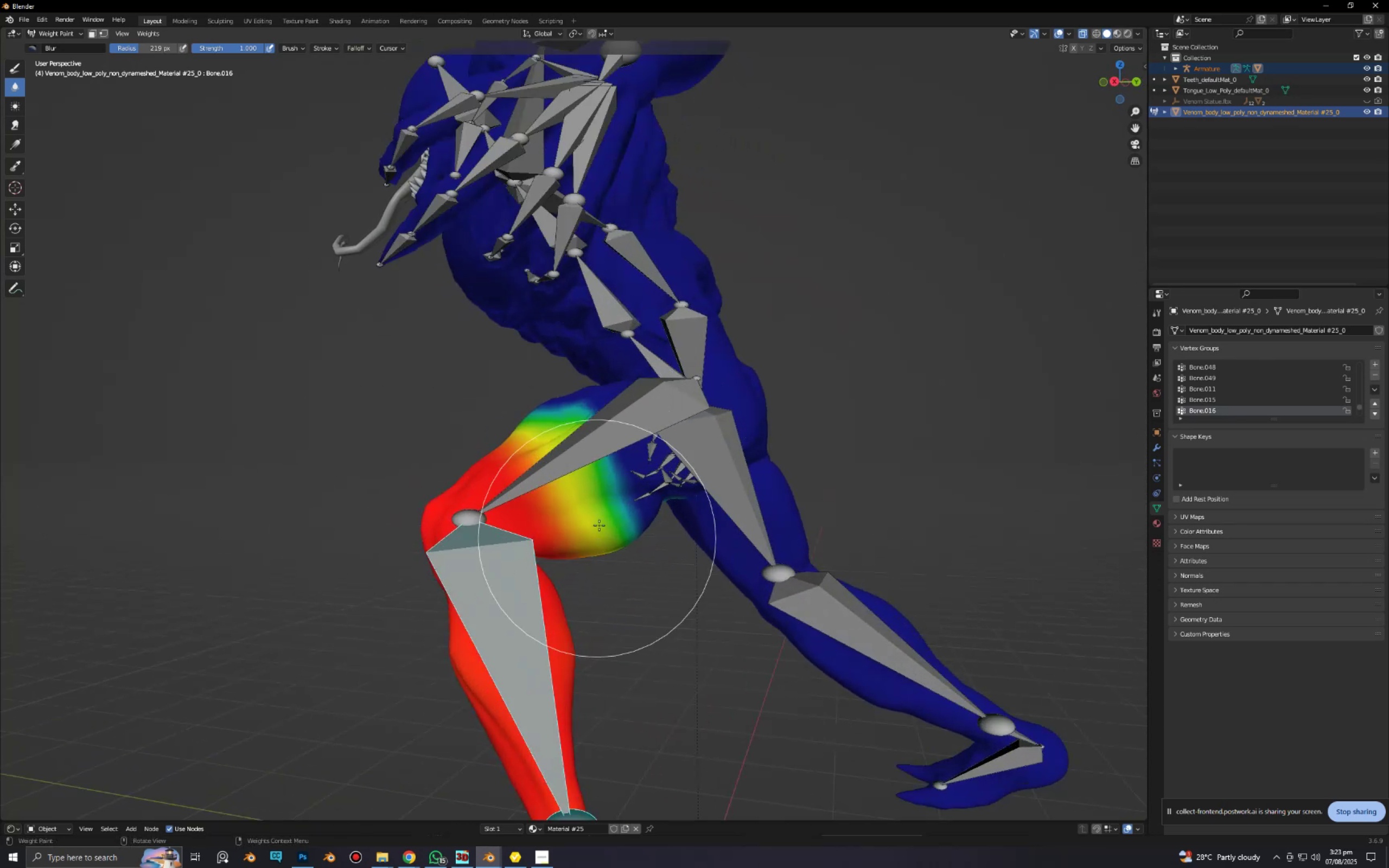 
left_click_drag(start_coordinate=[588, 439], to_coordinate=[600, 525])
 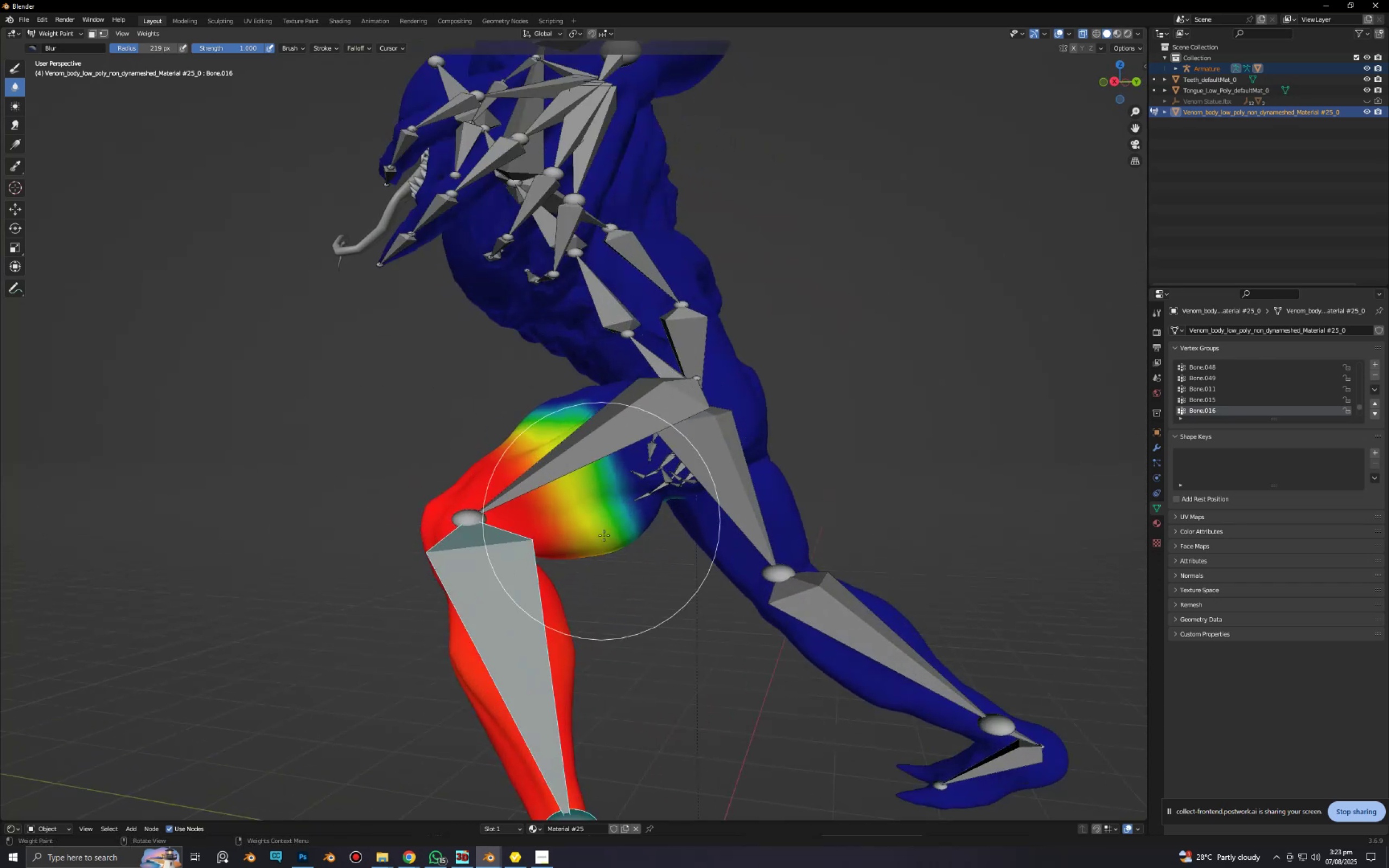 
left_click_drag(start_coordinate=[557, 405], to_coordinate=[607, 527])
 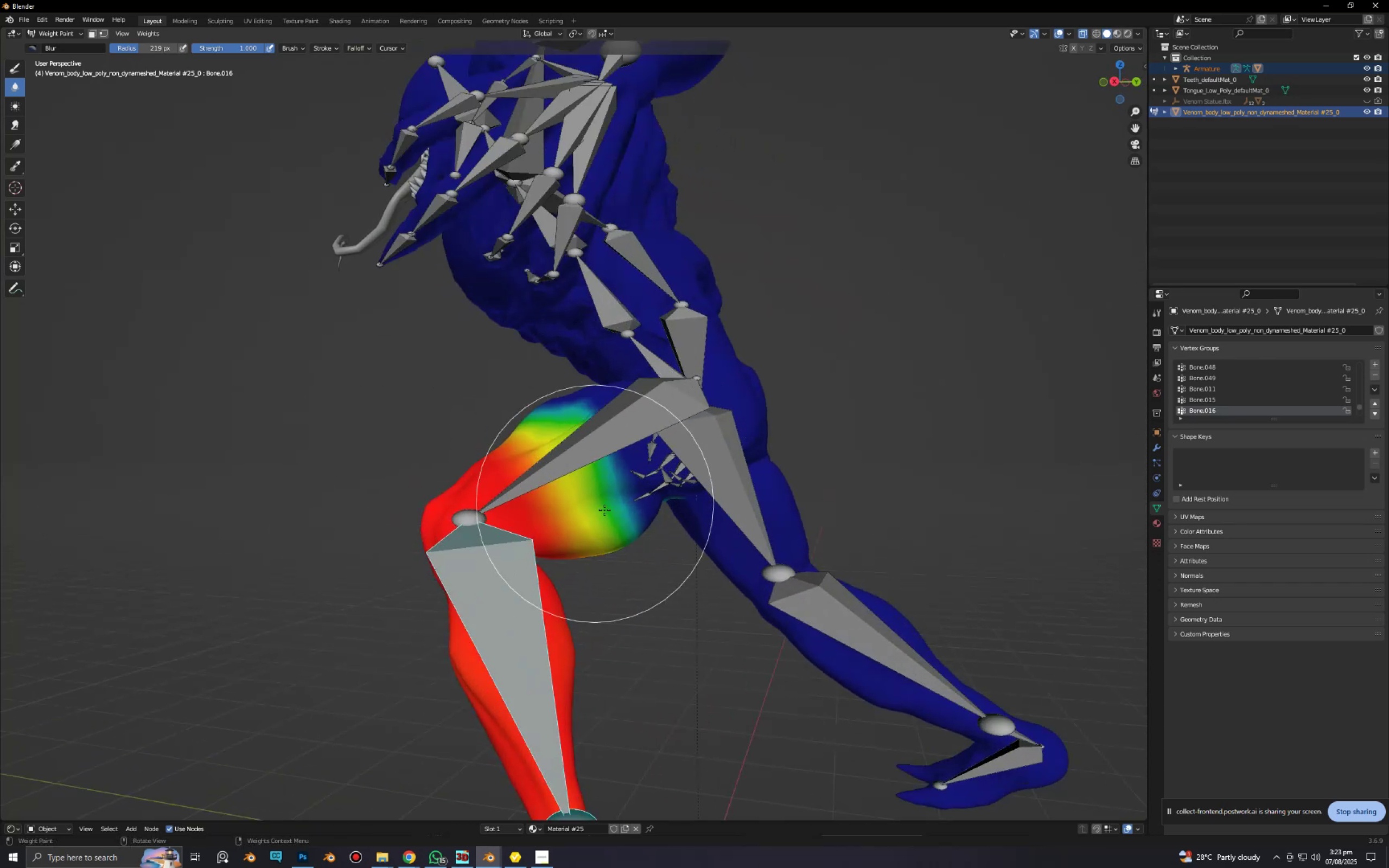 
left_click_drag(start_coordinate=[572, 400], to_coordinate=[594, 542])
 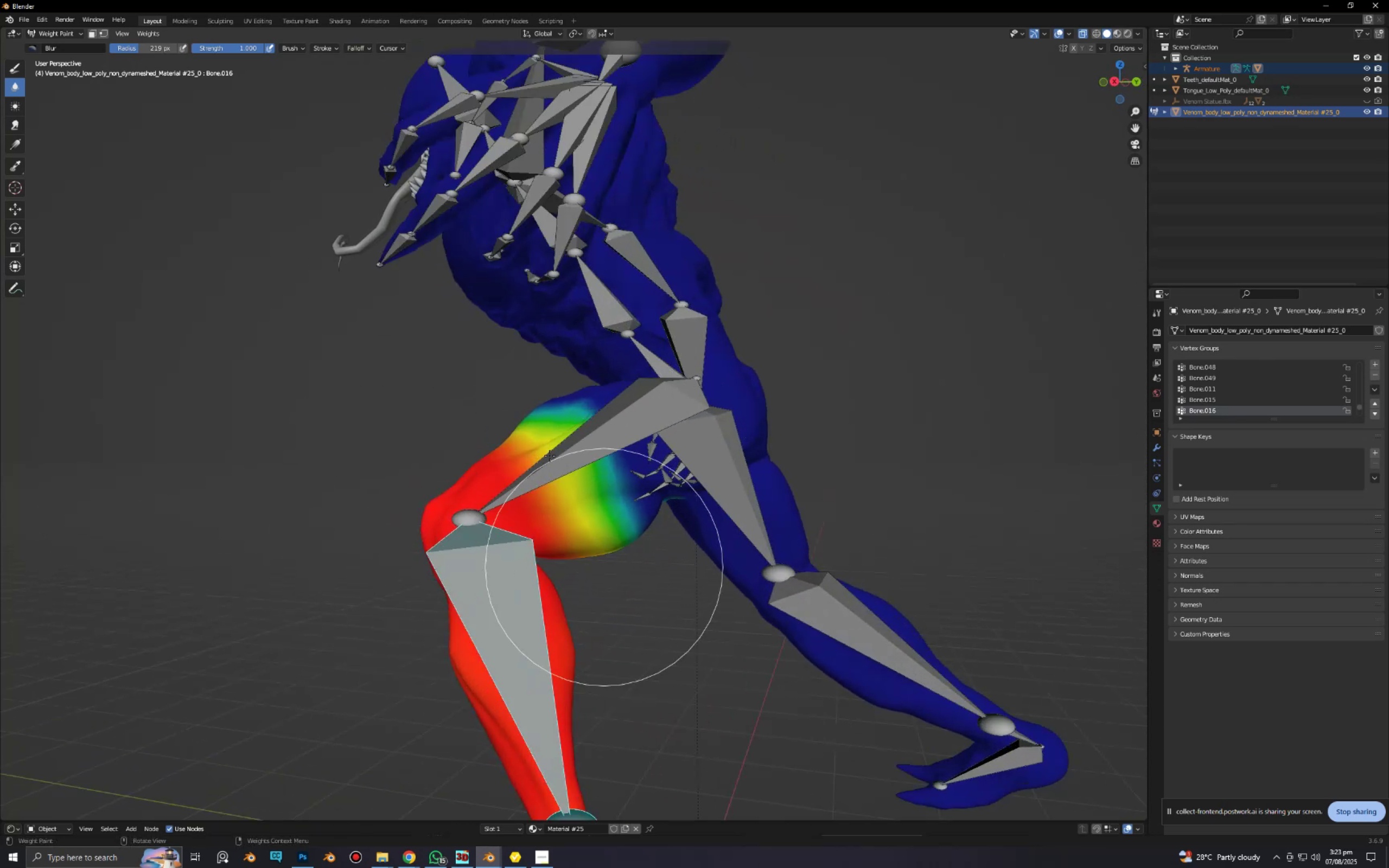 
left_click_drag(start_coordinate=[501, 367], to_coordinate=[556, 518])
 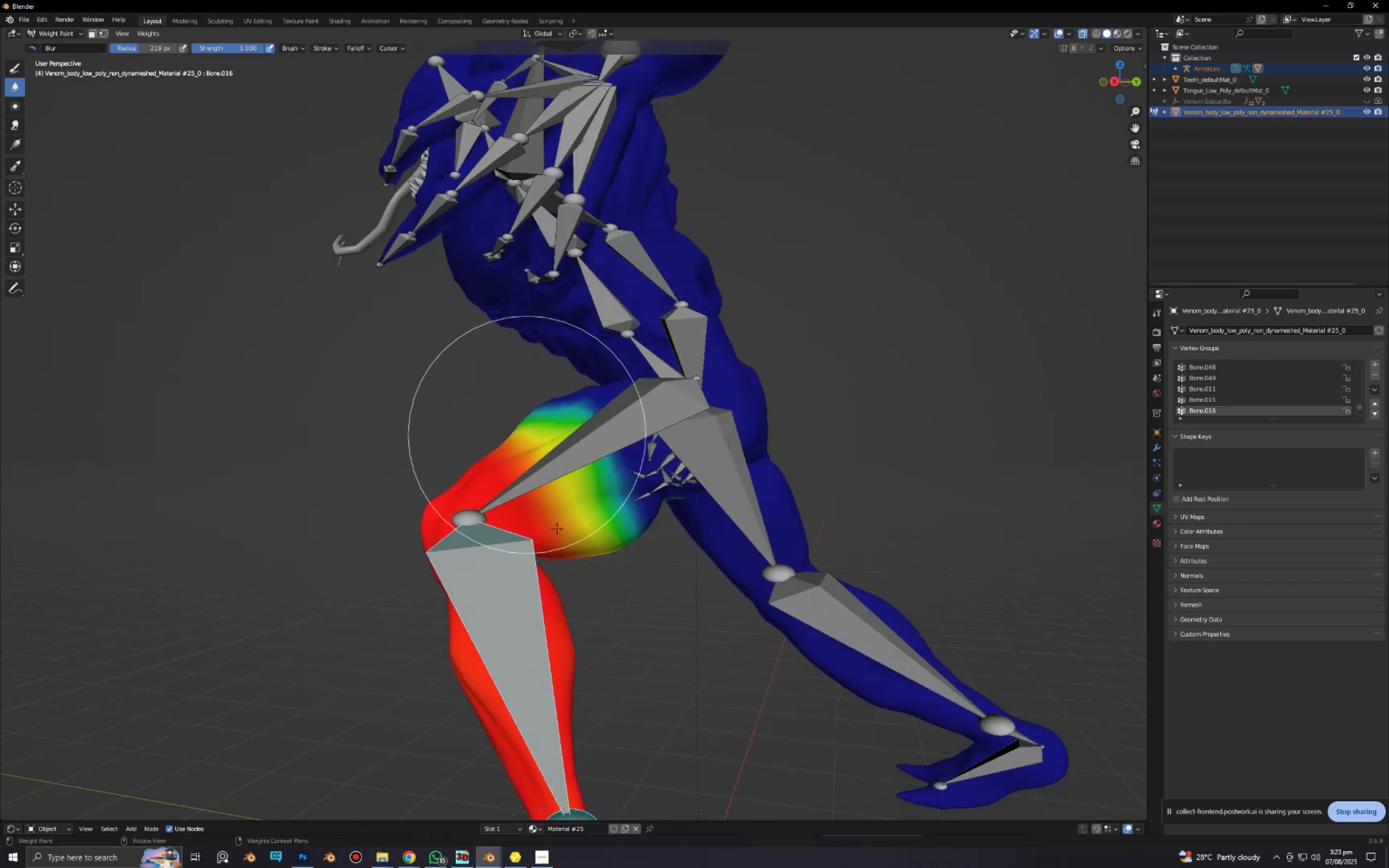 
left_click_drag(start_coordinate=[527, 400], to_coordinate=[539, 491])
 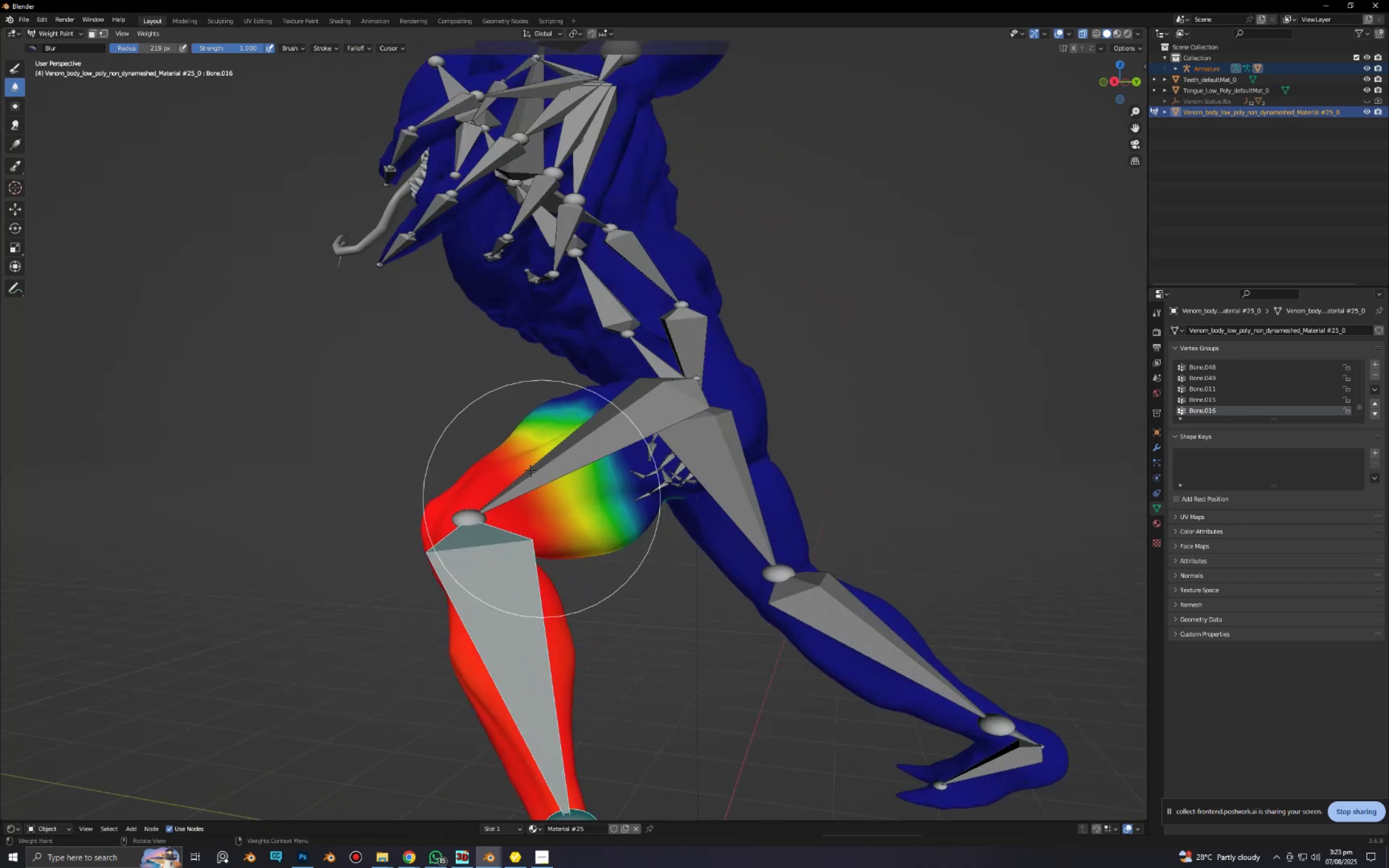 
left_click_drag(start_coordinate=[516, 438], to_coordinate=[546, 509])
 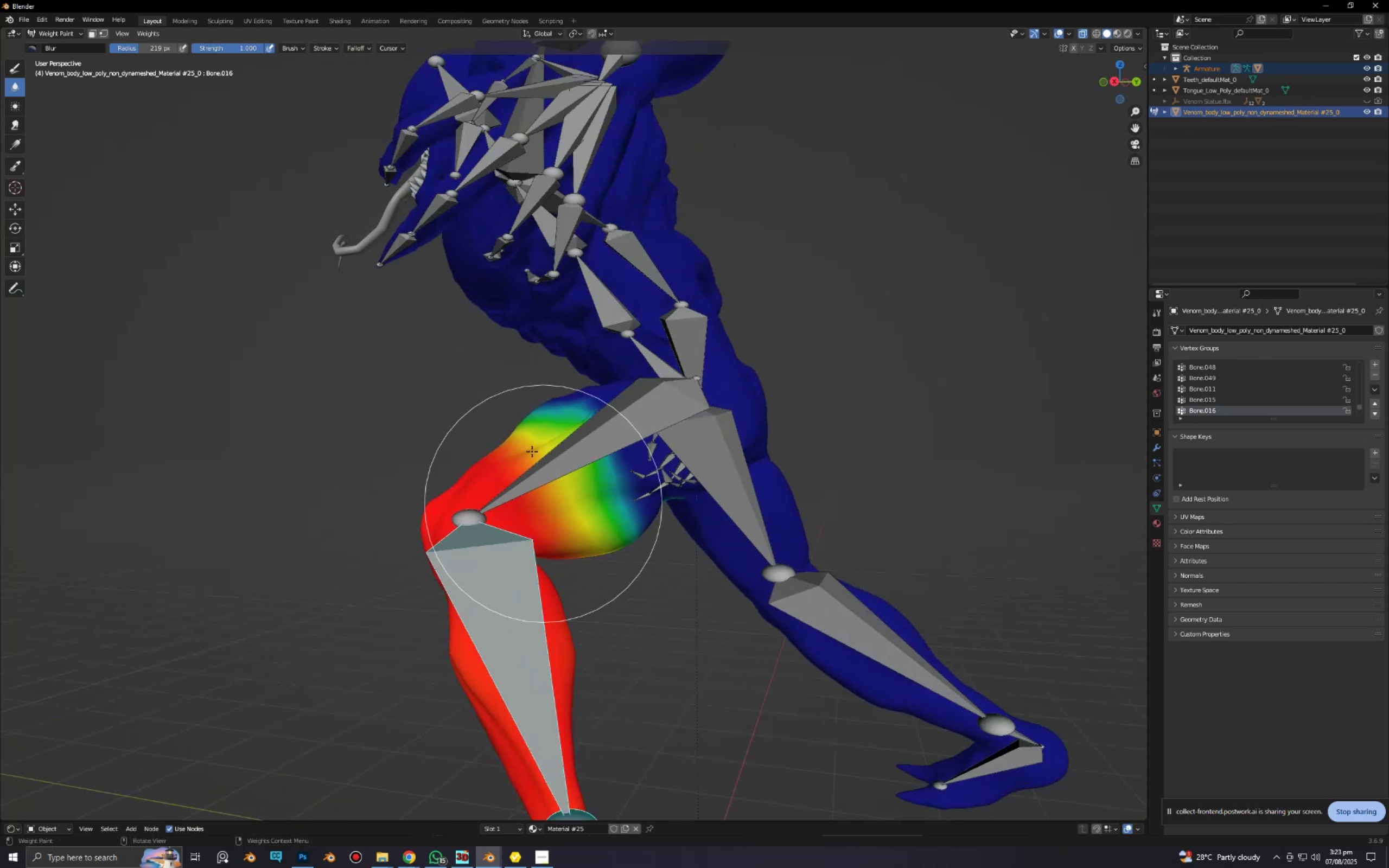 
left_click_drag(start_coordinate=[528, 432], to_coordinate=[553, 509])
 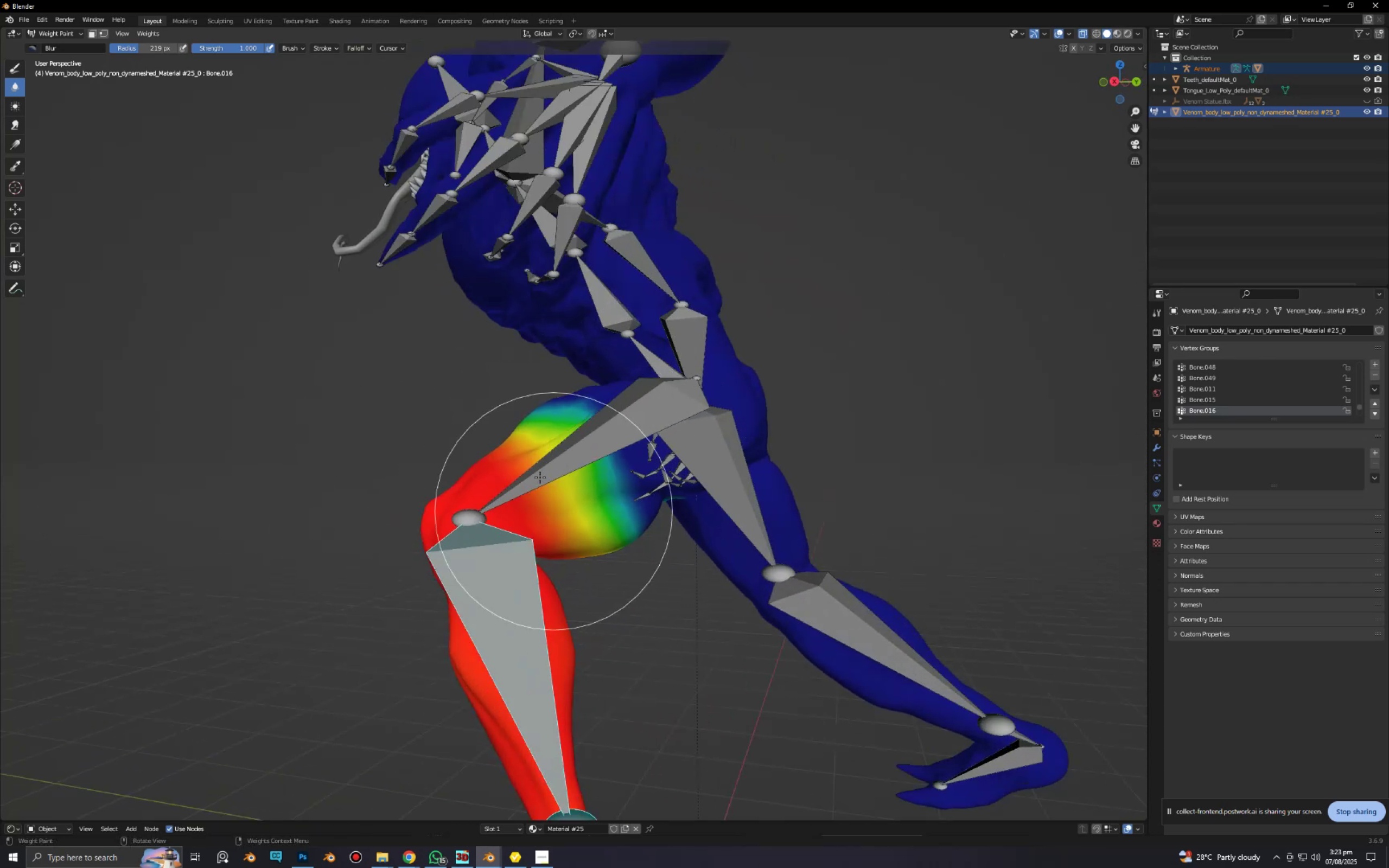 
left_click_drag(start_coordinate=[527, 437], to_coordinate=[574, 561])
 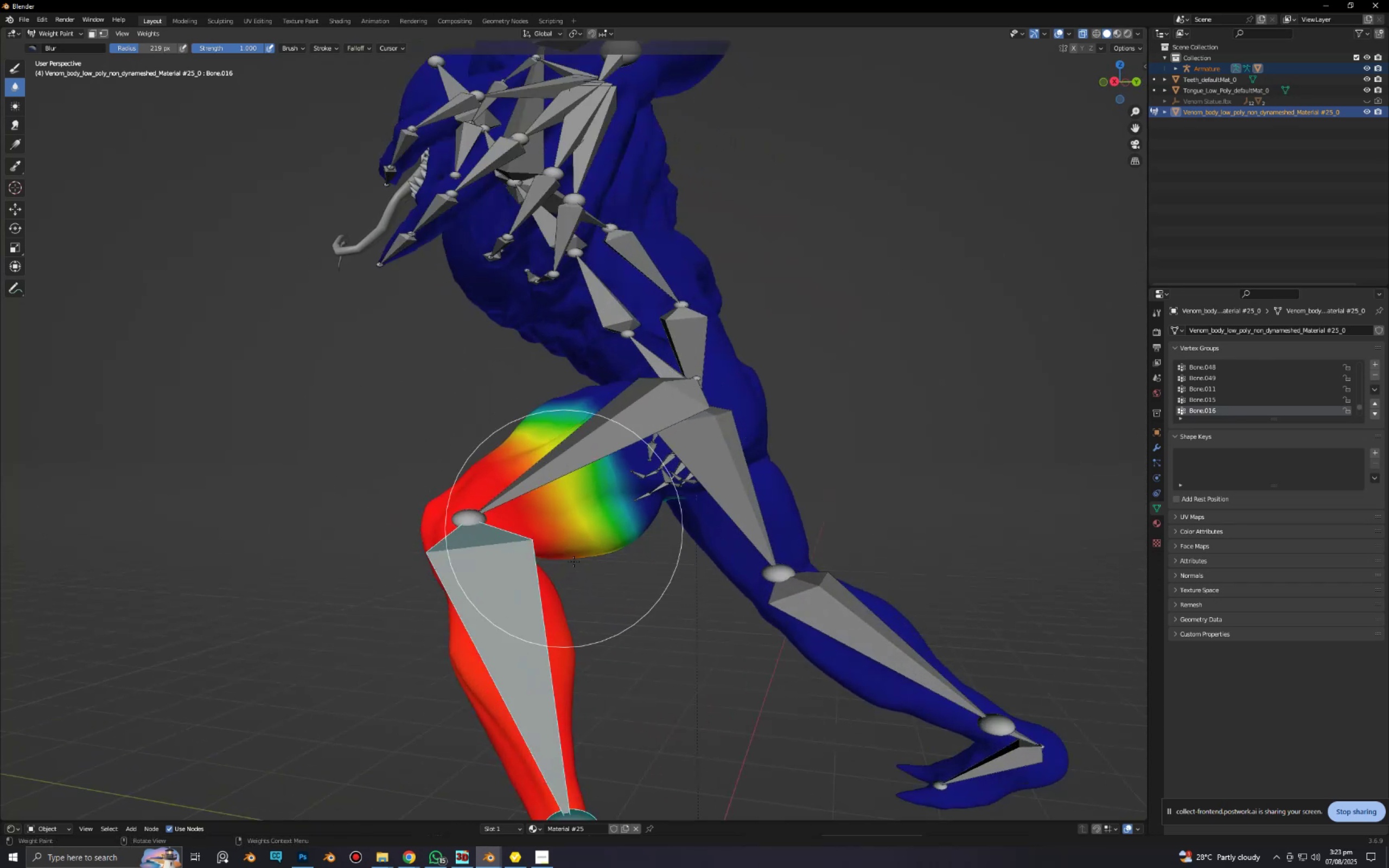 
left_click_drag(start_coordinate=[564, 474], to_coordinate=[600, 582])
 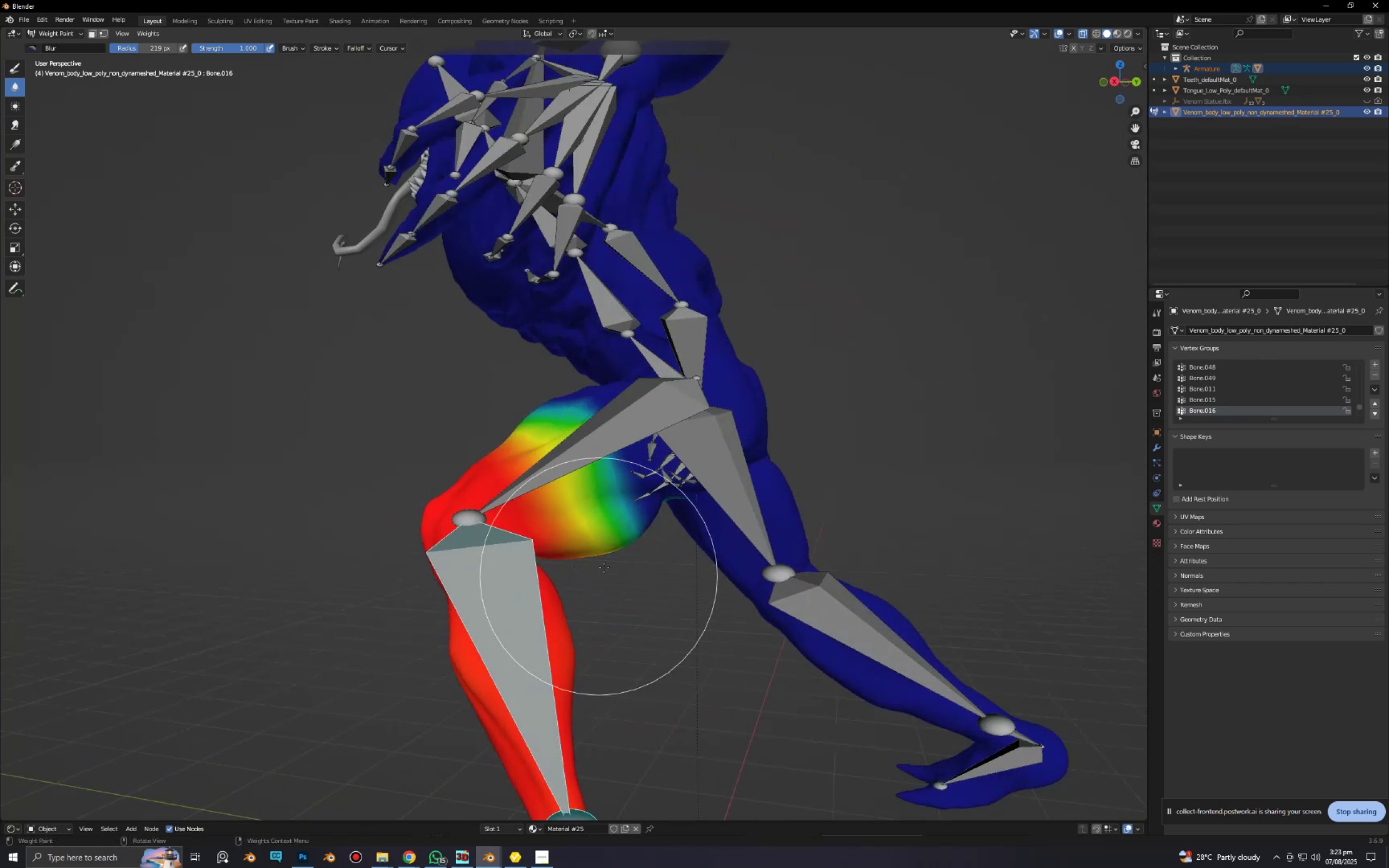 
scroll: coordinate [591, 559], scroll_direction: up, amount: 1.0
 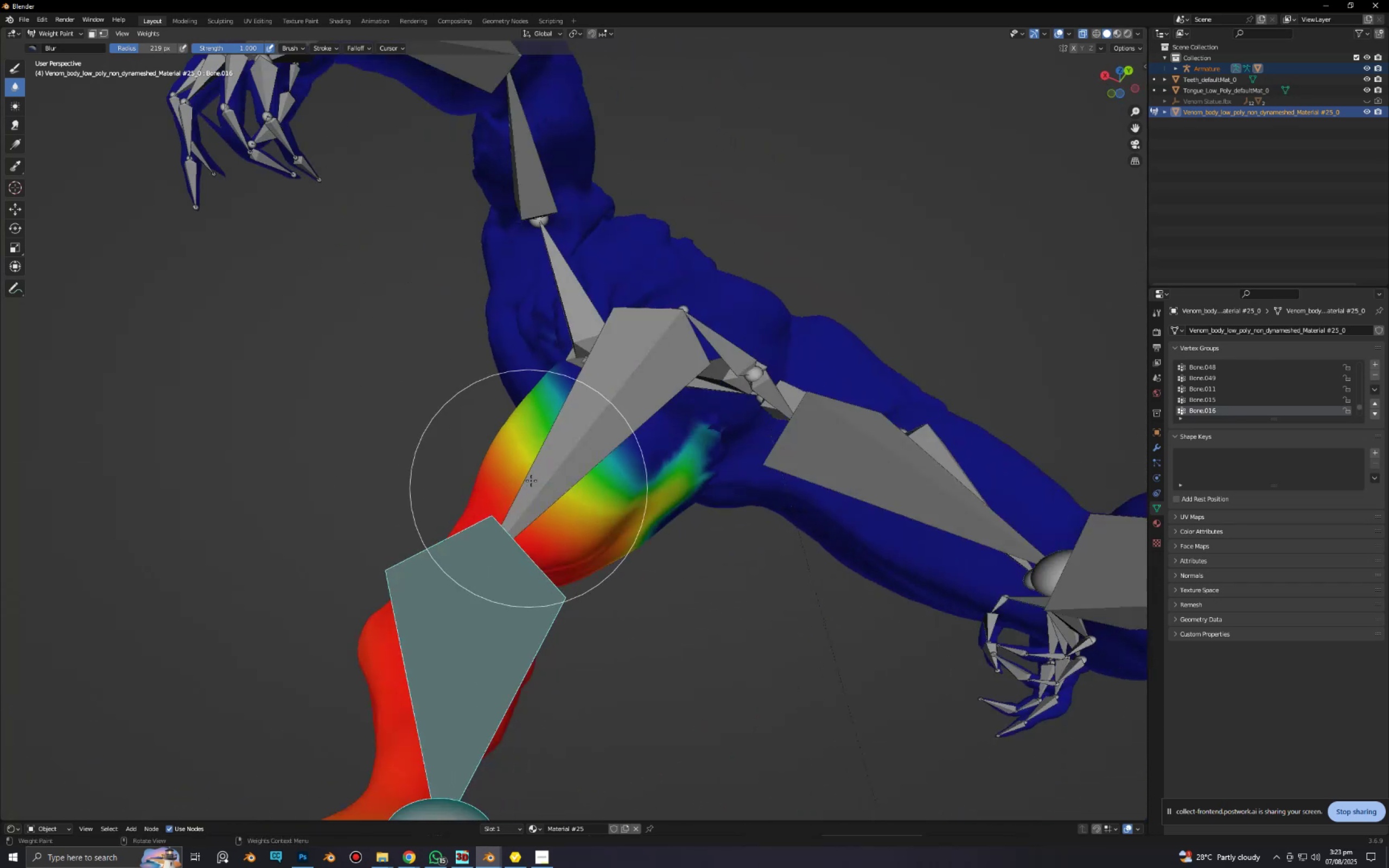 
left_click_drag(start_coordinate=[550, 450], to_coordinate=[684, 572])
 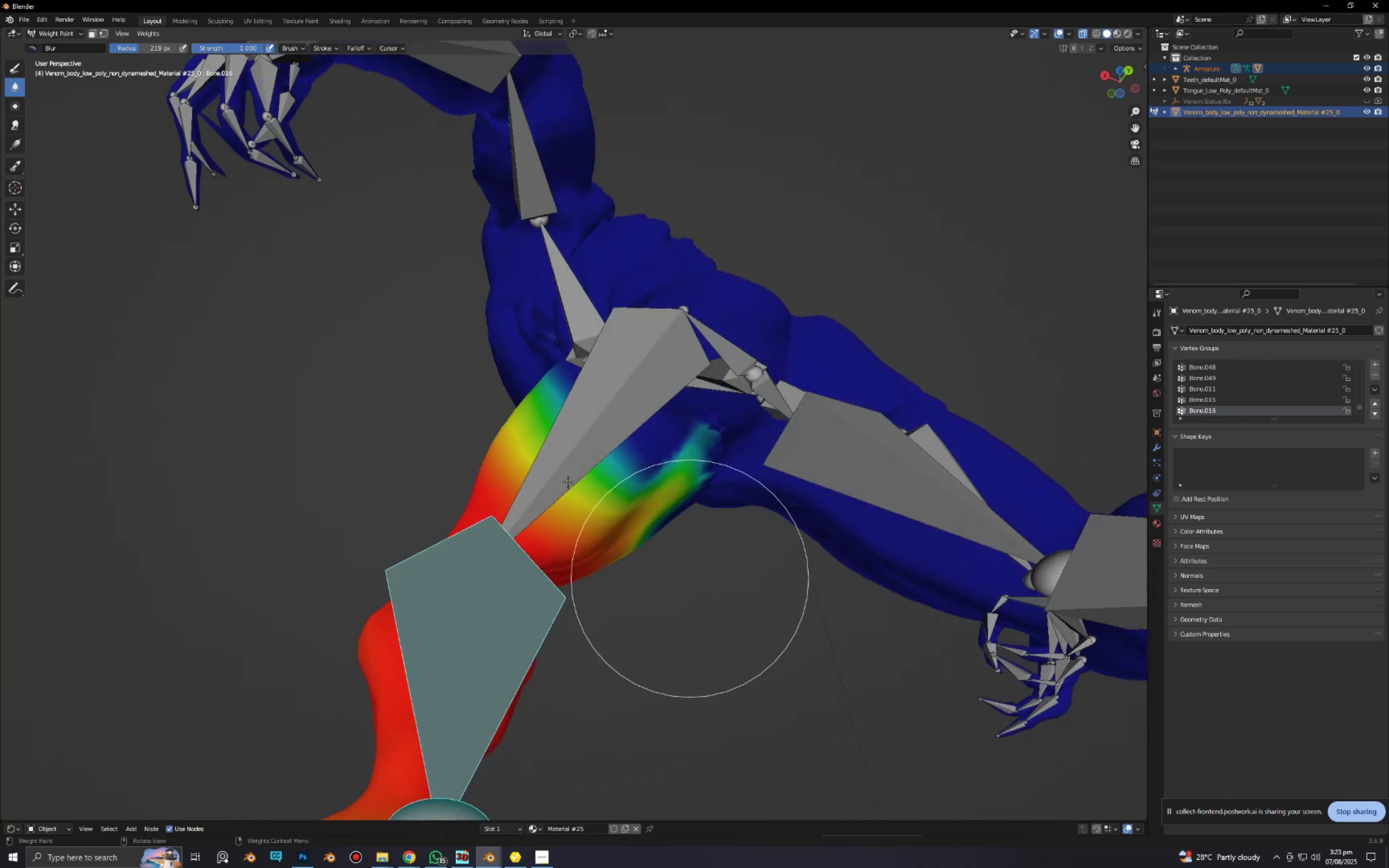 
left_click_drag(start_coordinate=[543, 467], to_coordinate=[624, 517])
 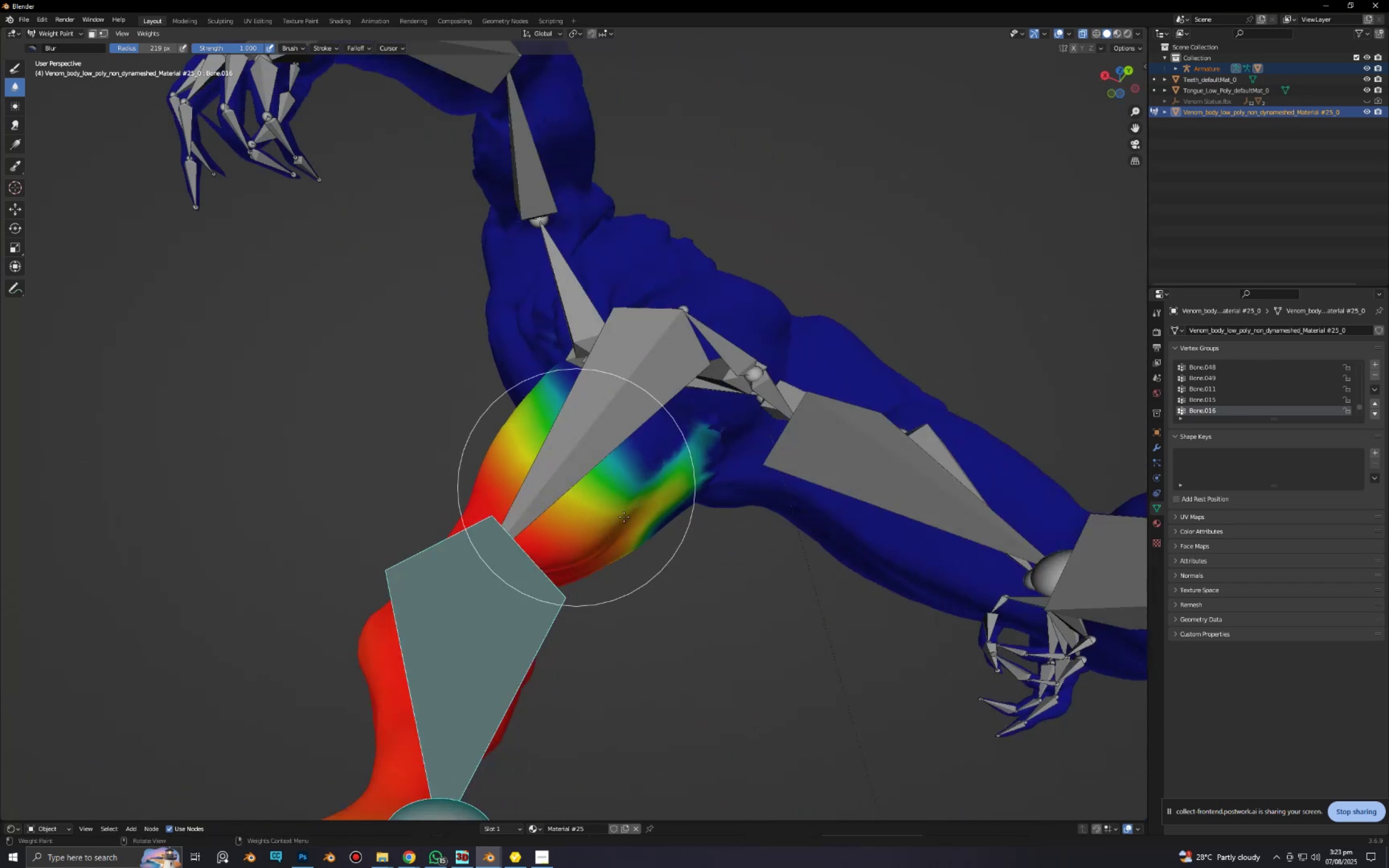 
left_click_drag(start_coordinate=[540, 443], to_coordinate=[592, 494])
 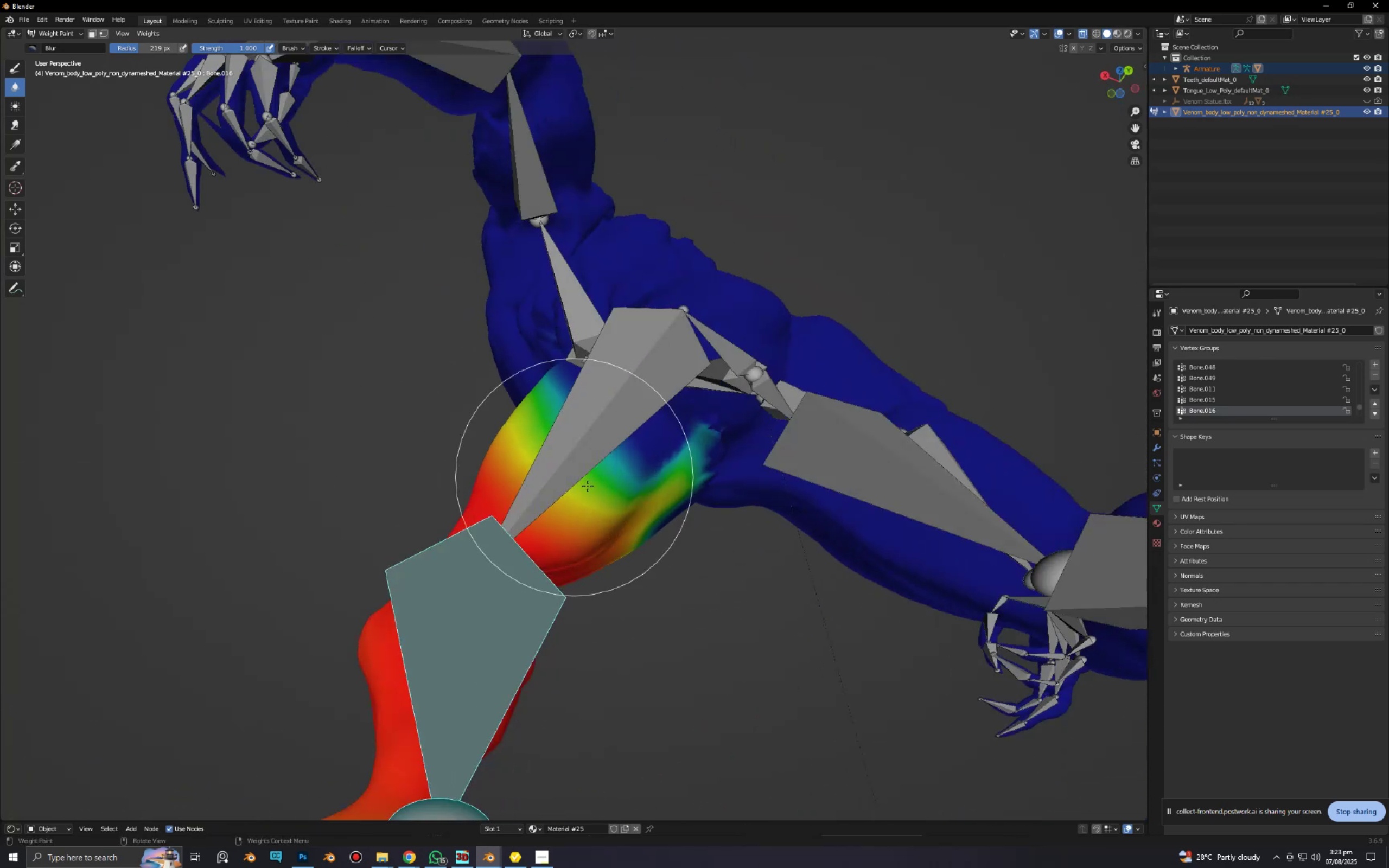 
left_click_drag(start_coordinate=[572, 464], to_coordinate=[623, 523])
 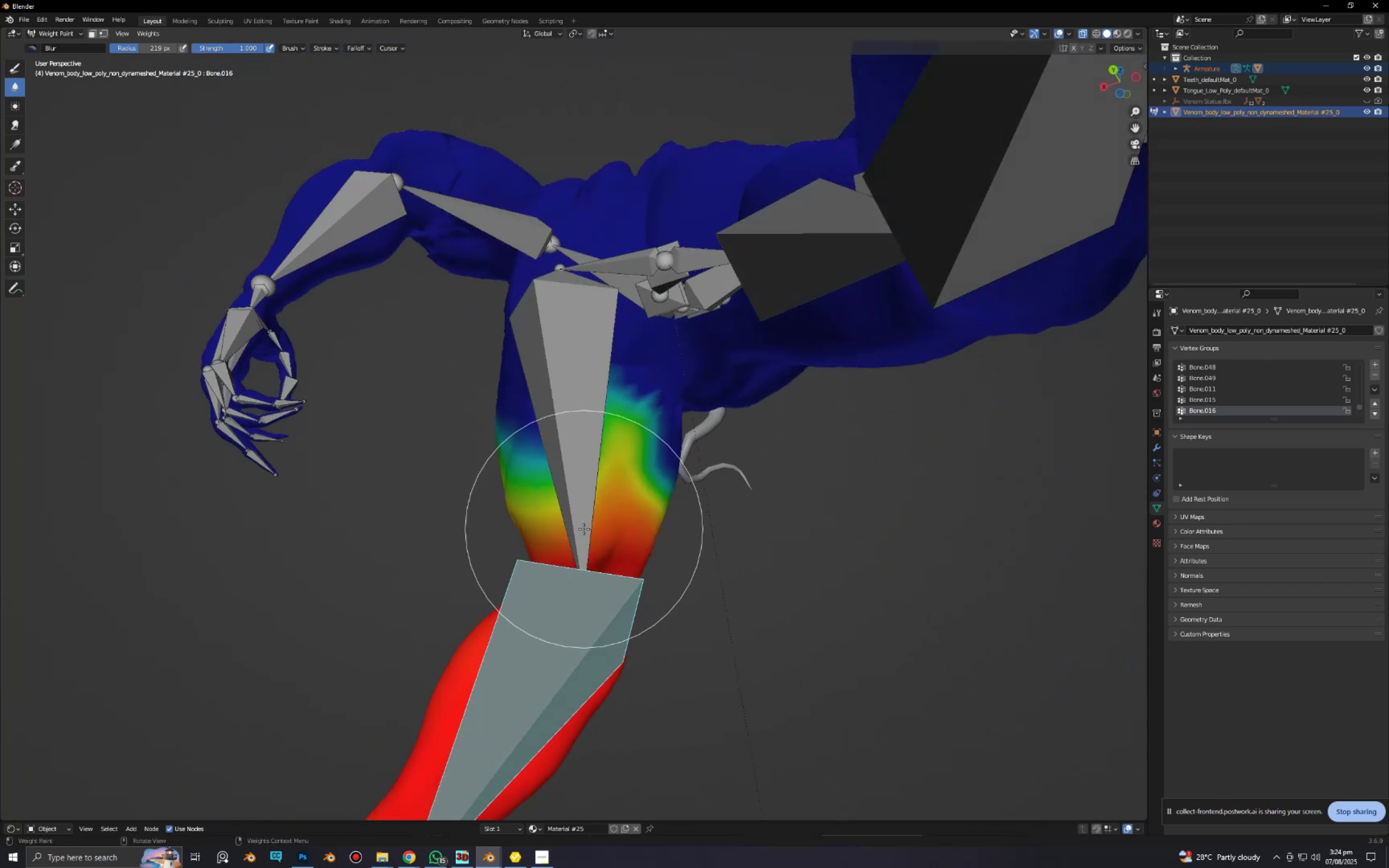 
left_click_drag(start_coordinate=[527, 454], to_coordinate=[708, 534])
 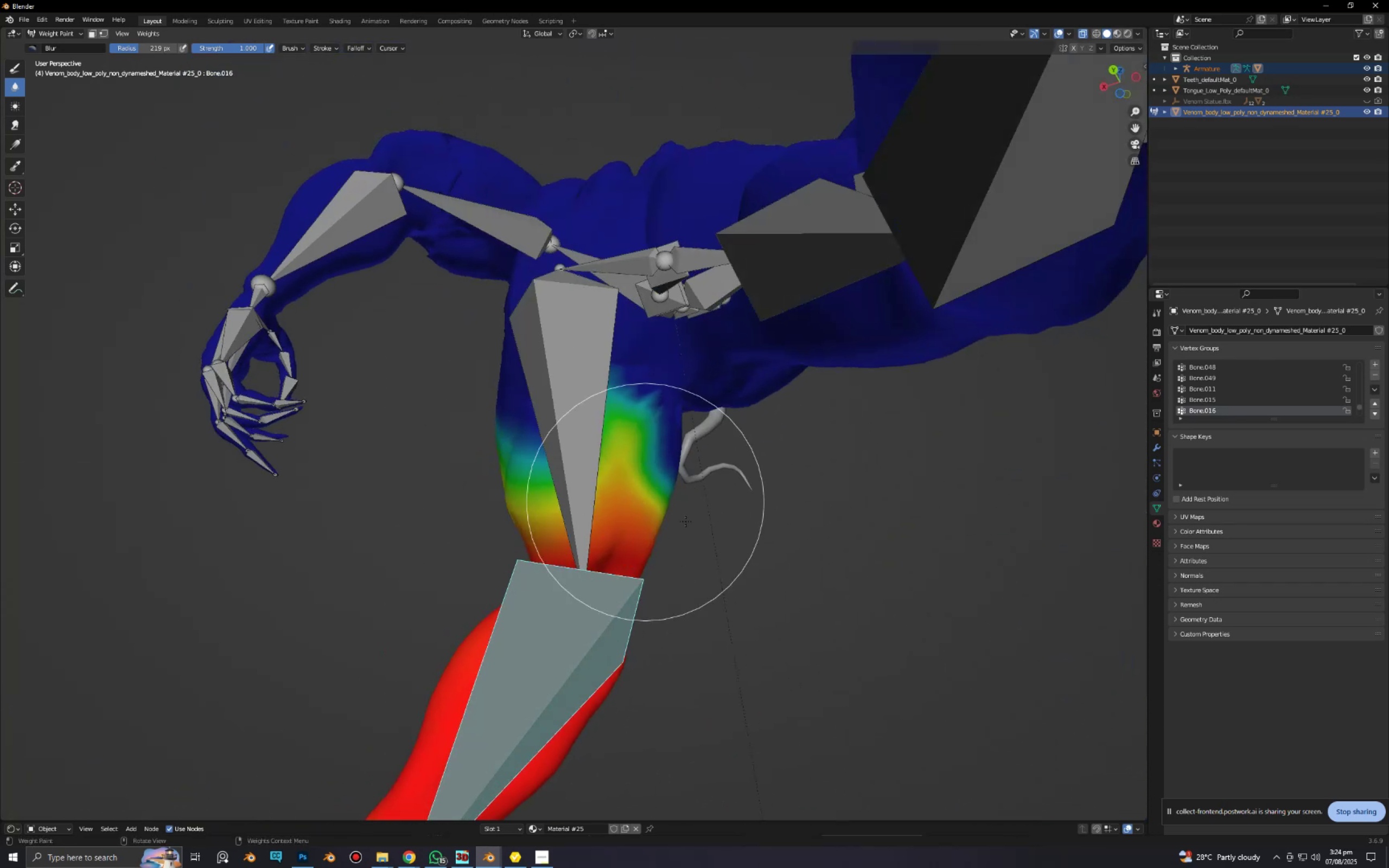 
left_click_drag(start_coordinate=[562, 454], to_coordinate=[670, 520])
 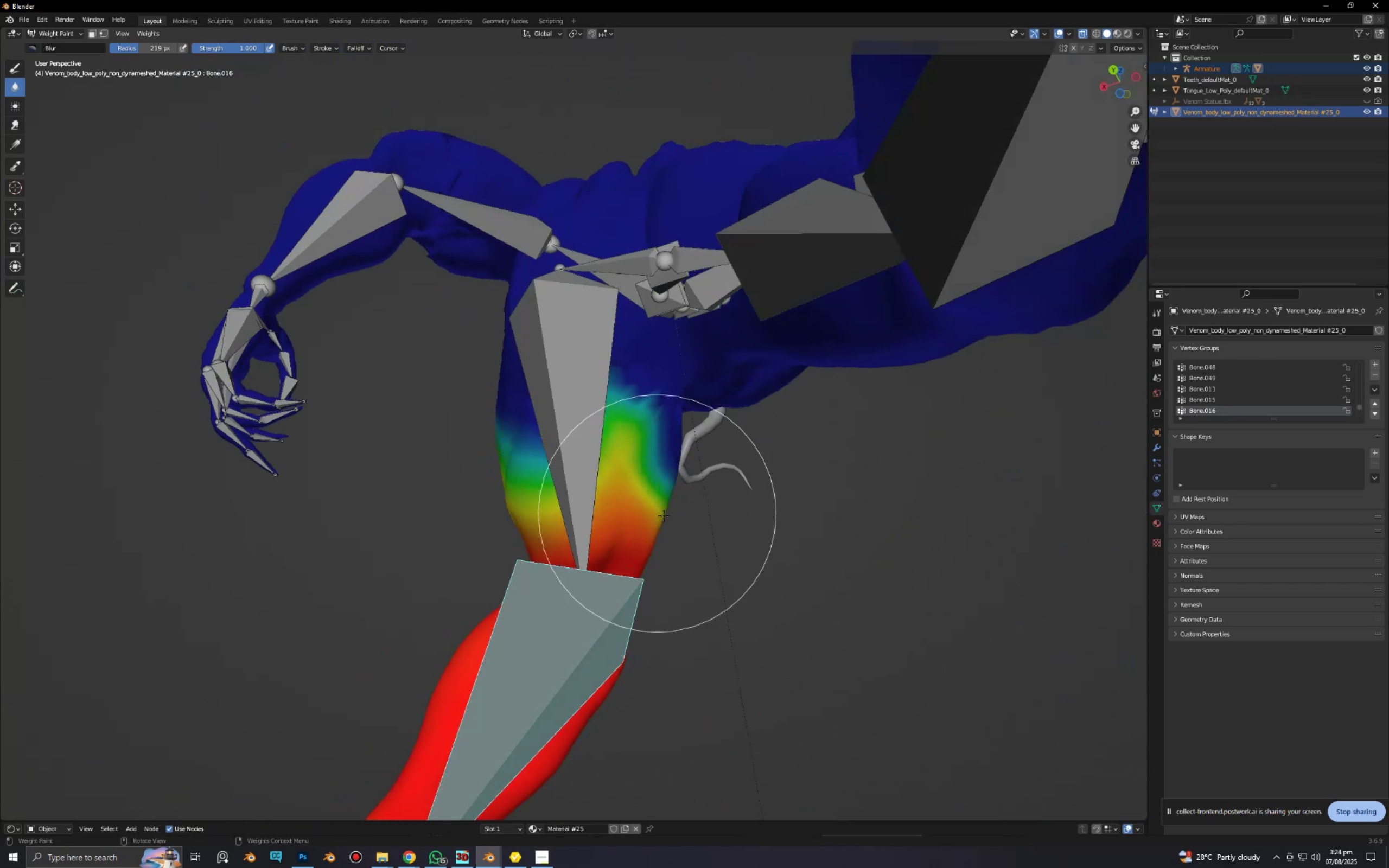 
left_click_drag(start_coordinate=[488, 443], to_coordinate=[745, 547])
 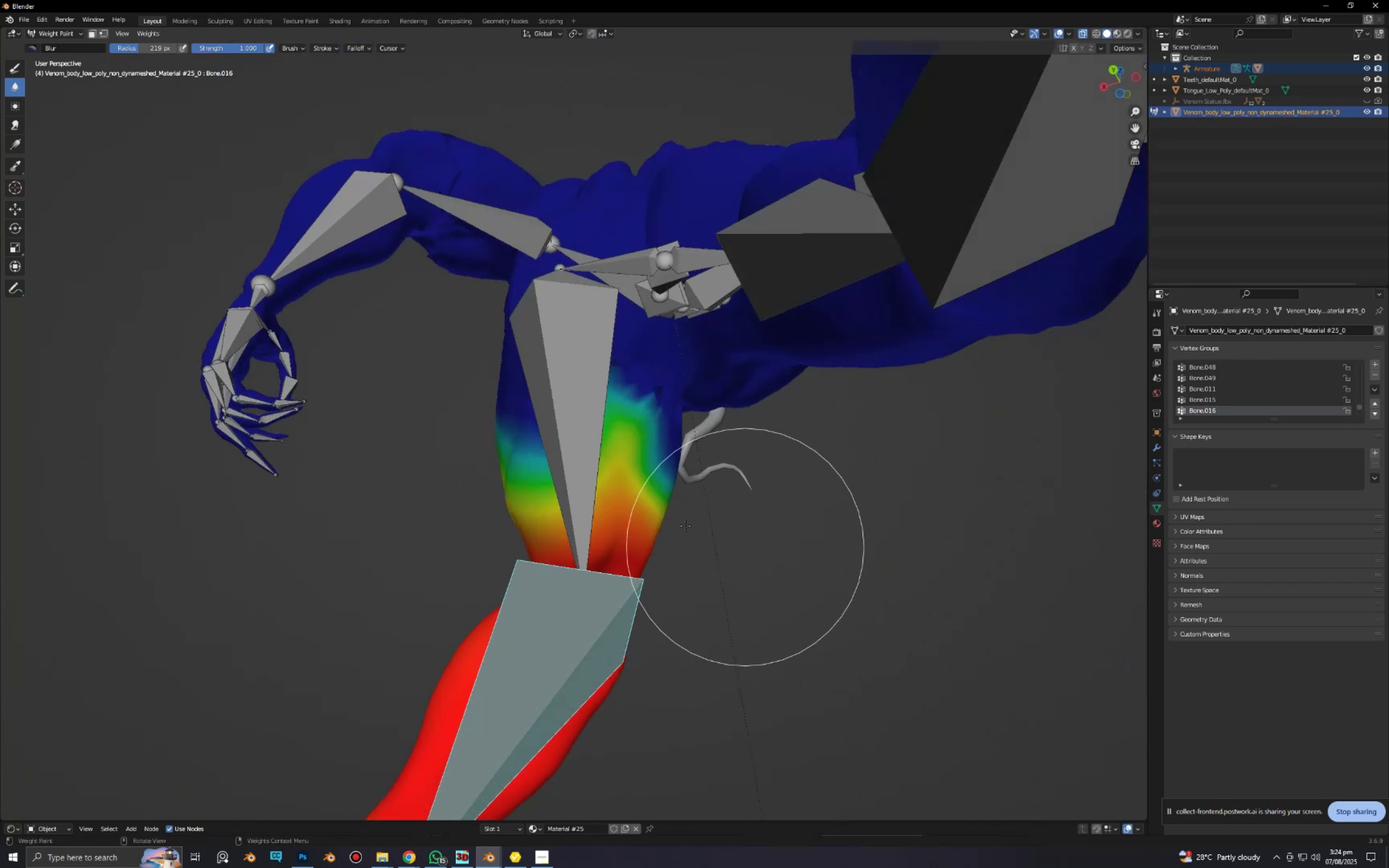 
left_click_drag(start_coordinate=[575, 490], to_coordinate=[725, 527])
 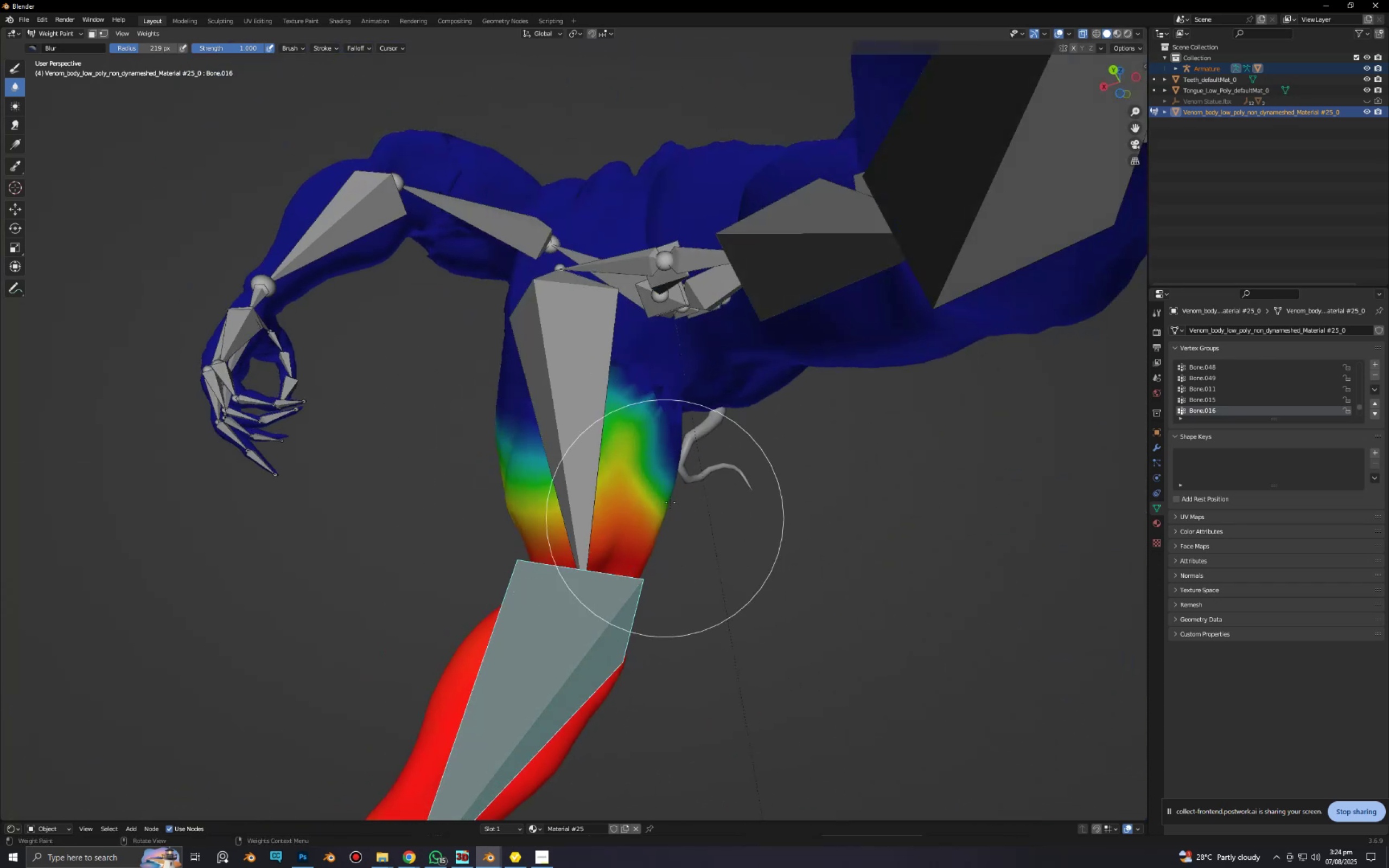 
left_click_drag(start_coordinate=[523, 469], to_coordinate=[643, 502])
 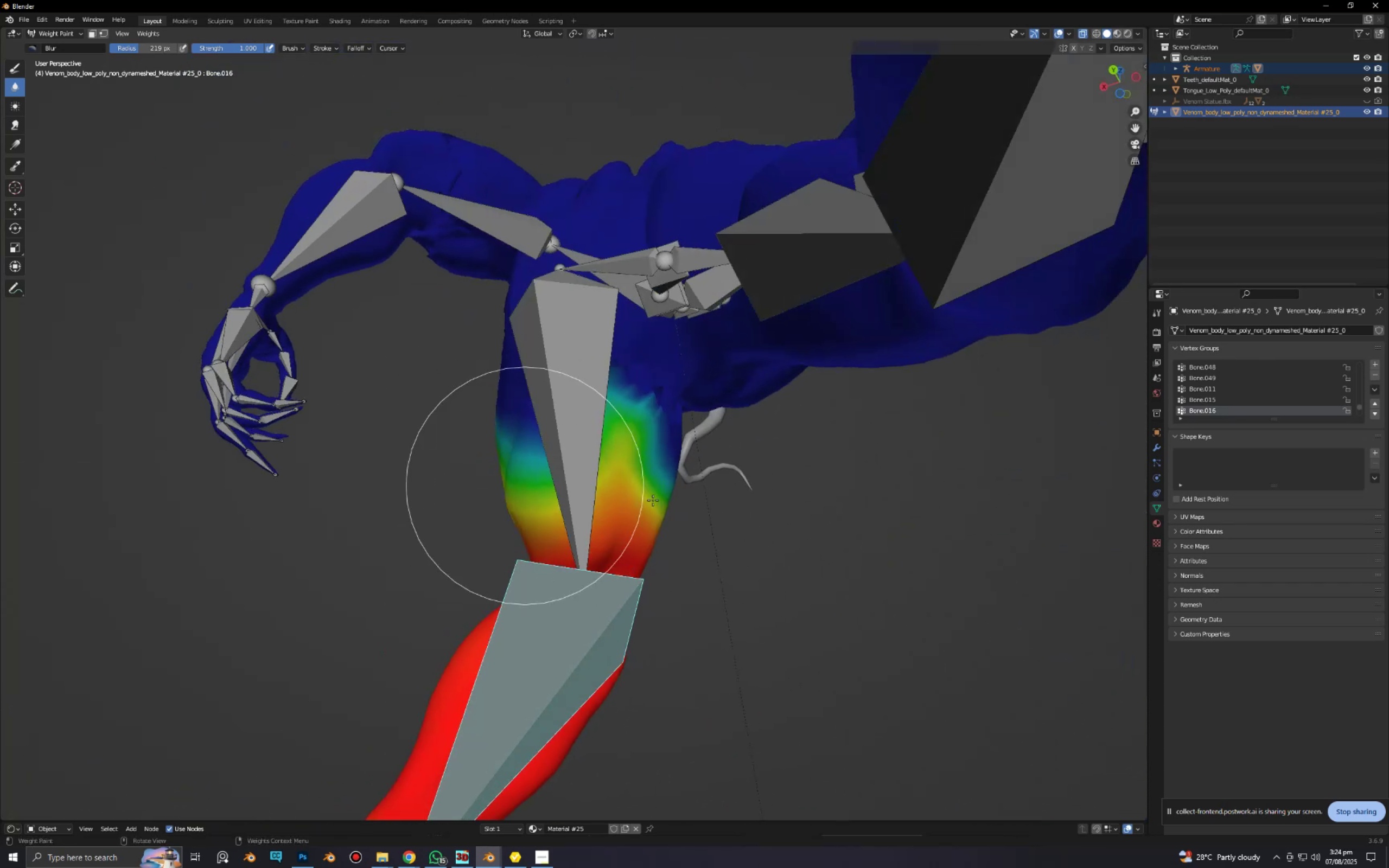 
left_click_drag(start_coordinate=[542, 494], to_coordinate=[628, 506])
 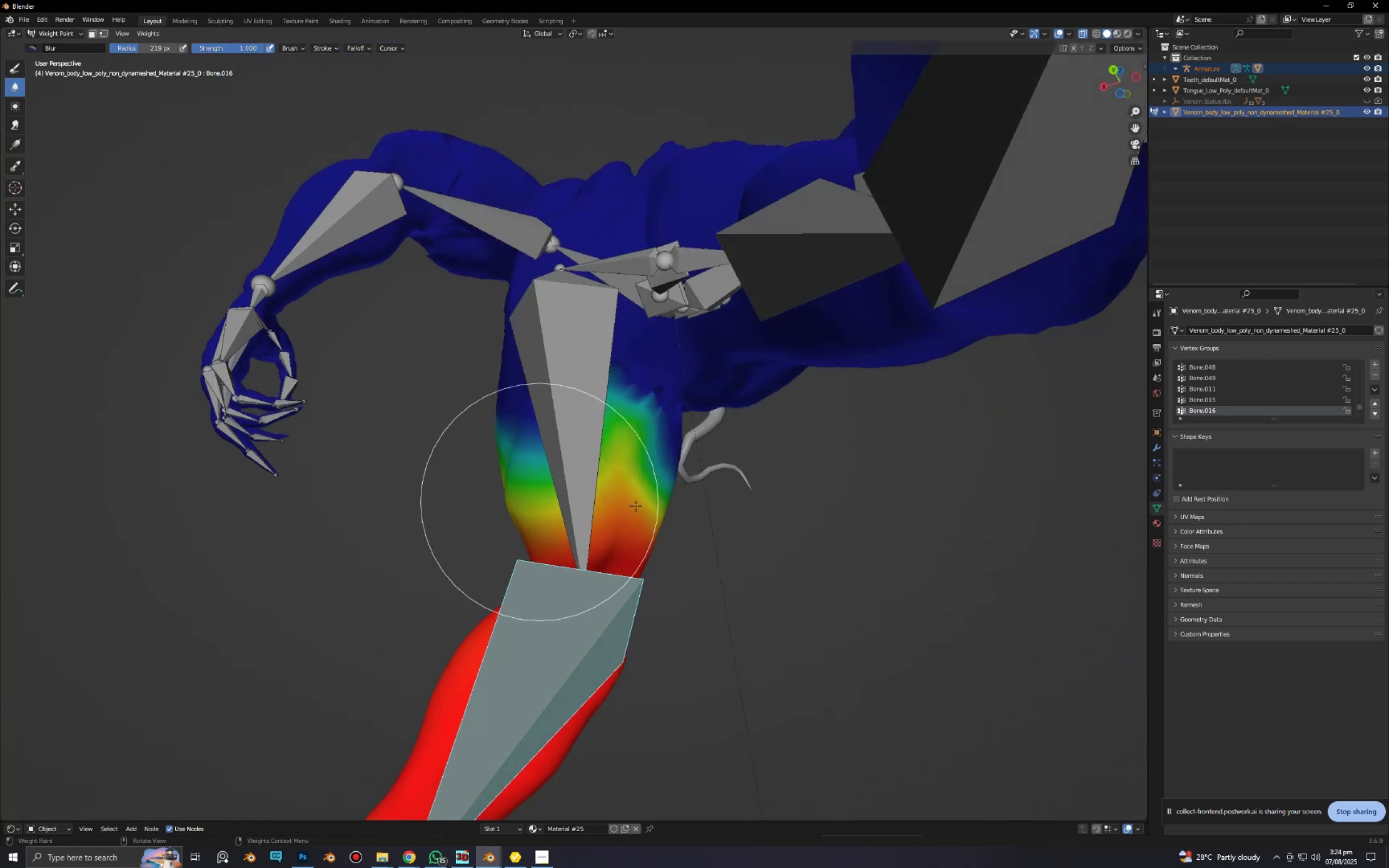 
left_click_drag(start_coordinate=[524, 502], to_coordinate=[589, 495])
 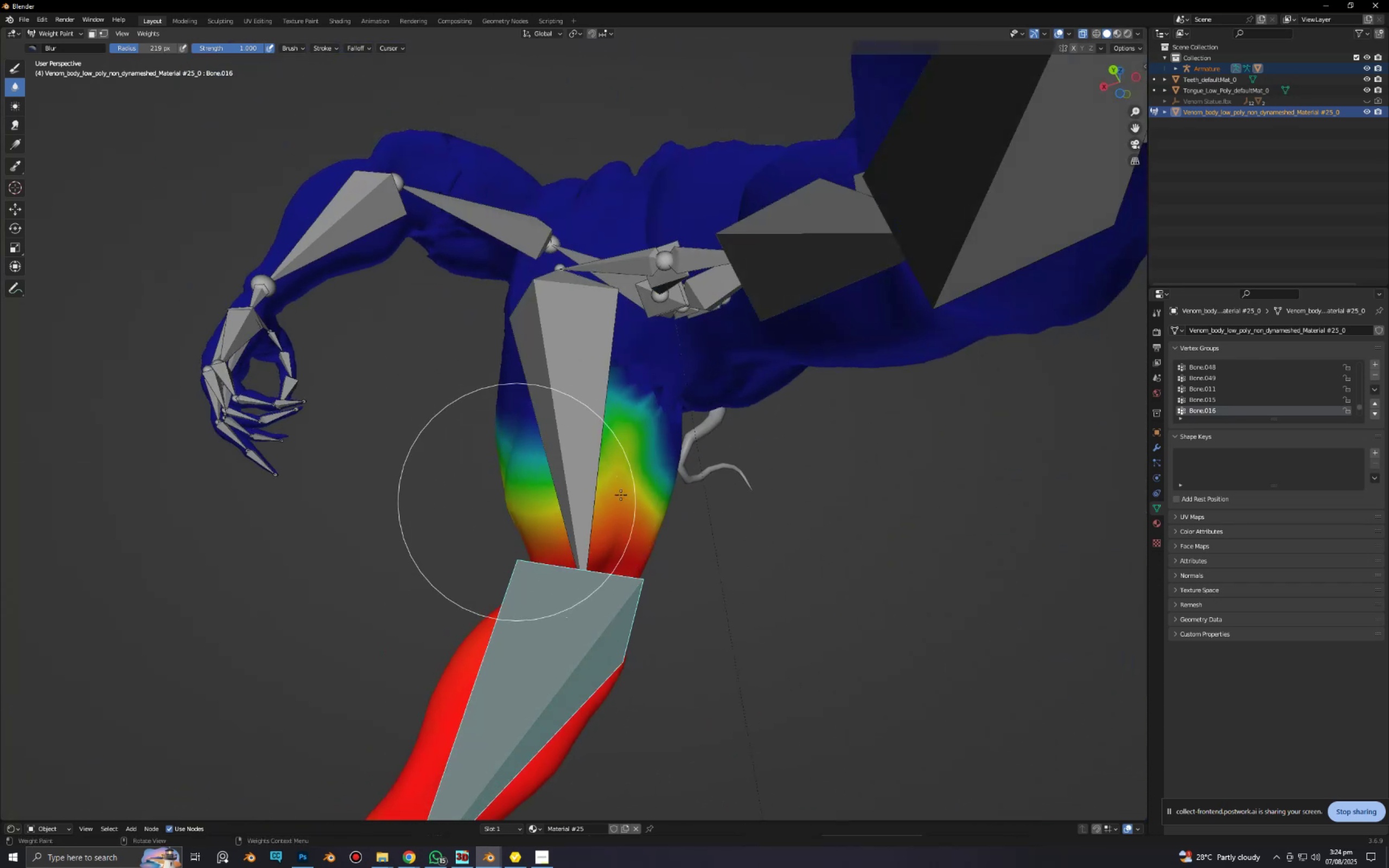 
left_click_drag(start_coordinate=[582, 507], to_coordinate=[549, 505])
 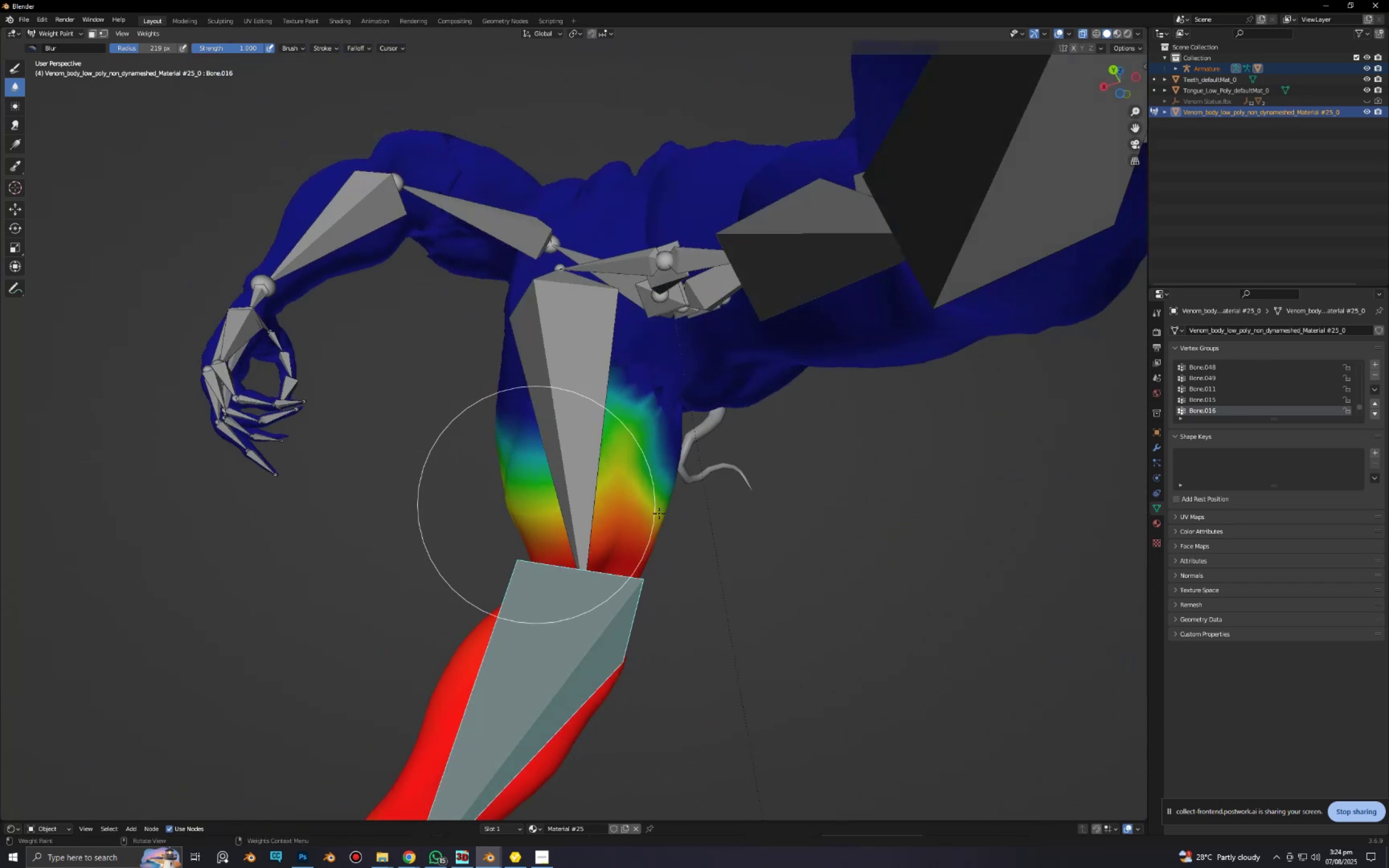 
left_click_drag(start_coordinate=[679, 524], to_coordinate=[560, 505])
 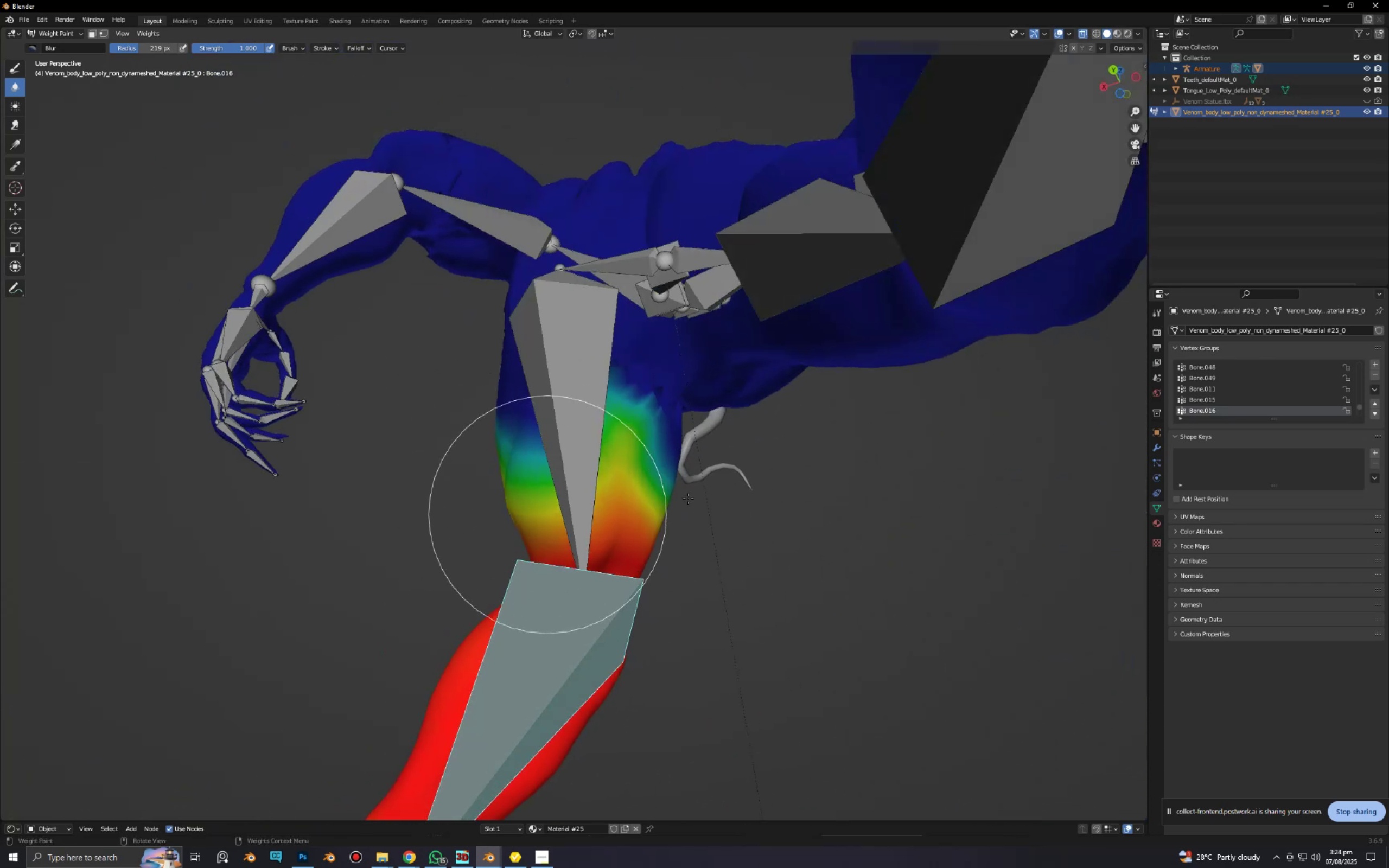 
left_click_drag(start_coordinate=[727, 503], to_coordinate=[441, 495])
 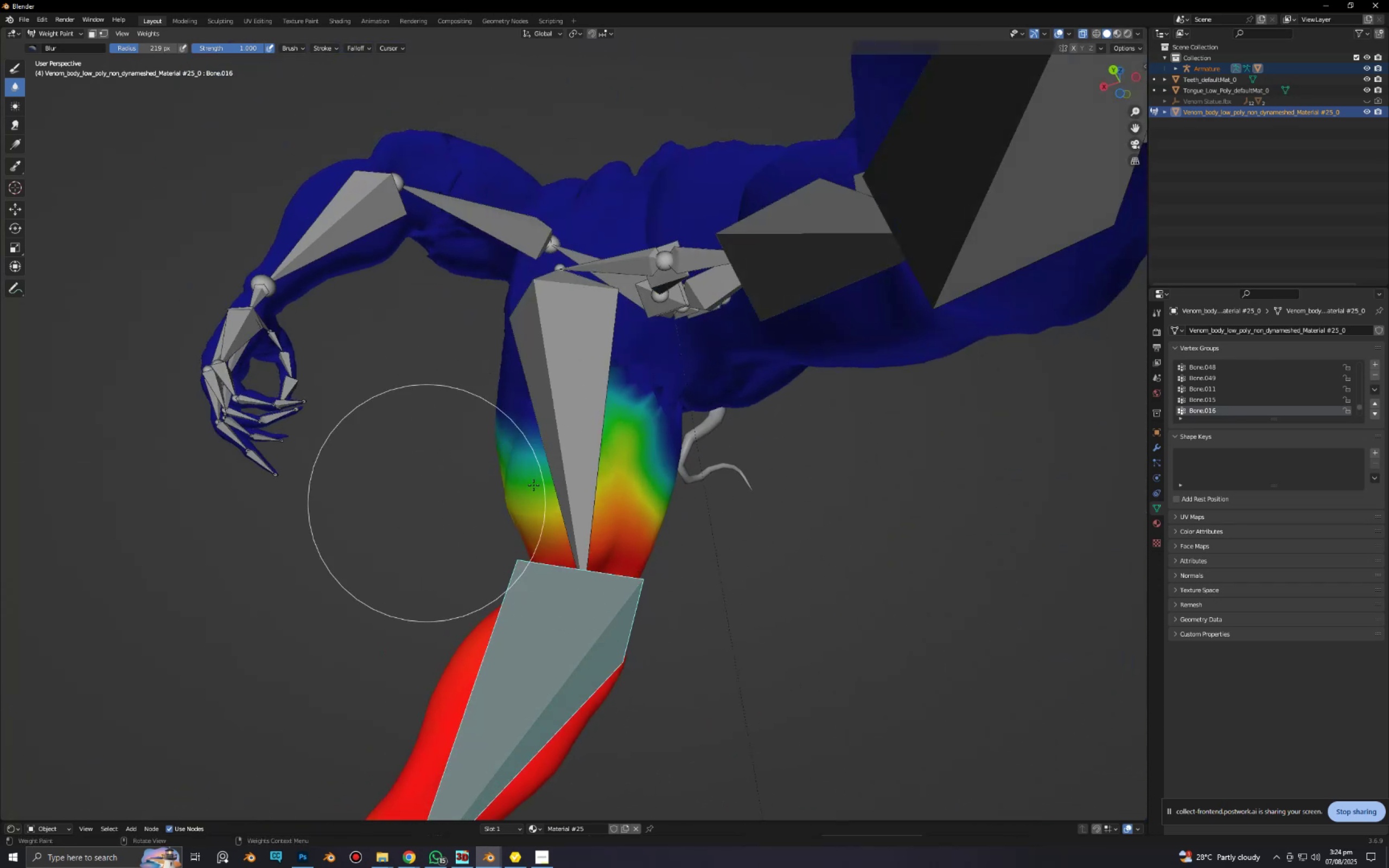 
left_click_drag(start_coordinate=[609, 489], to_coordinate=[505, 501])
 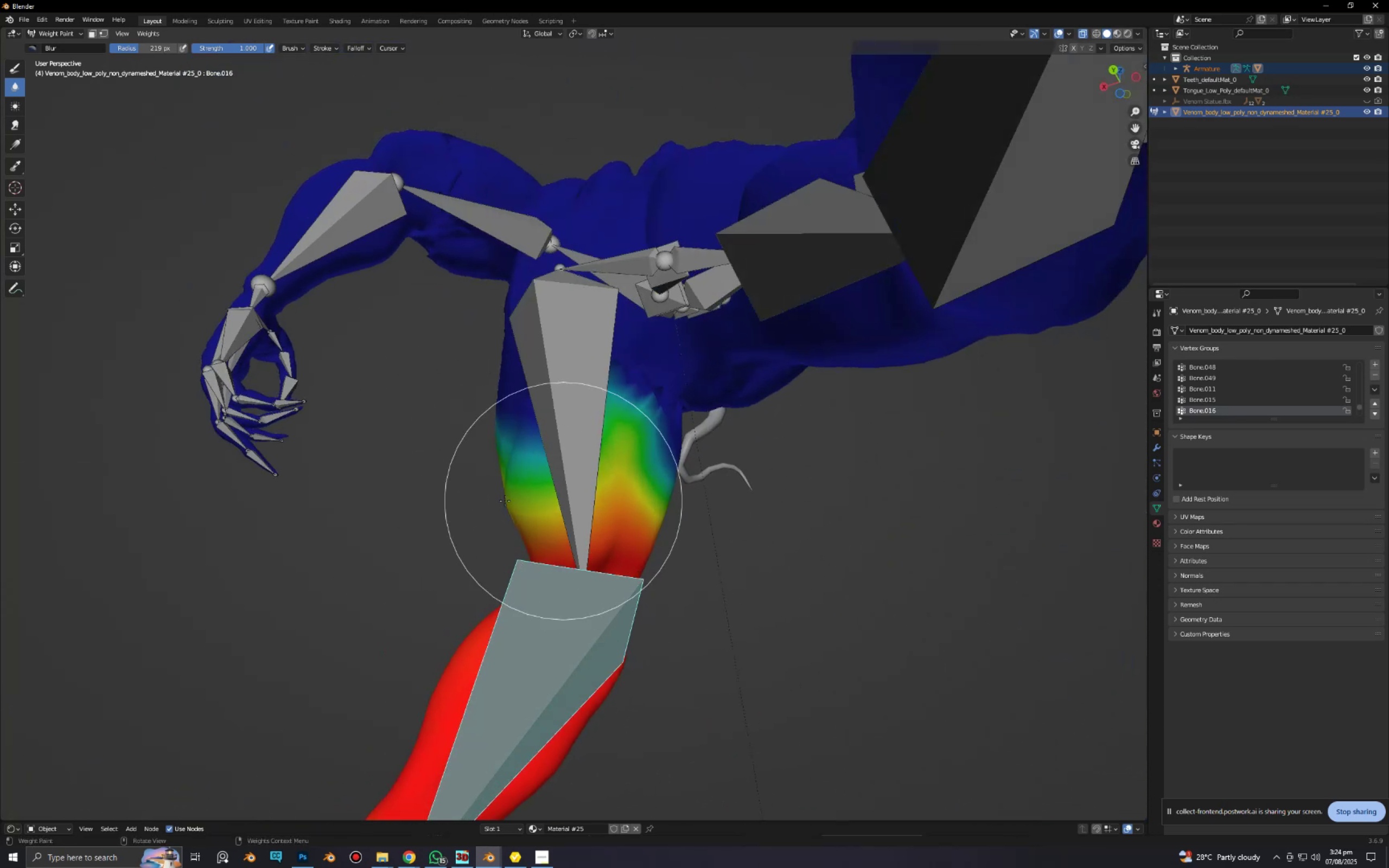 
left_click_drag(start_coordinate=[691, 505], to_coordinate=[496, 512])
 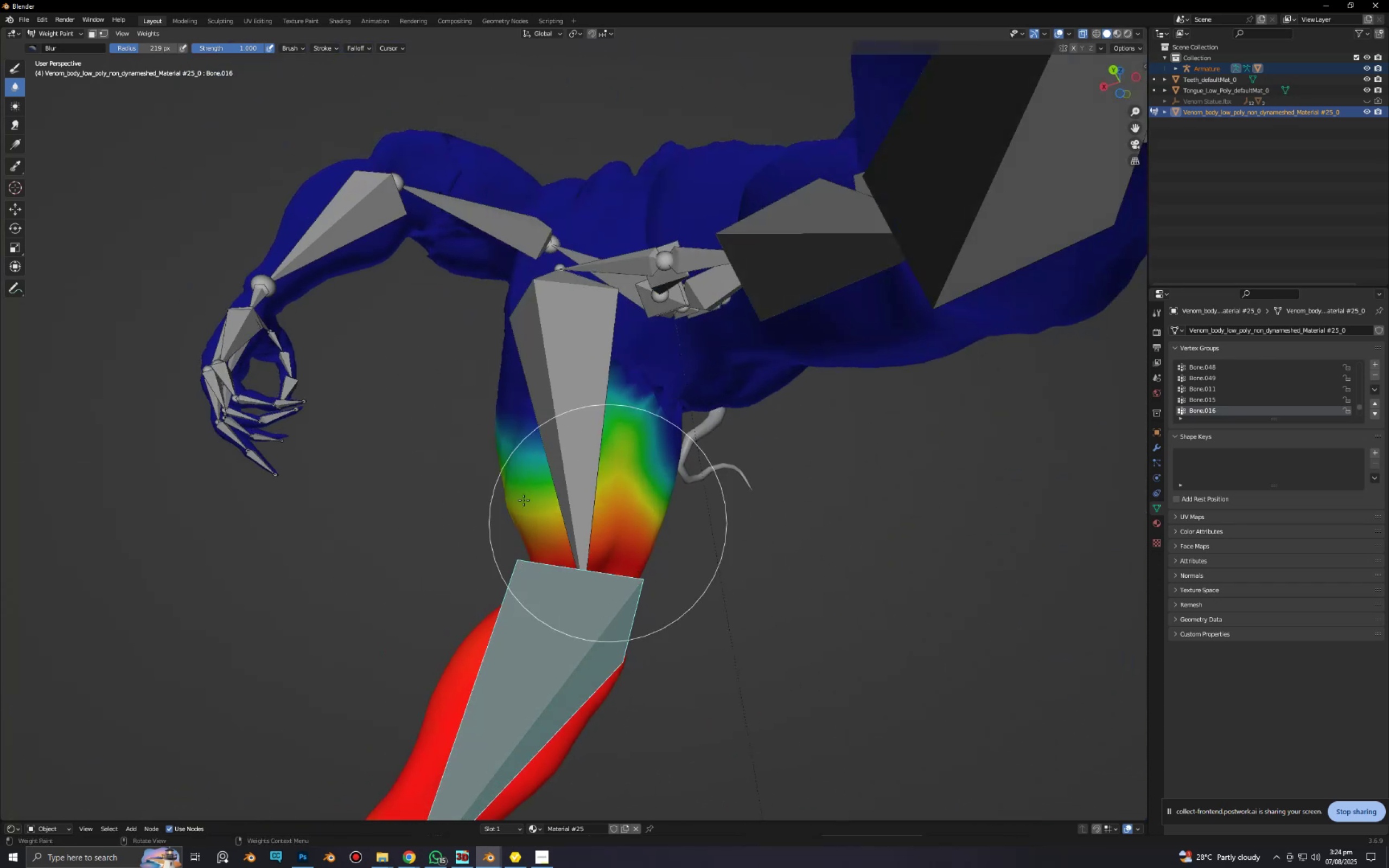 
left_click_drag(start_coordinate=[638, 496], to_coordinate=[479, 492])
 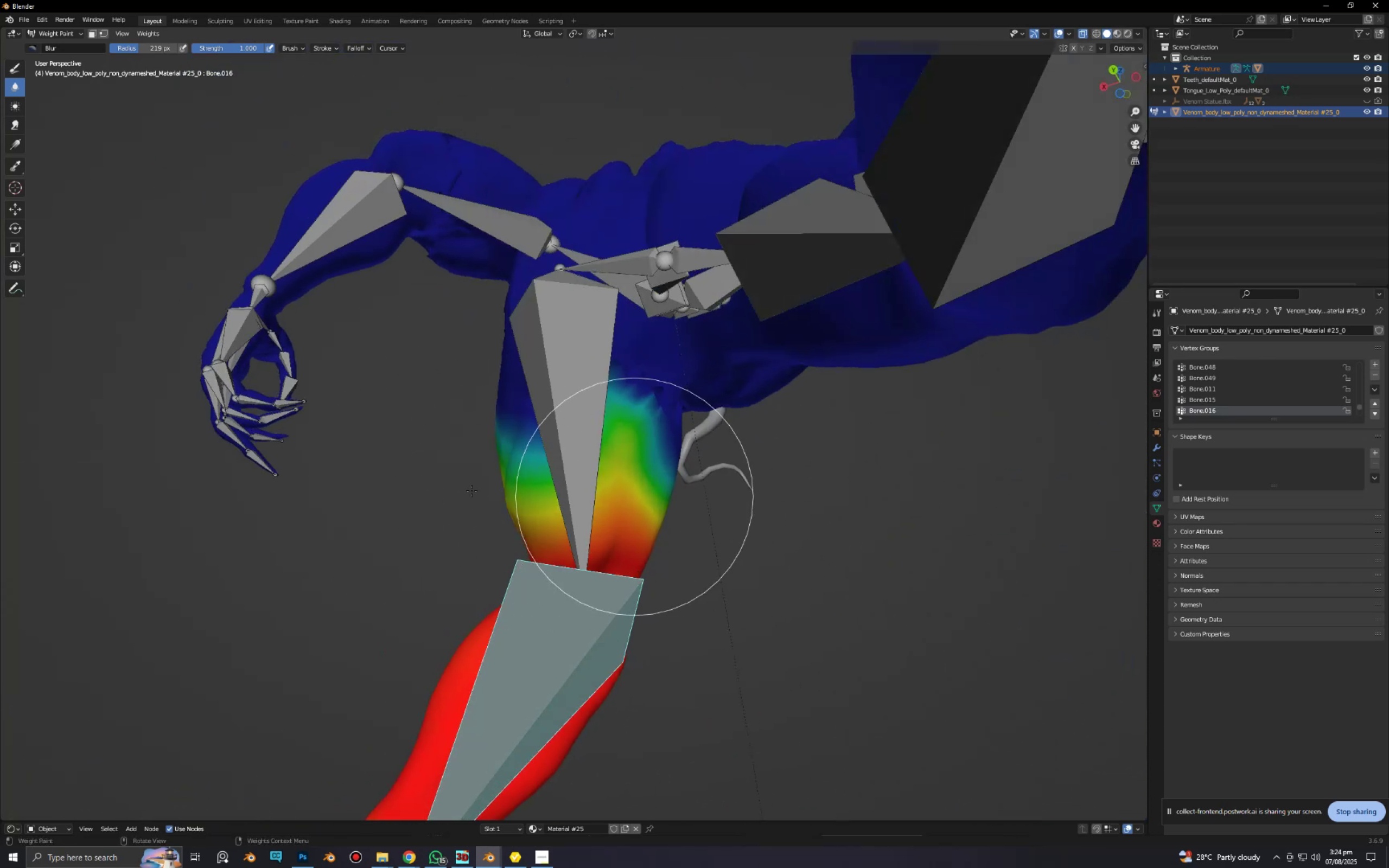 
left_click_drag(start_coordinate=[563, 489], to_coordinate=[345, 496])
 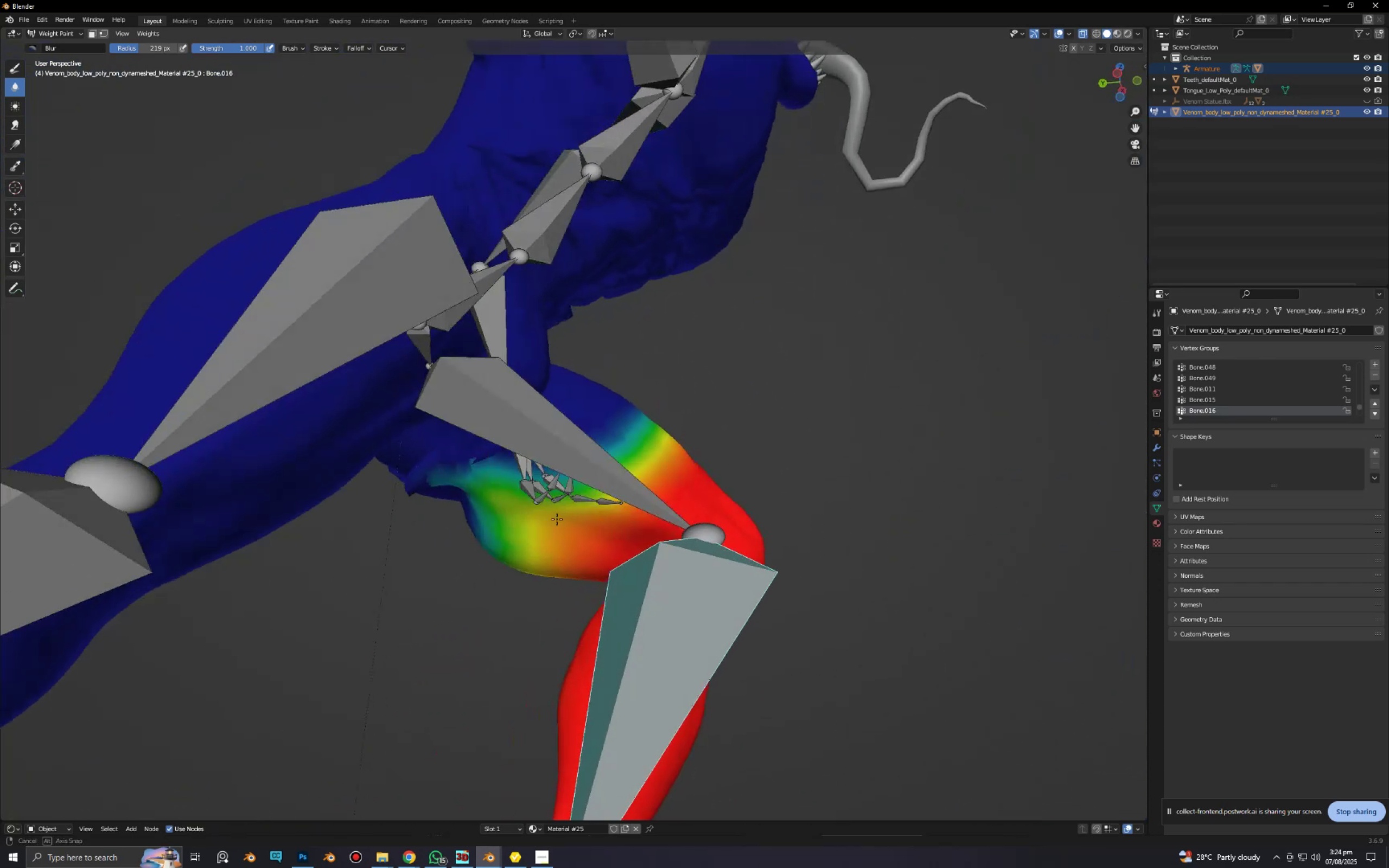 
left_click_drag(start_coordinate=[633, 451], to_coordinate=[606, 512])
 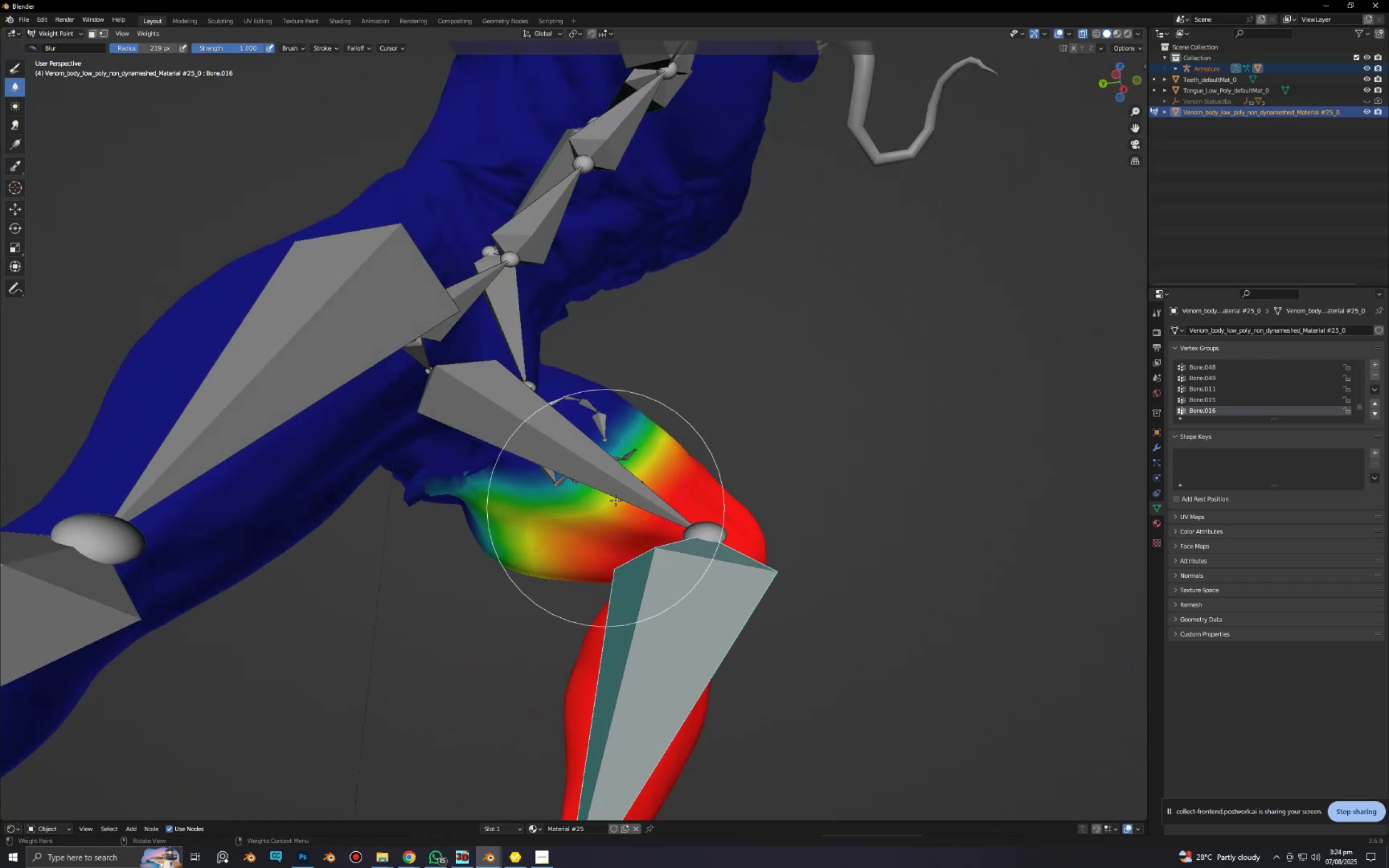 
left_click_drag(start_coordinate=[623, 489], to_coordinate=[593, 529])
 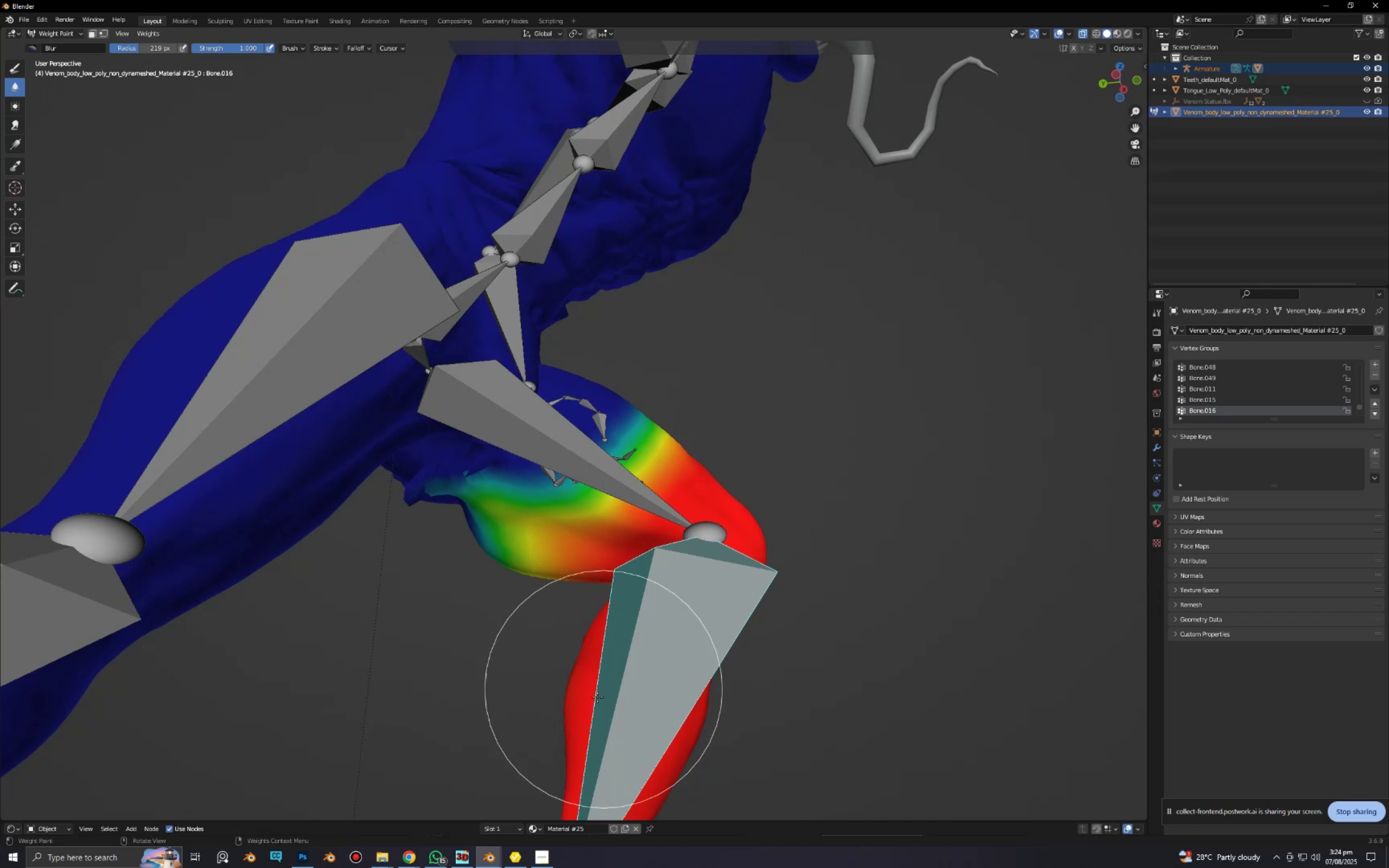 
key(R)
 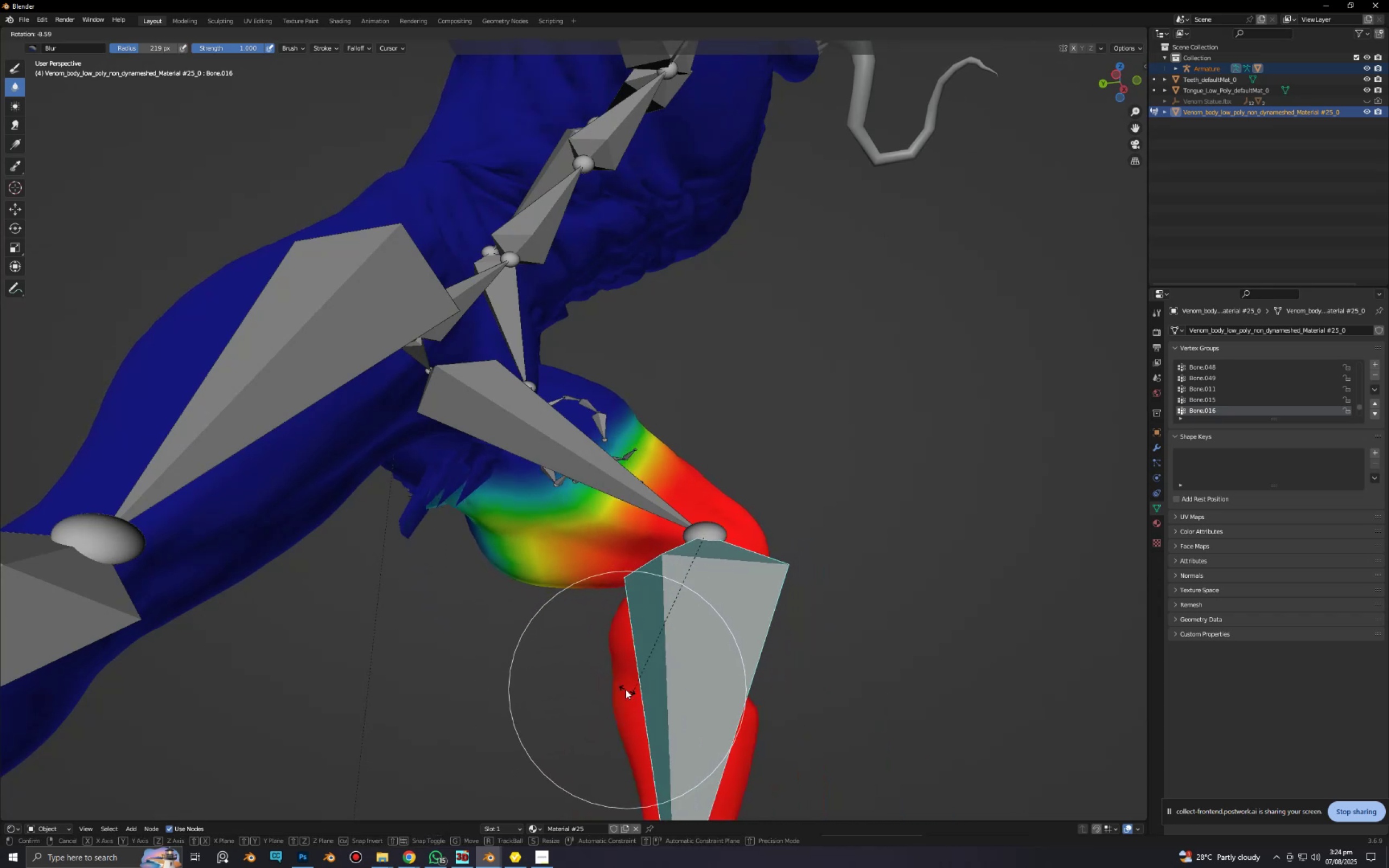 
scroll: coordinate [485, 582], scroll_direction: up, amount: 2.0
 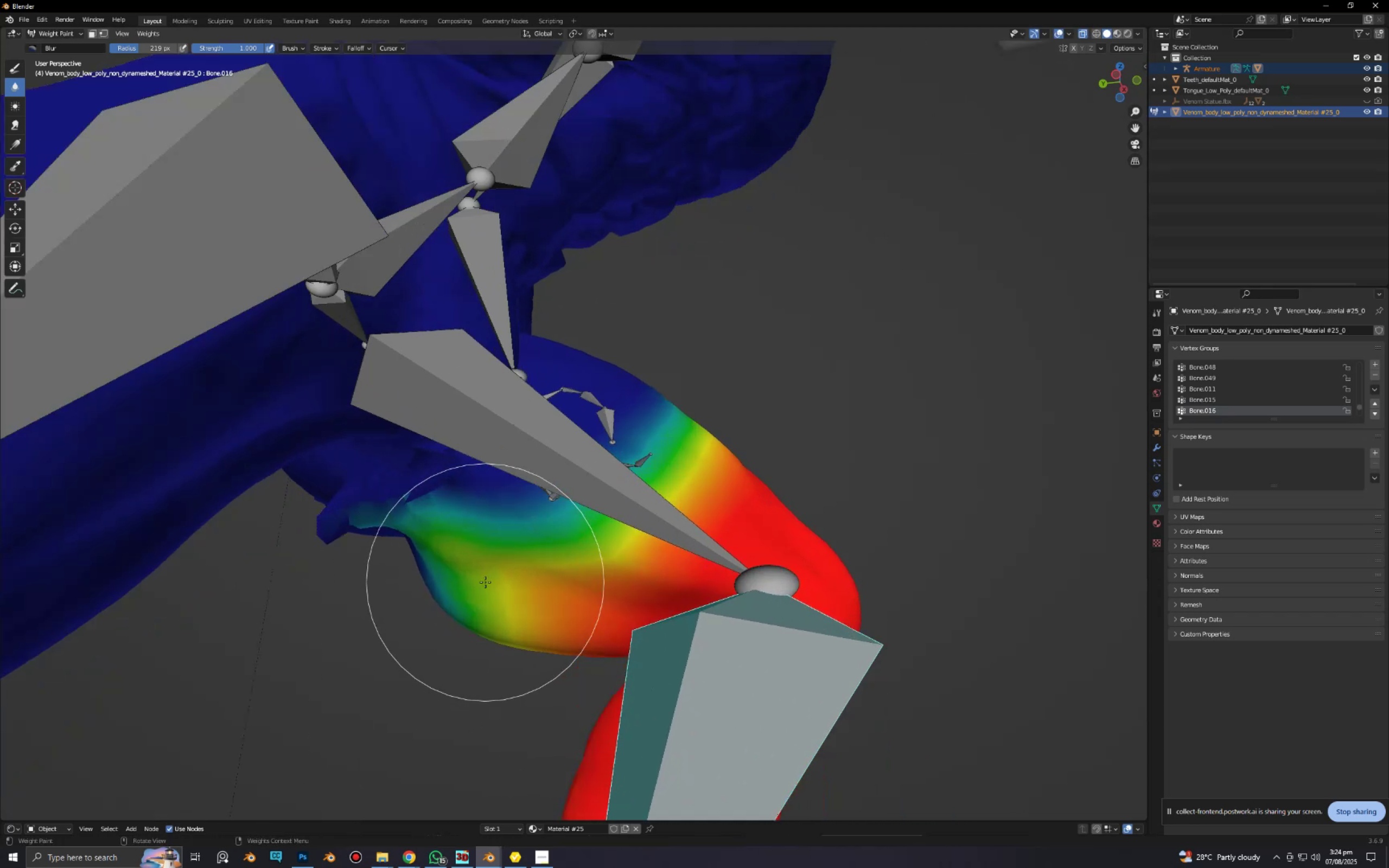 
hold_key(key=ShiftLeft, duration=0.38)
 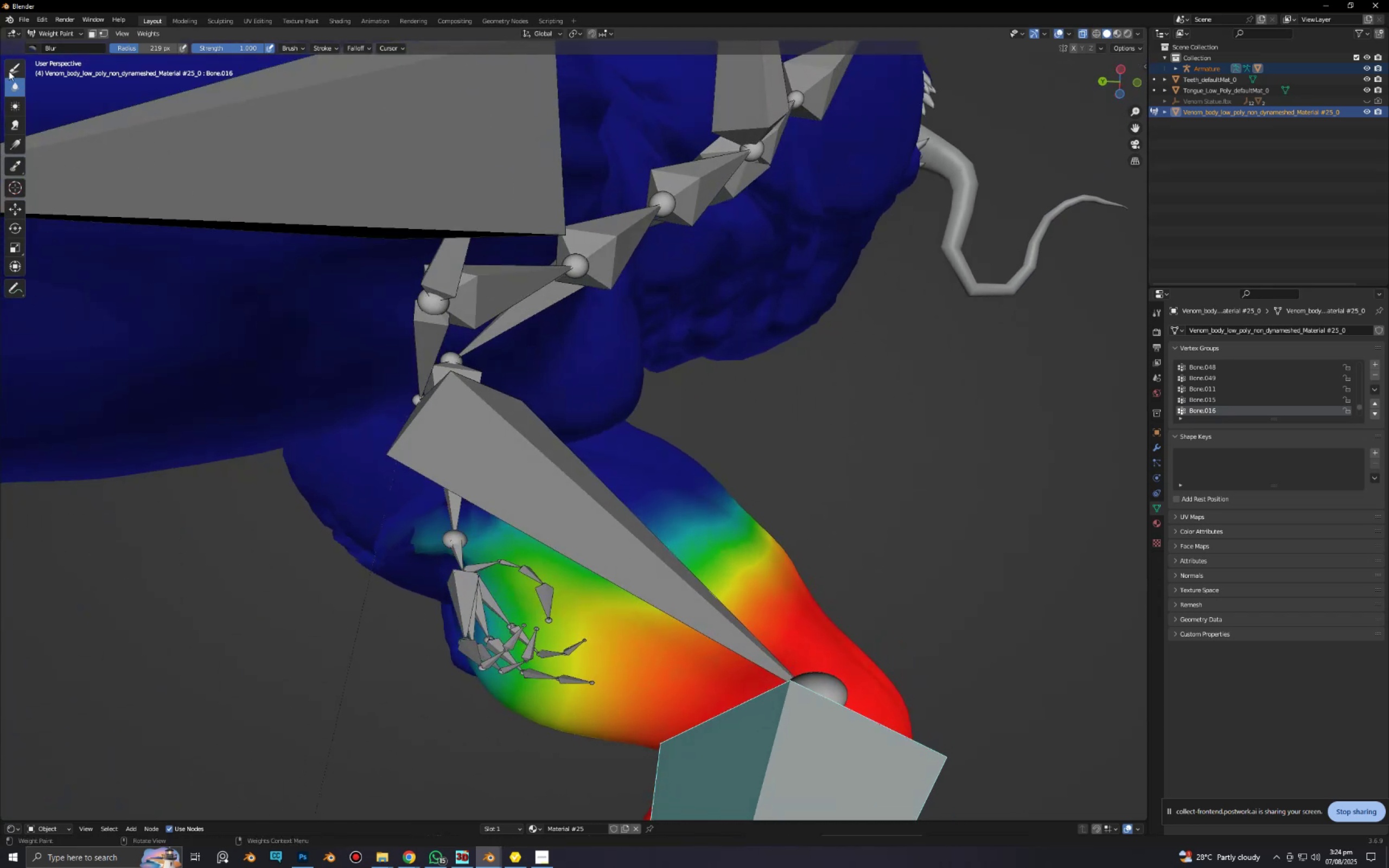 
double_click([33, 45])
 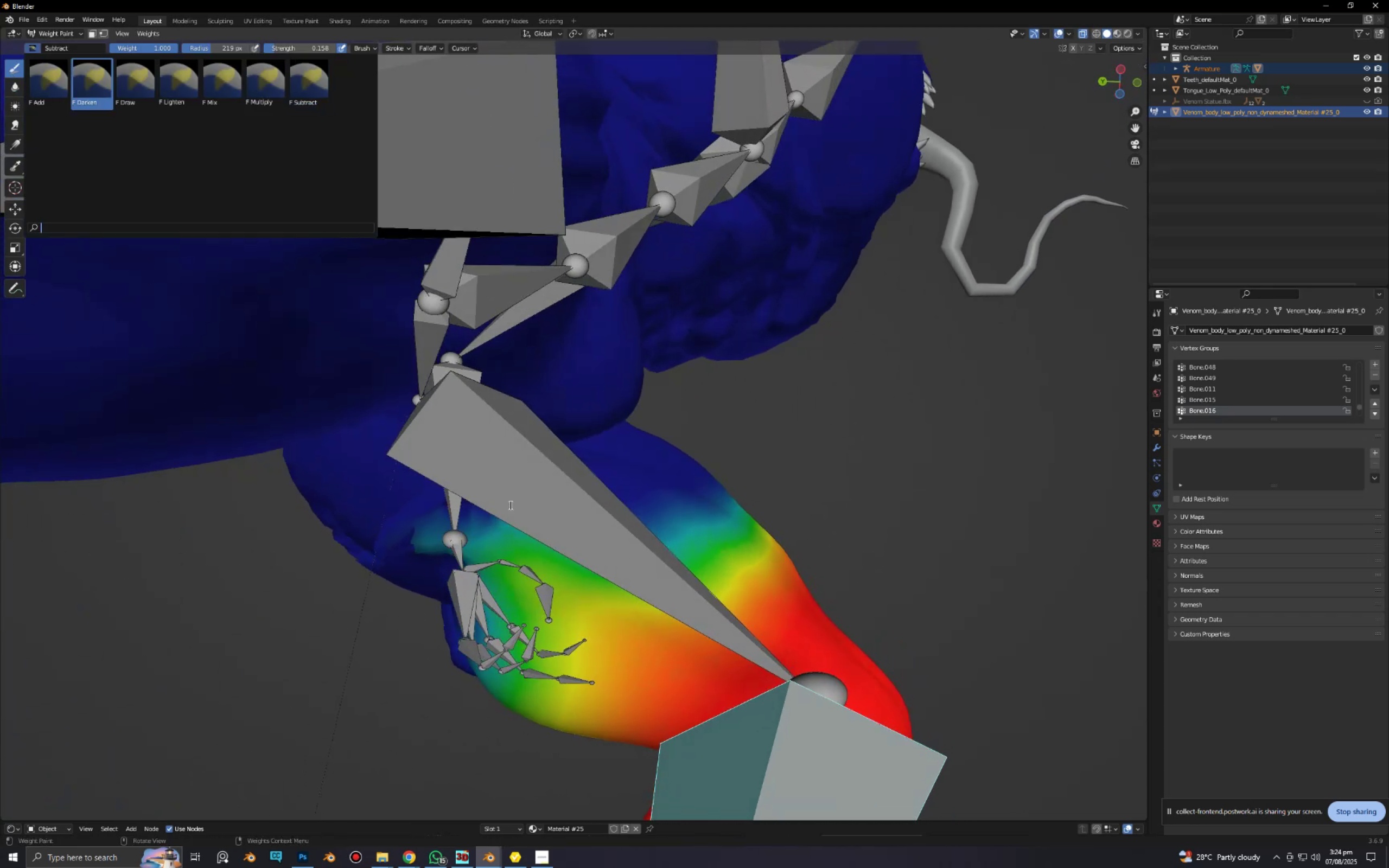 
left_click([795, 390])
 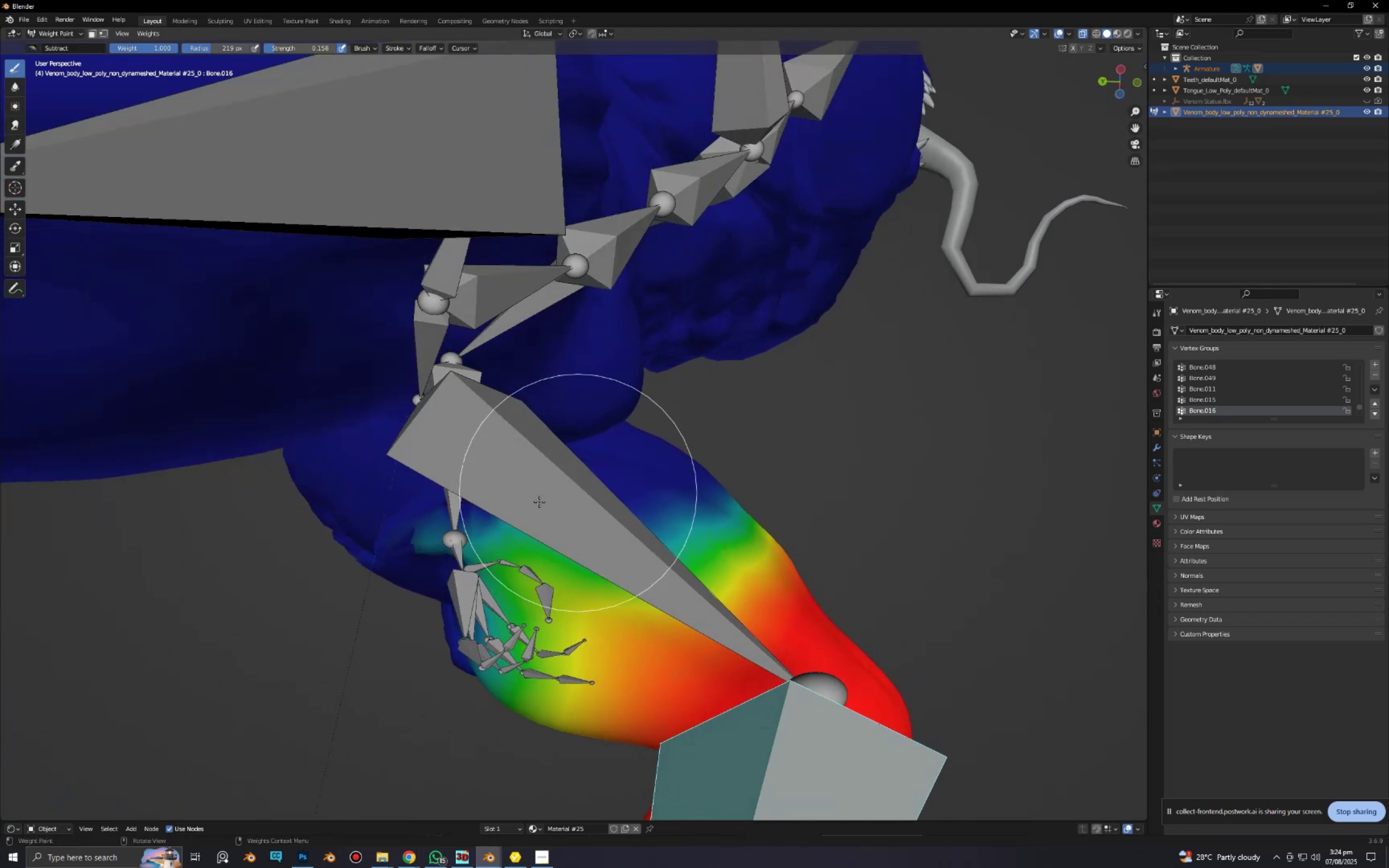 
left_click_drag(start_coordinate=[491, 487], to_coordinate=[439, 556])
 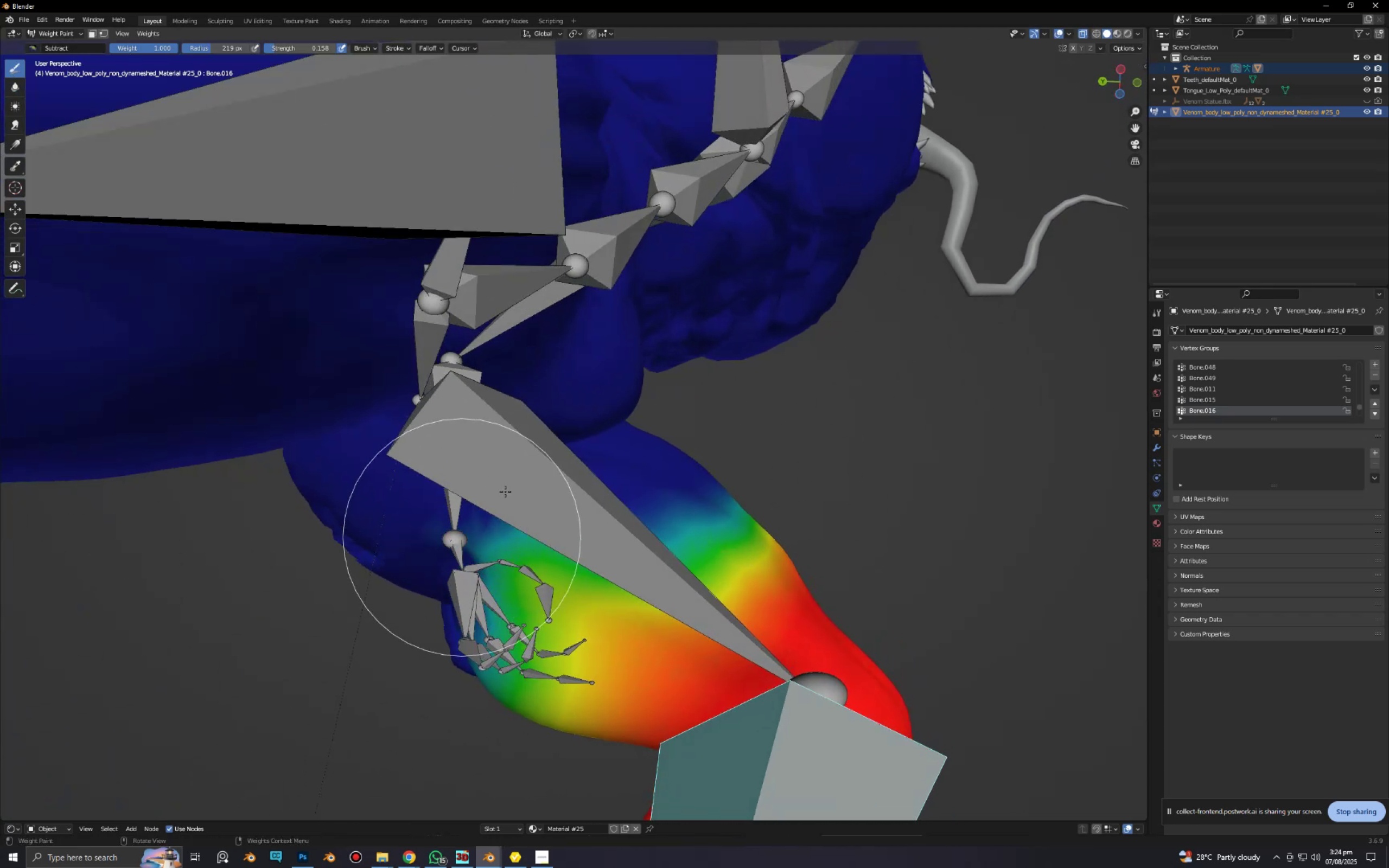 
left_click_drag(start_coordinate=[520, 471], to_coordinate=[356, 529])
 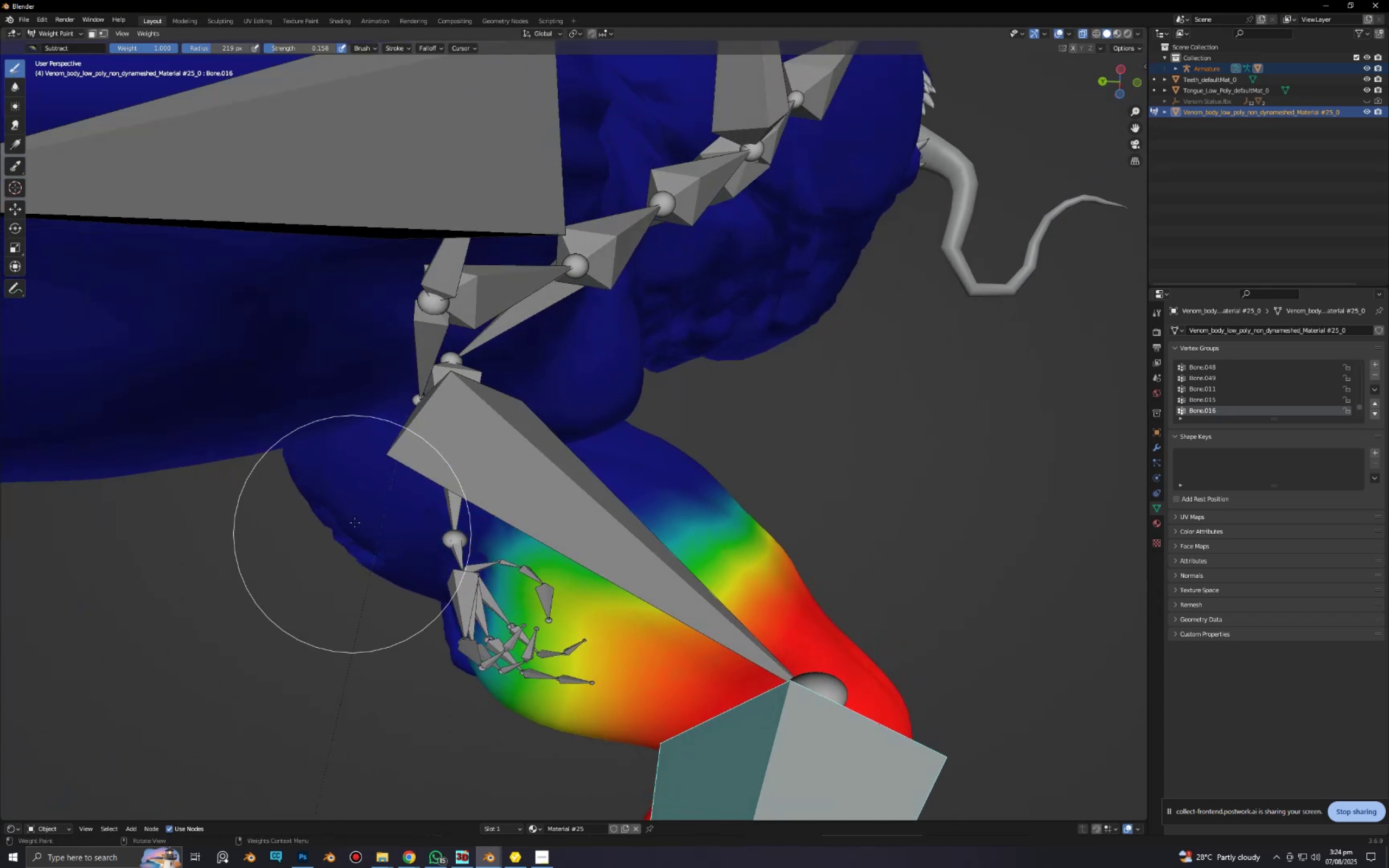 
scroll: coordinate [327, 524], scroll_direction: down, amount: 2.0
 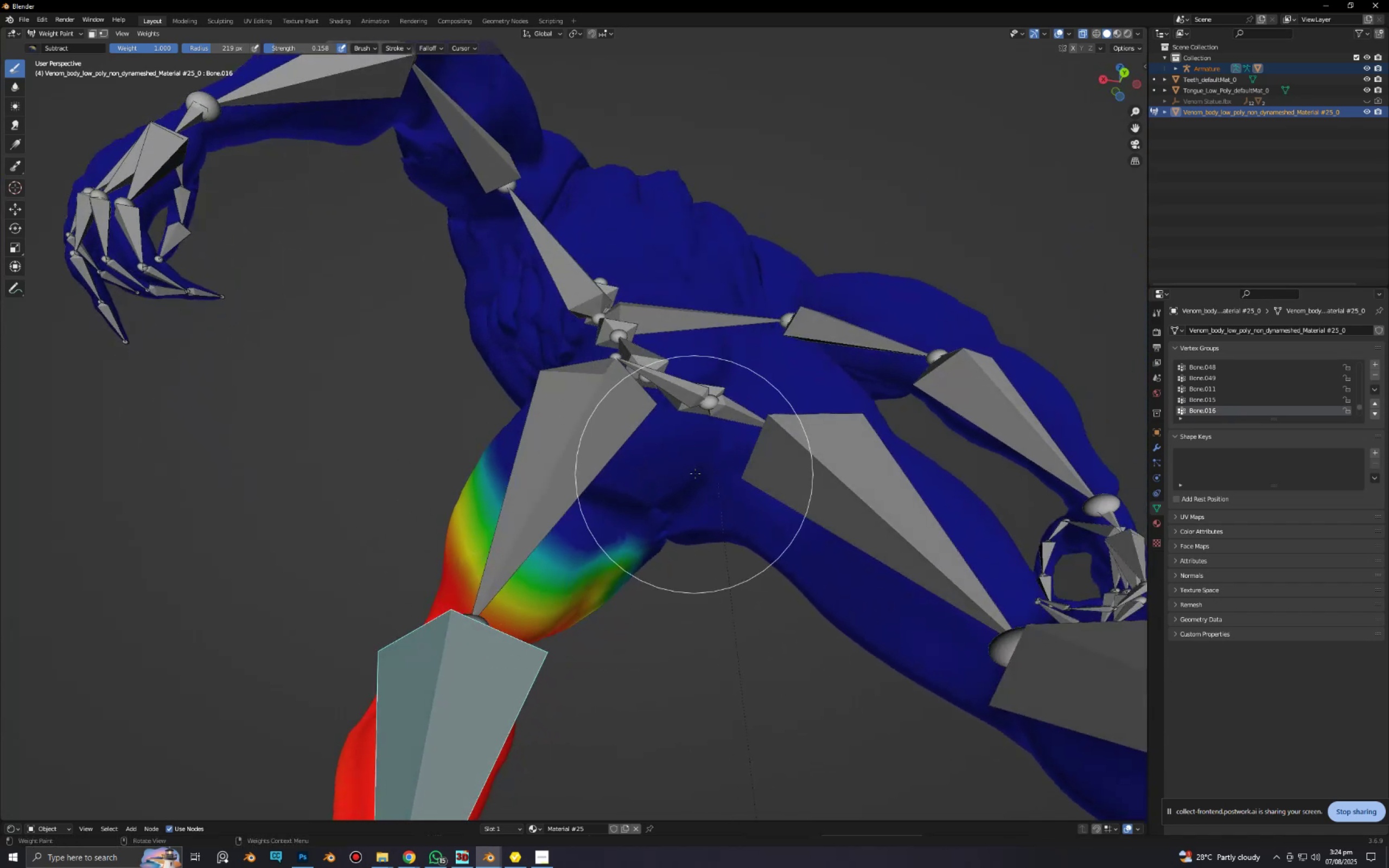 
left_click_drag(start_coordinate=[628, 473], to_coordinate=[732, 519])
 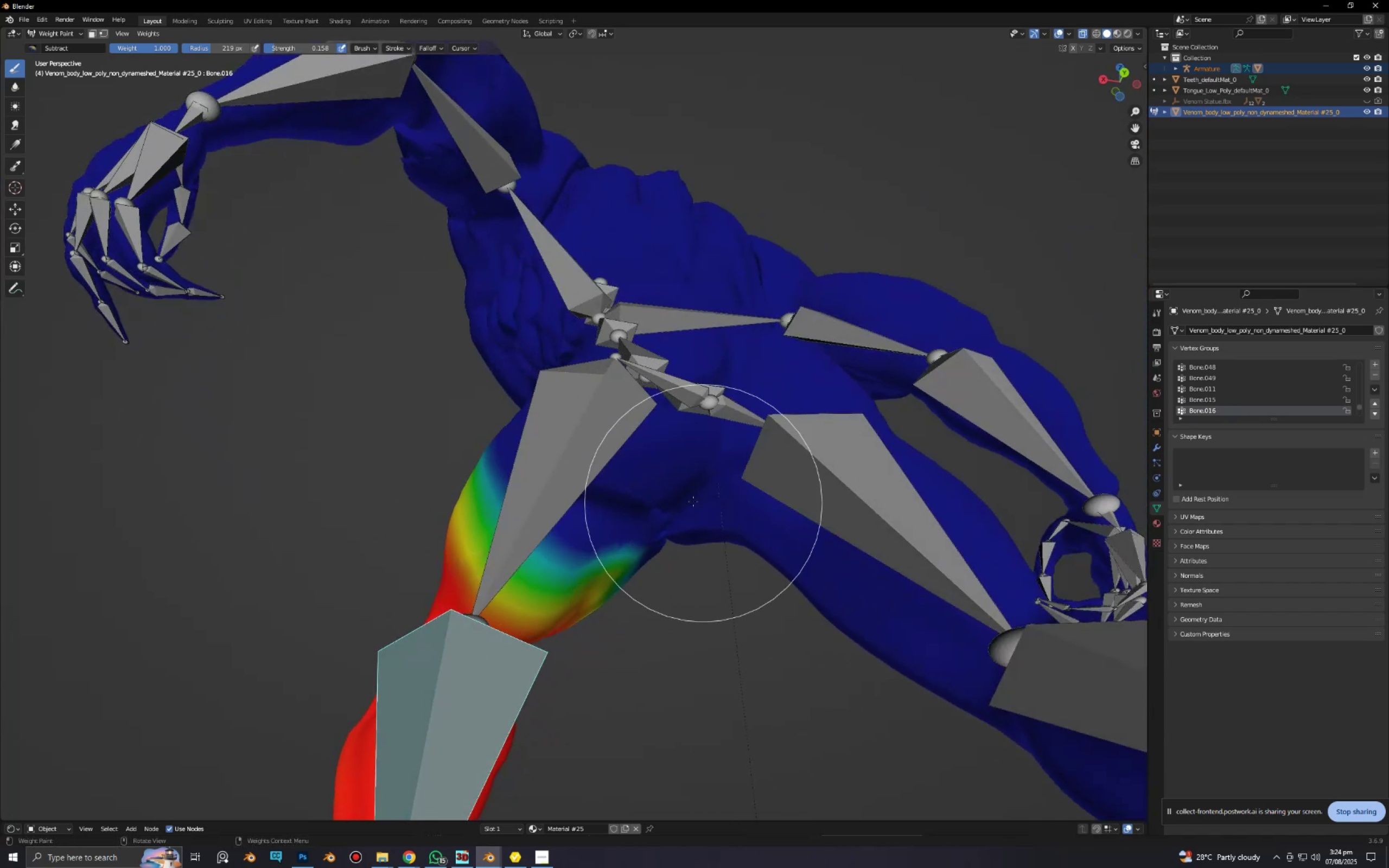 
left_click_drag(start_coordinate=[686, 501], to_coordinate=[728, 520])
 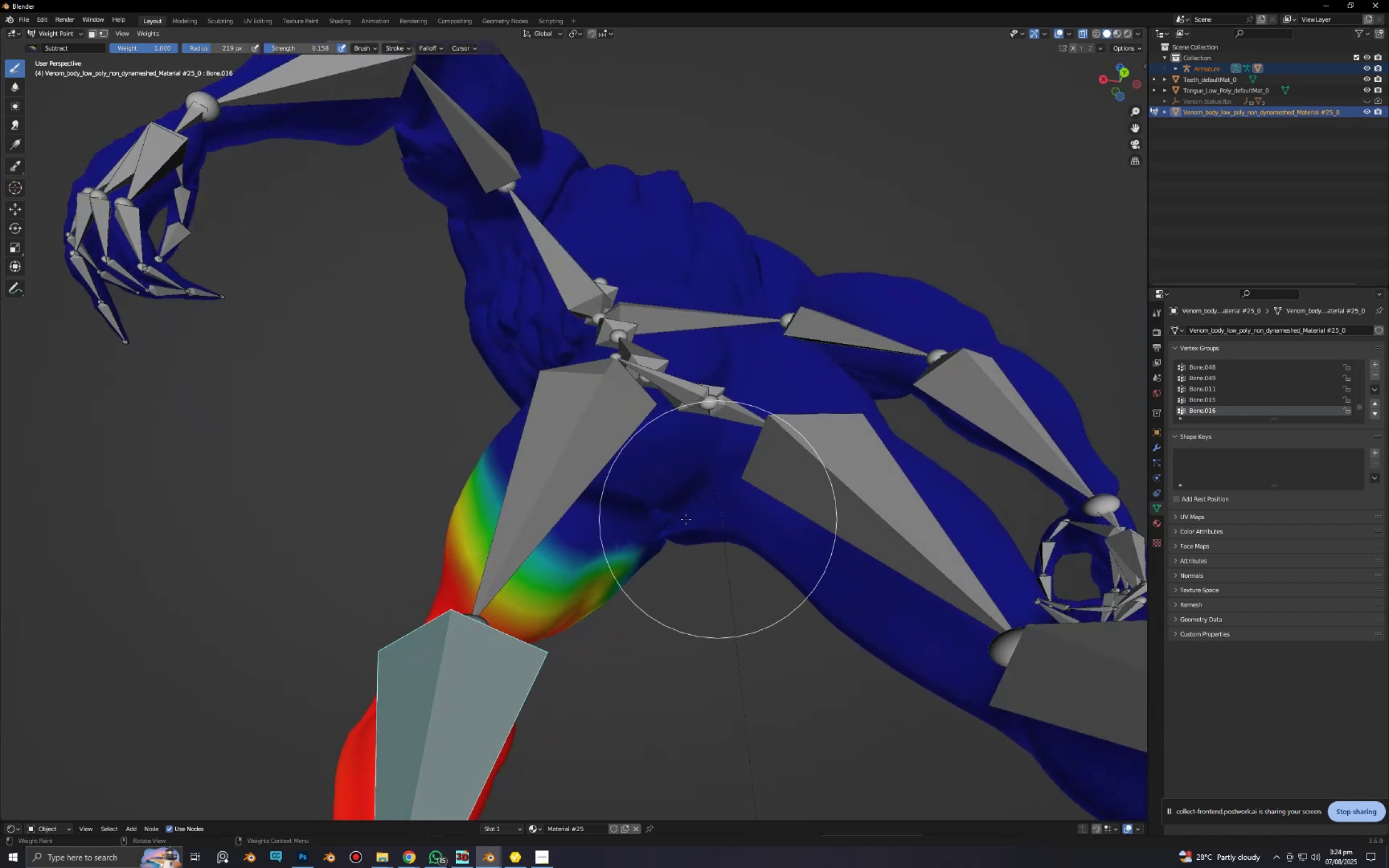 
scroll: coordinate [657, 523], scroll_direction: up, amount: 1.0
 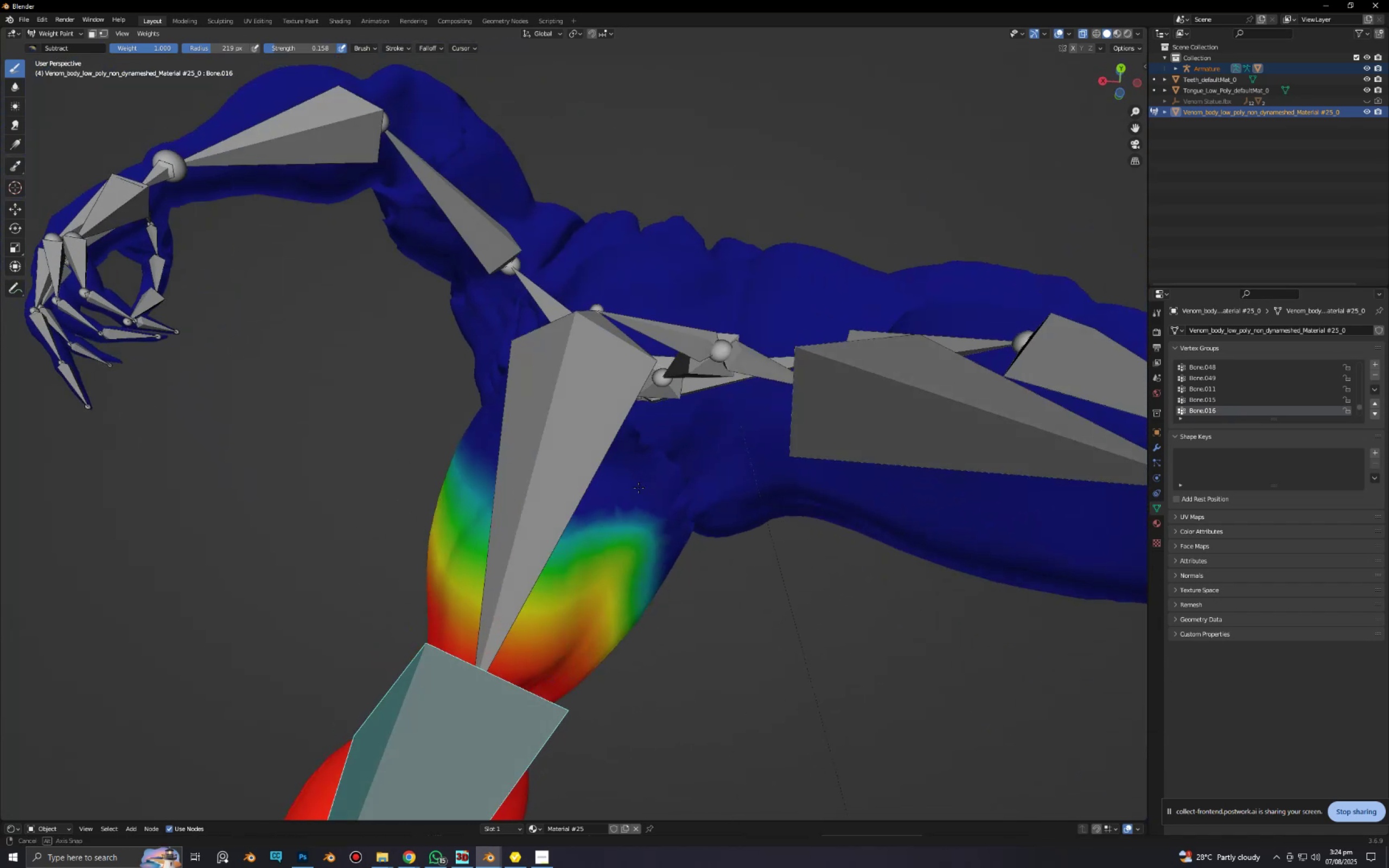 
key(Alt+Z)
 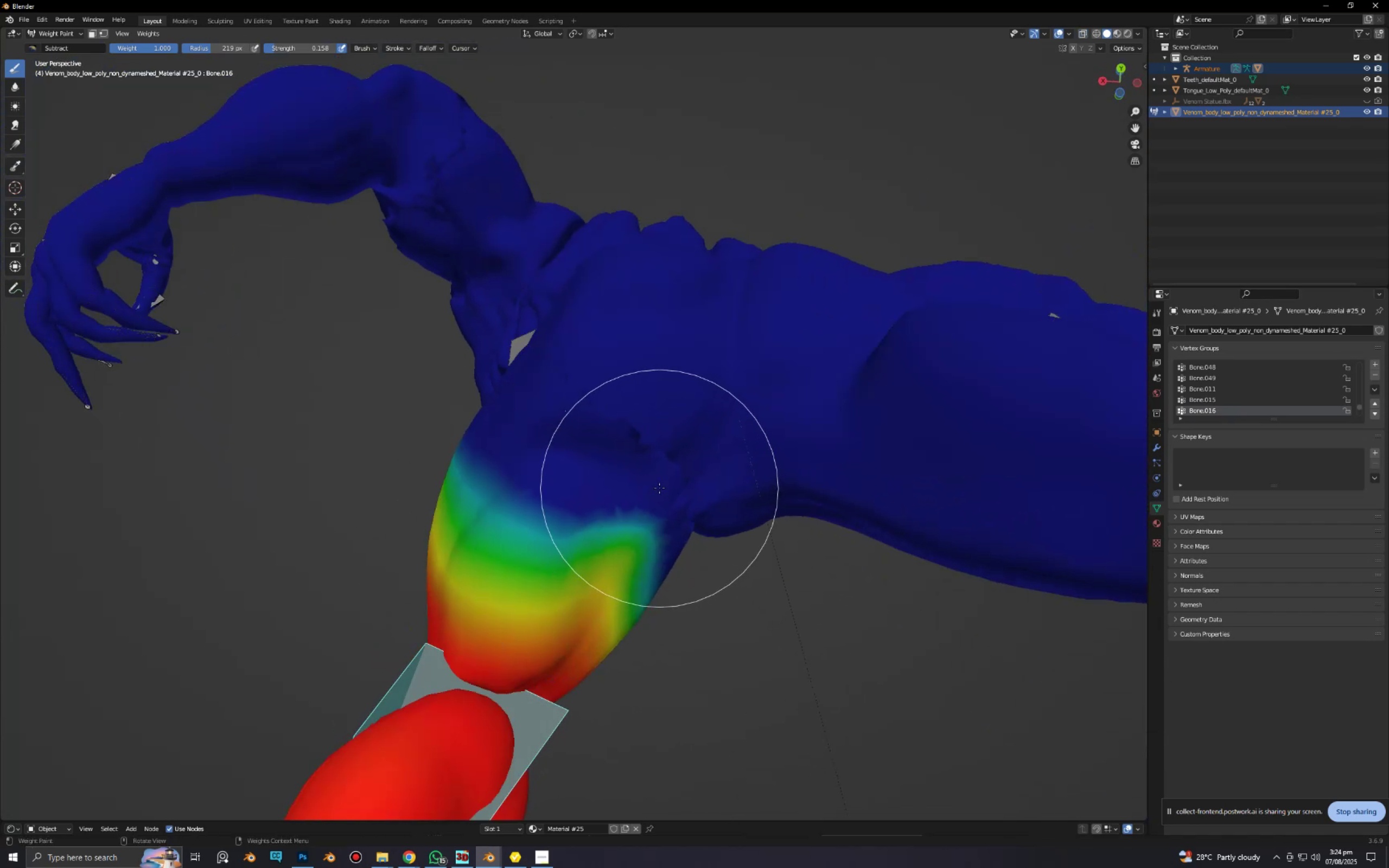 
scroll: coordinate [643, 450], scroll_direction: up, amount: 2.0
 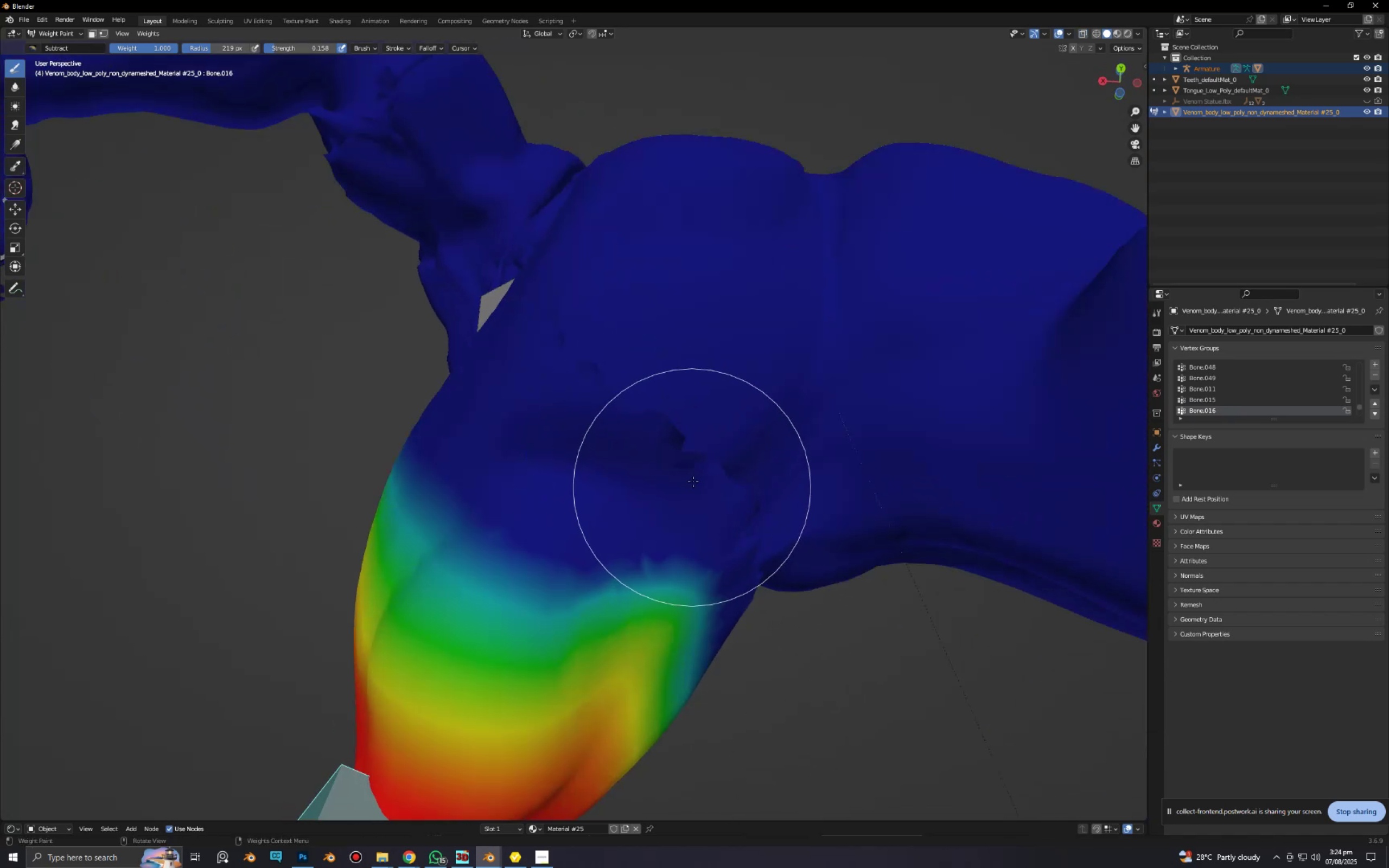 
key(Shift+ShiftLeft)
 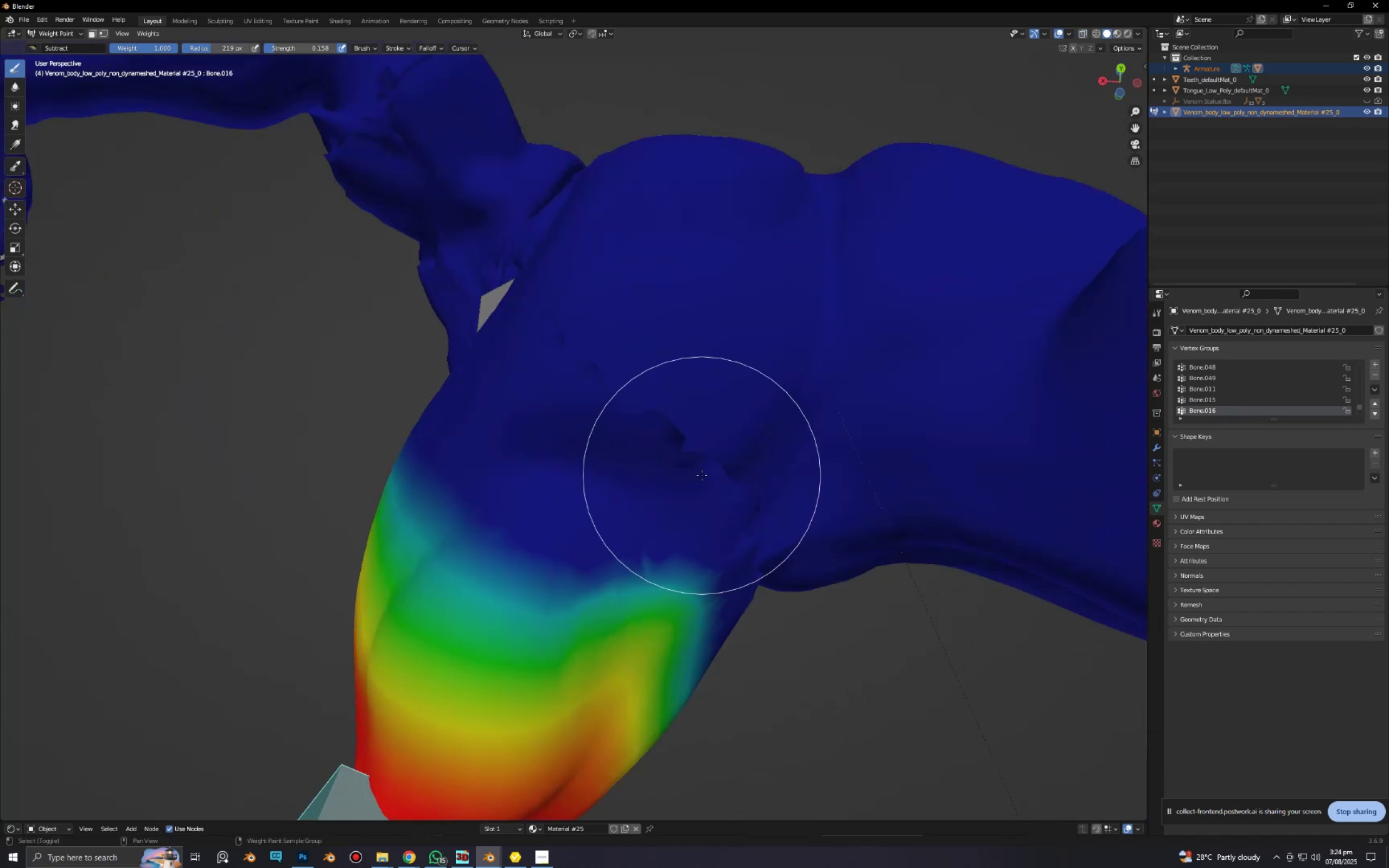 
key(Shift+F)
 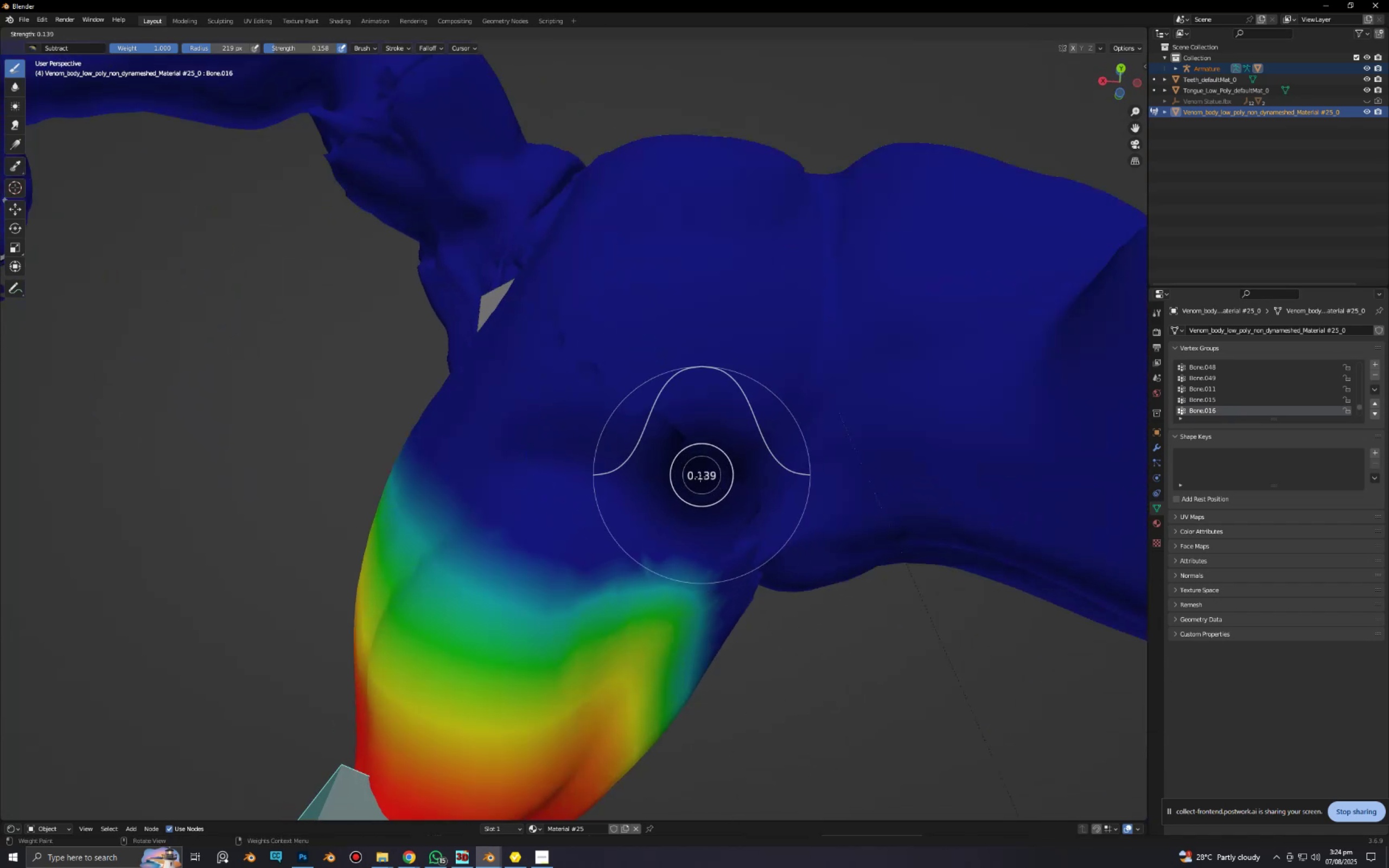 
left_click([724, 484])
 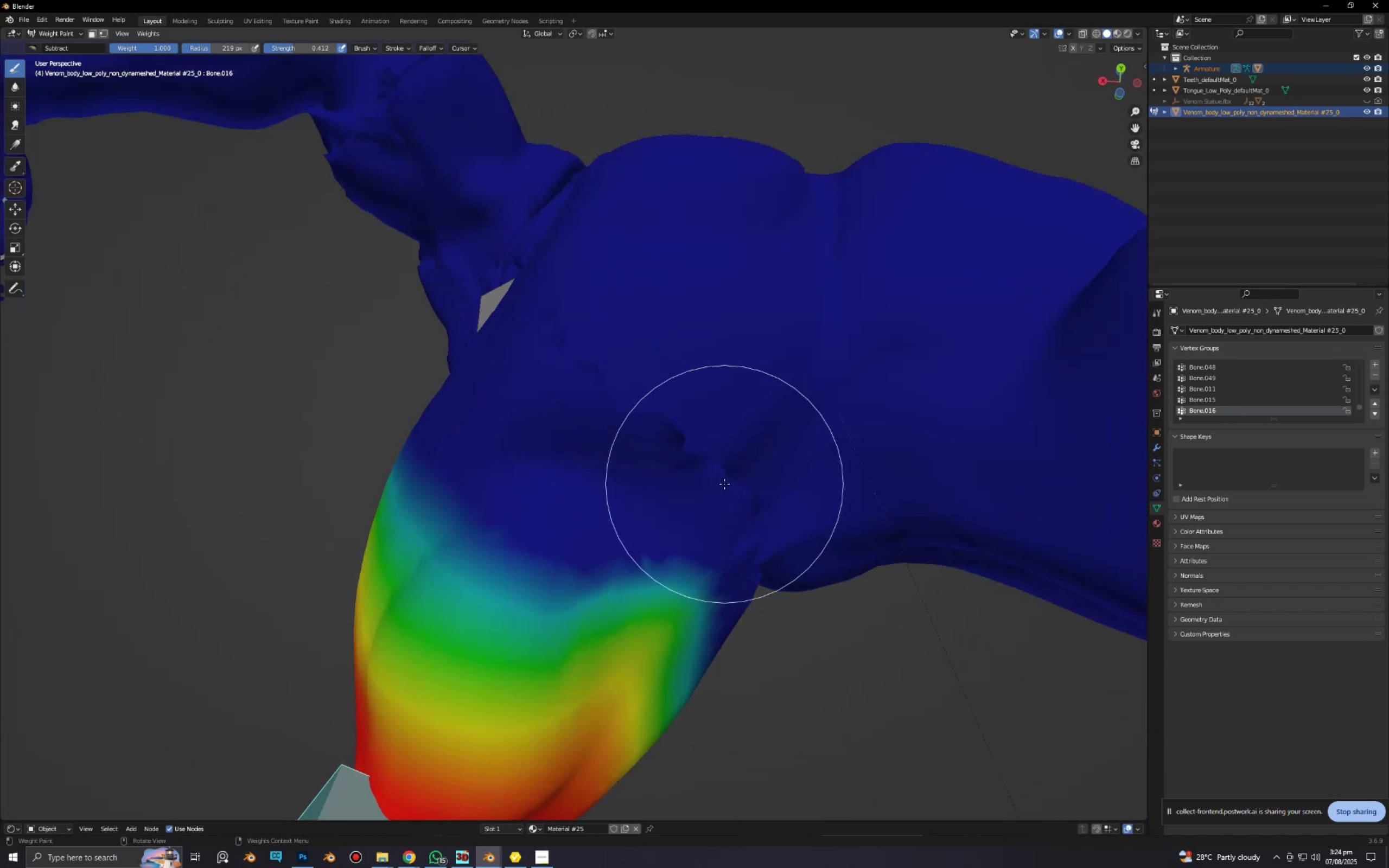 
type(fF)
 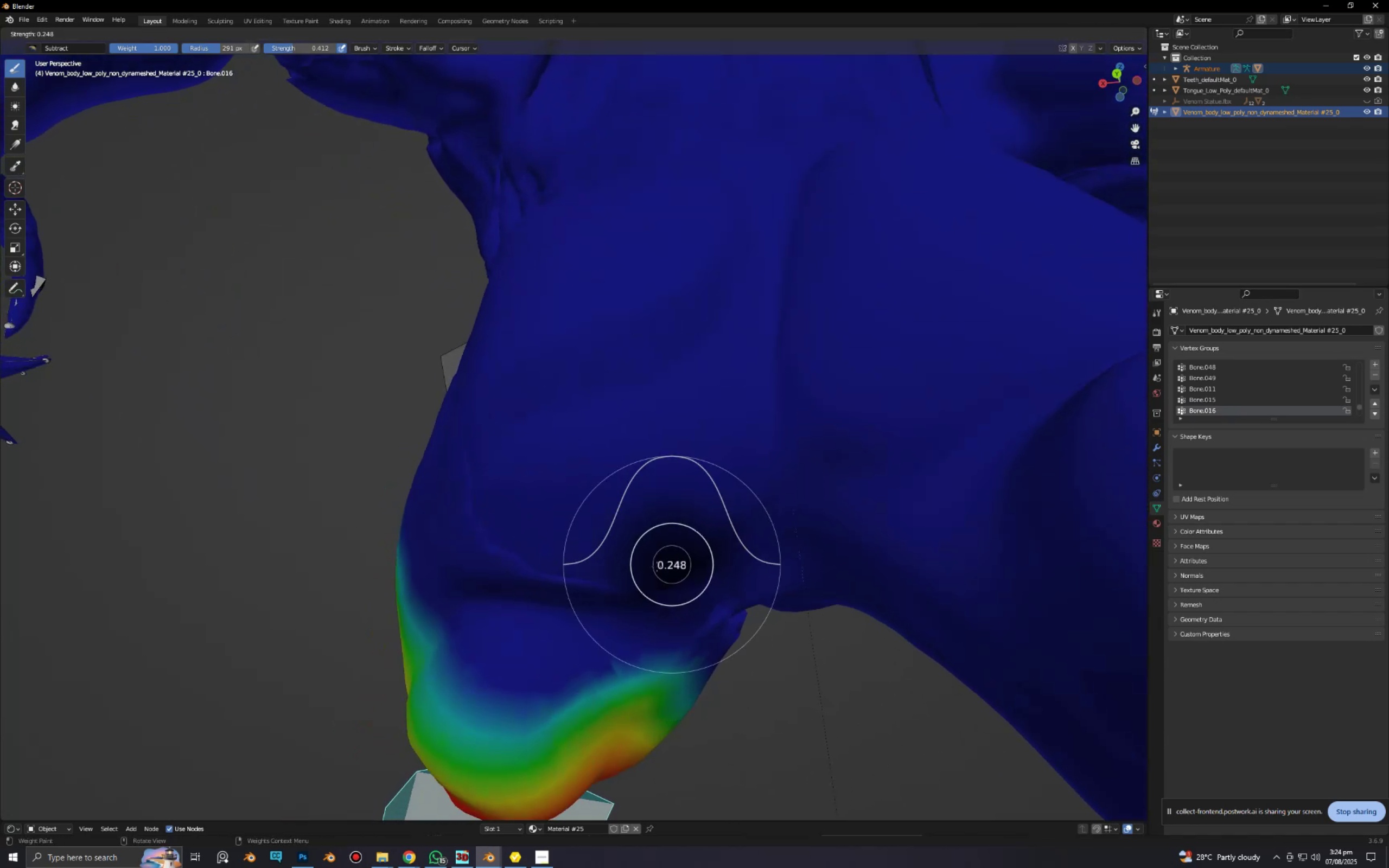 
left_click_drag(start_coordinate=[758, 489], to_coordinate=[712, 467])
 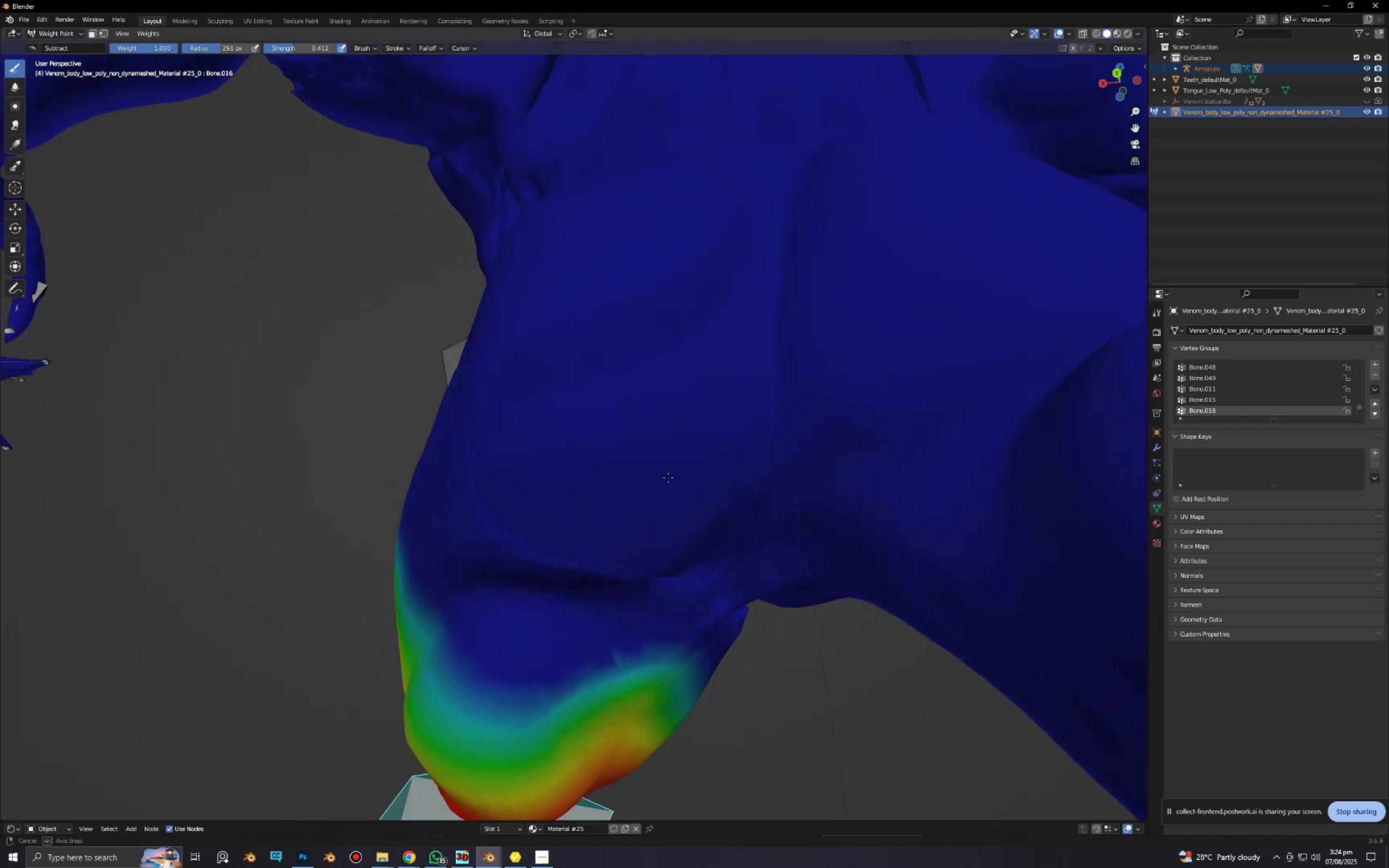 
left_click([652, 566])
 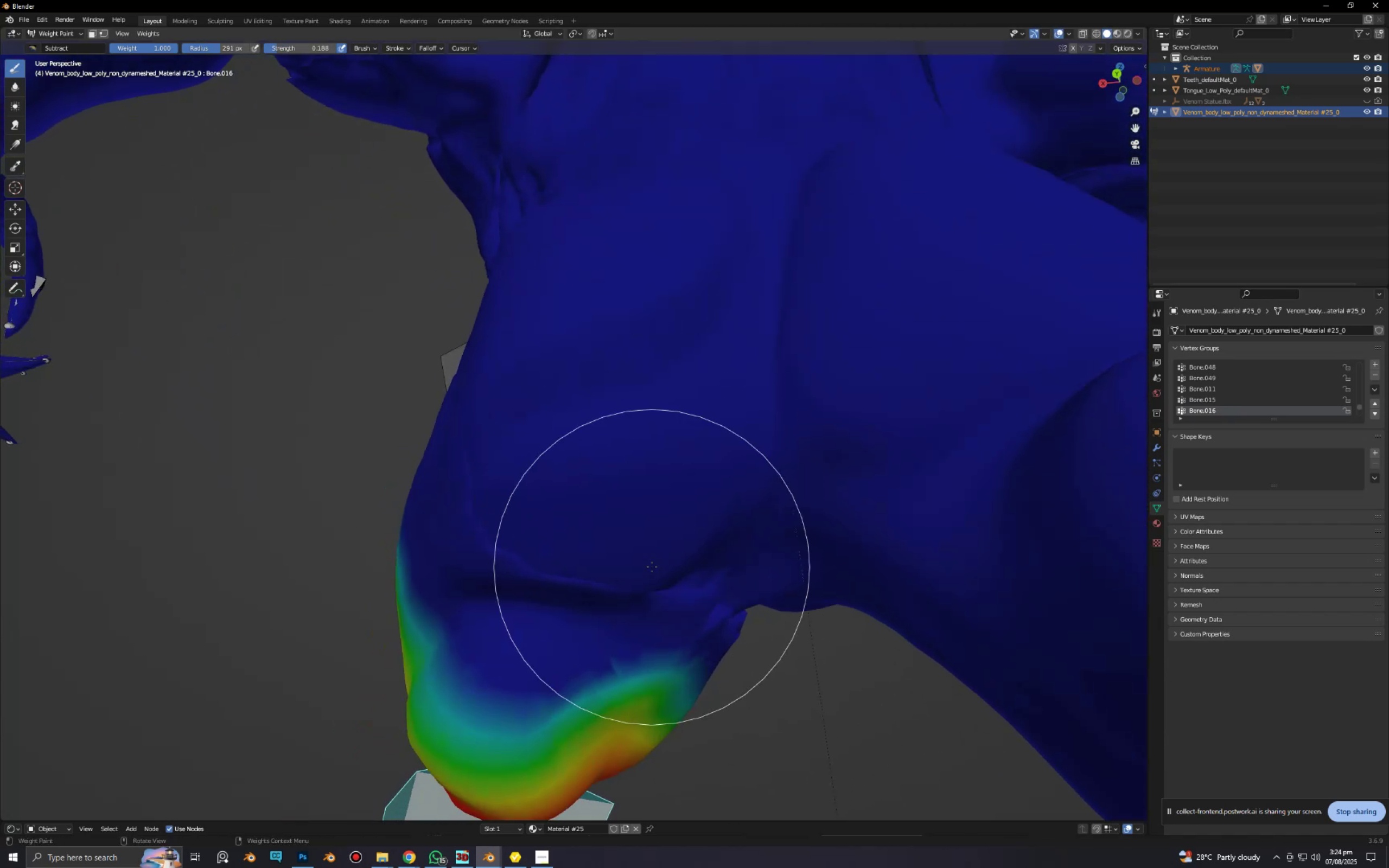 
scroll: coordinate [658, 571], scroll_direction: up, amount: 1.0
 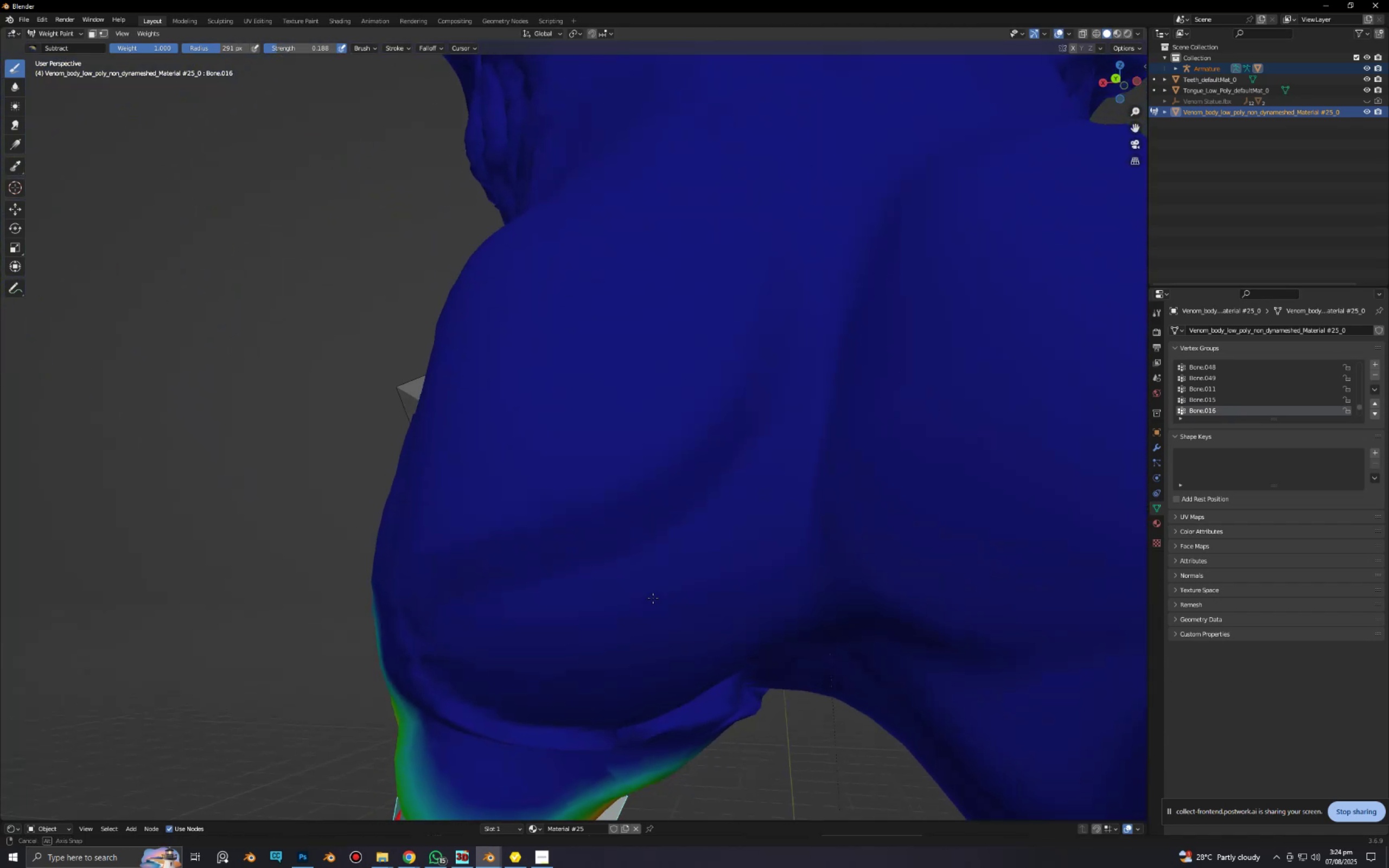 
key(F)
 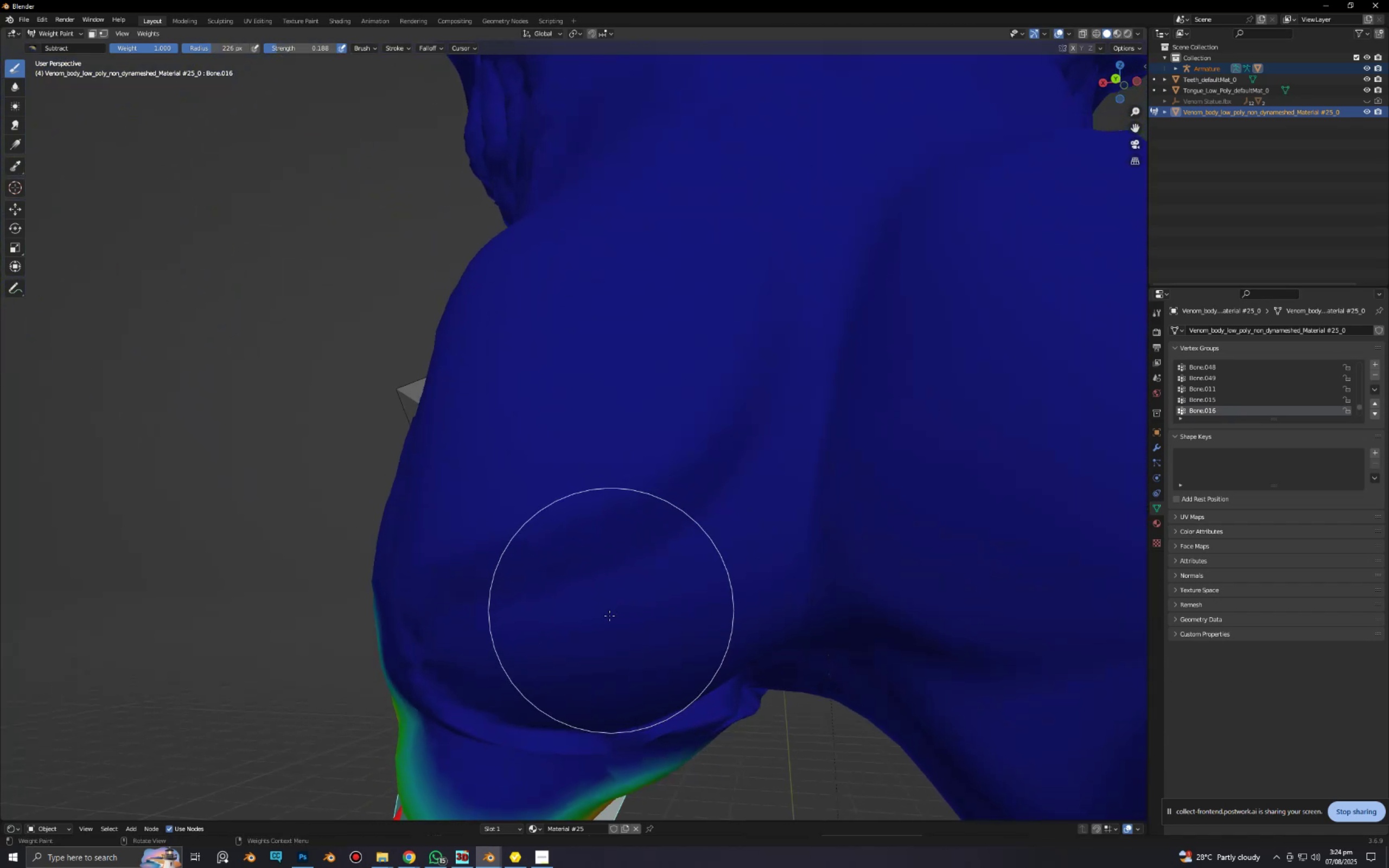 
hold_key(key=ShiftLeft, duration=0.46)
 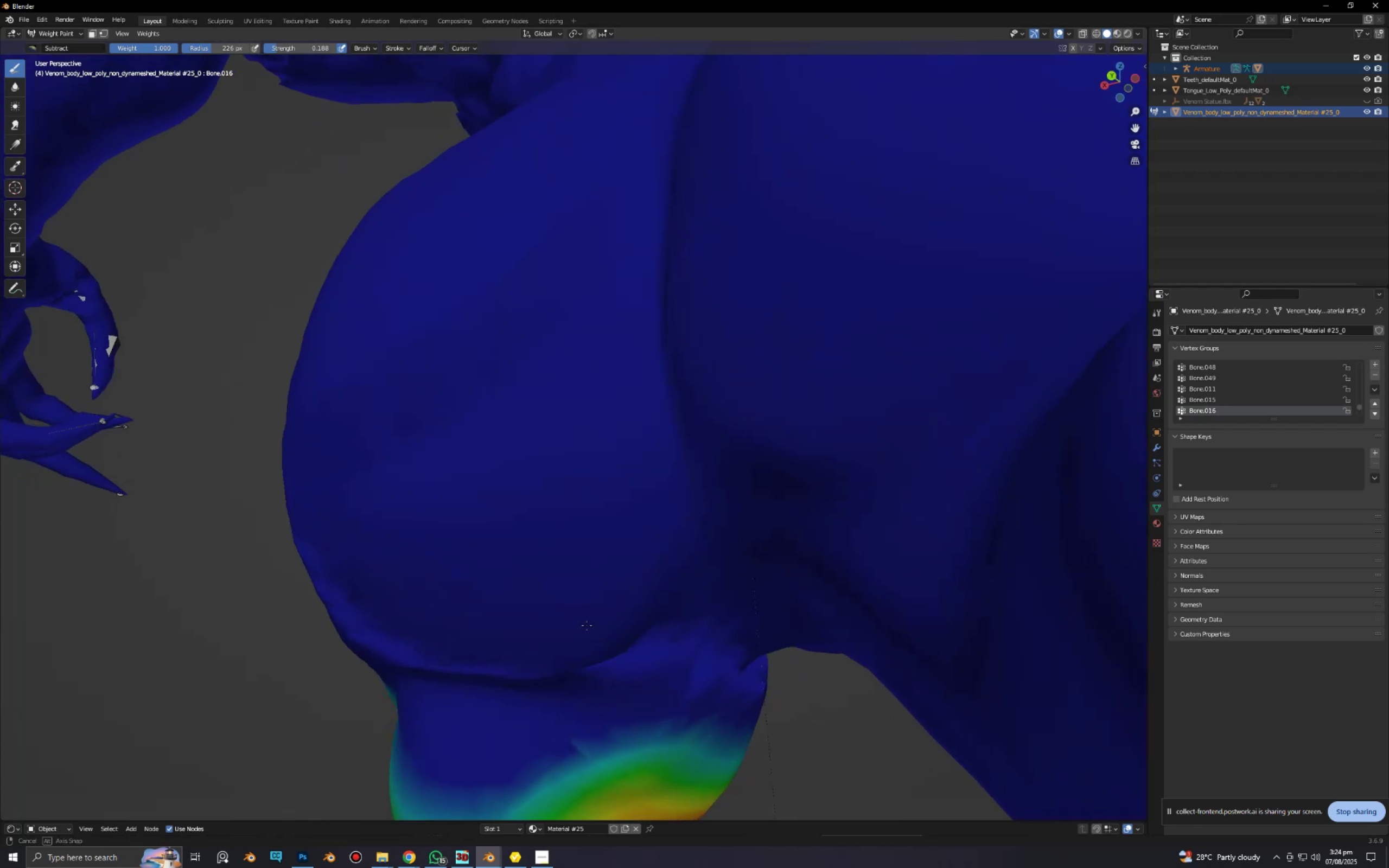 
left_click_drag(start_coordinate=[670, 627], to_coordinate=[392, 600])
 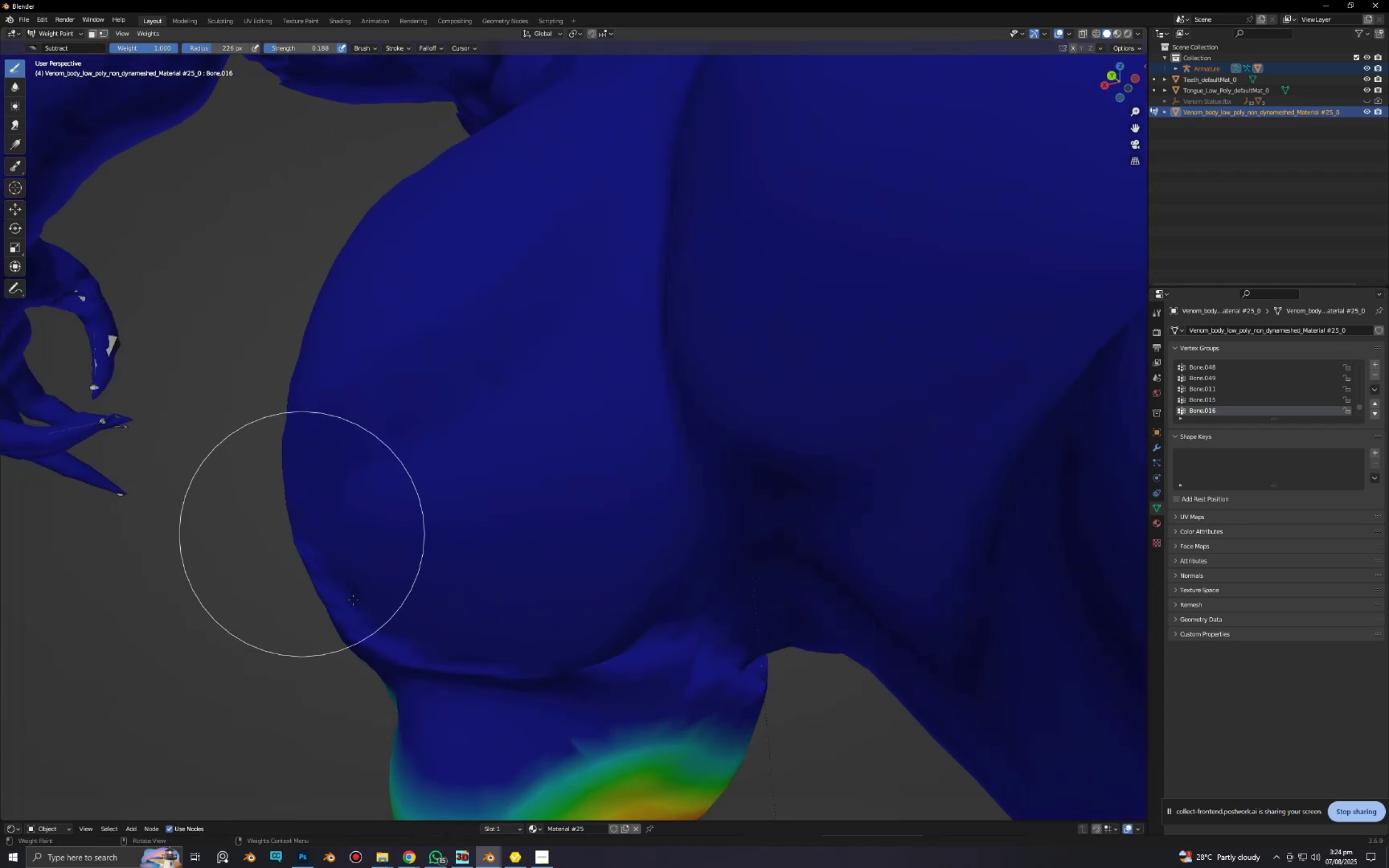 
key(Shift+ShiftLeft)
 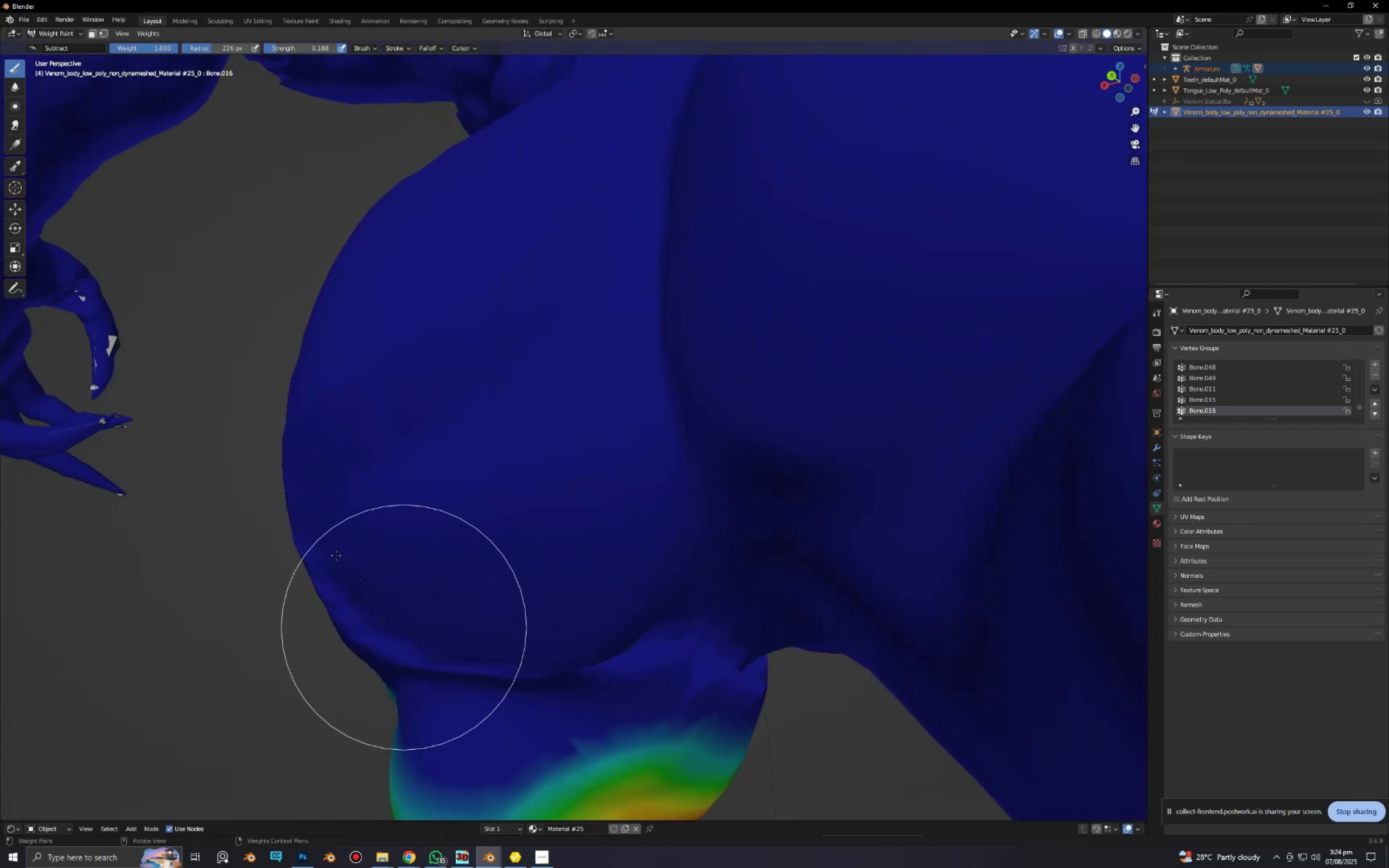 
left_click_drag(start_coordinate=[339, 539], to_coordinate=[381, 611])
 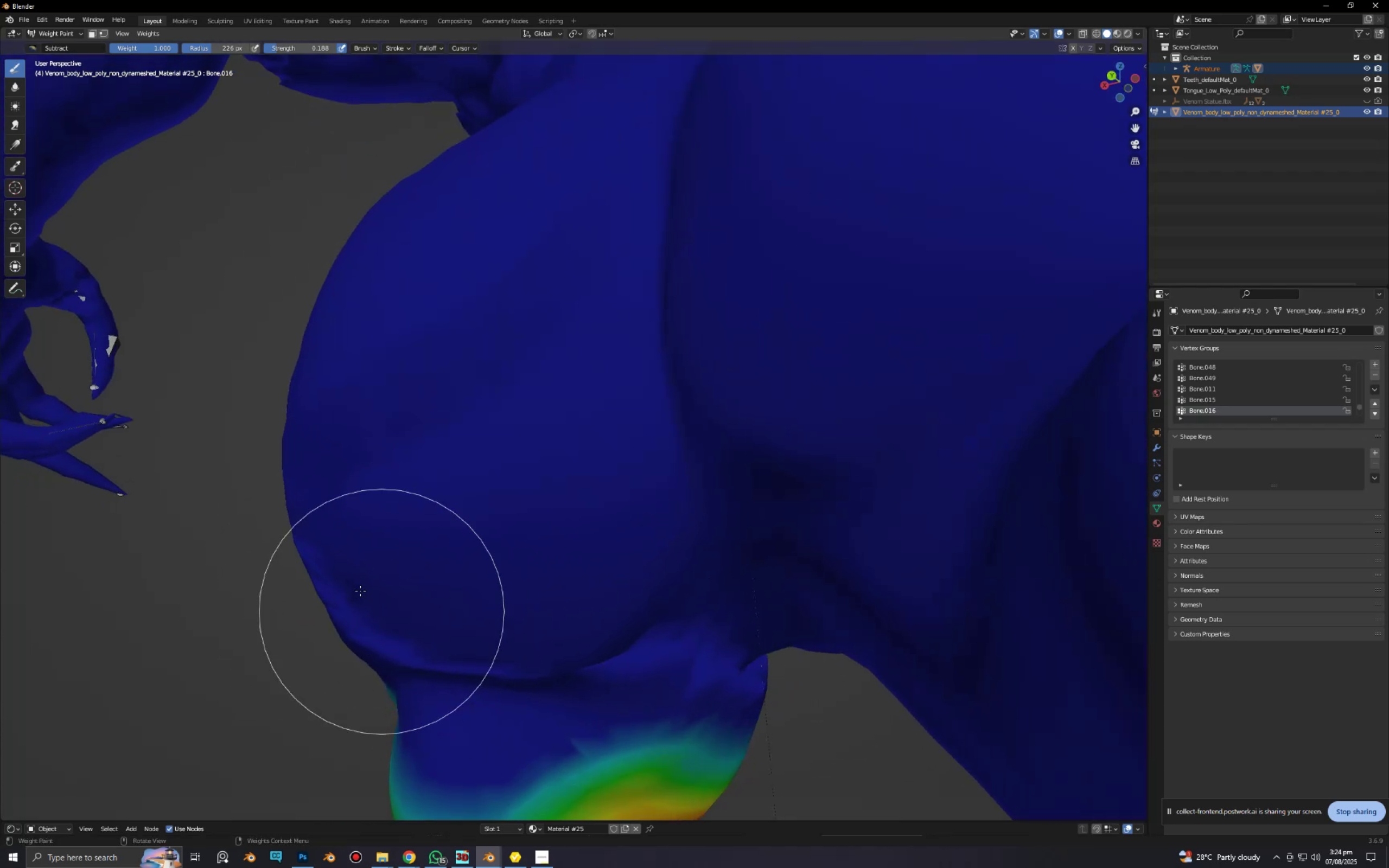 
left_click_drag(start_coordinate=[301, 534], to_coordinate=[354, 602])
 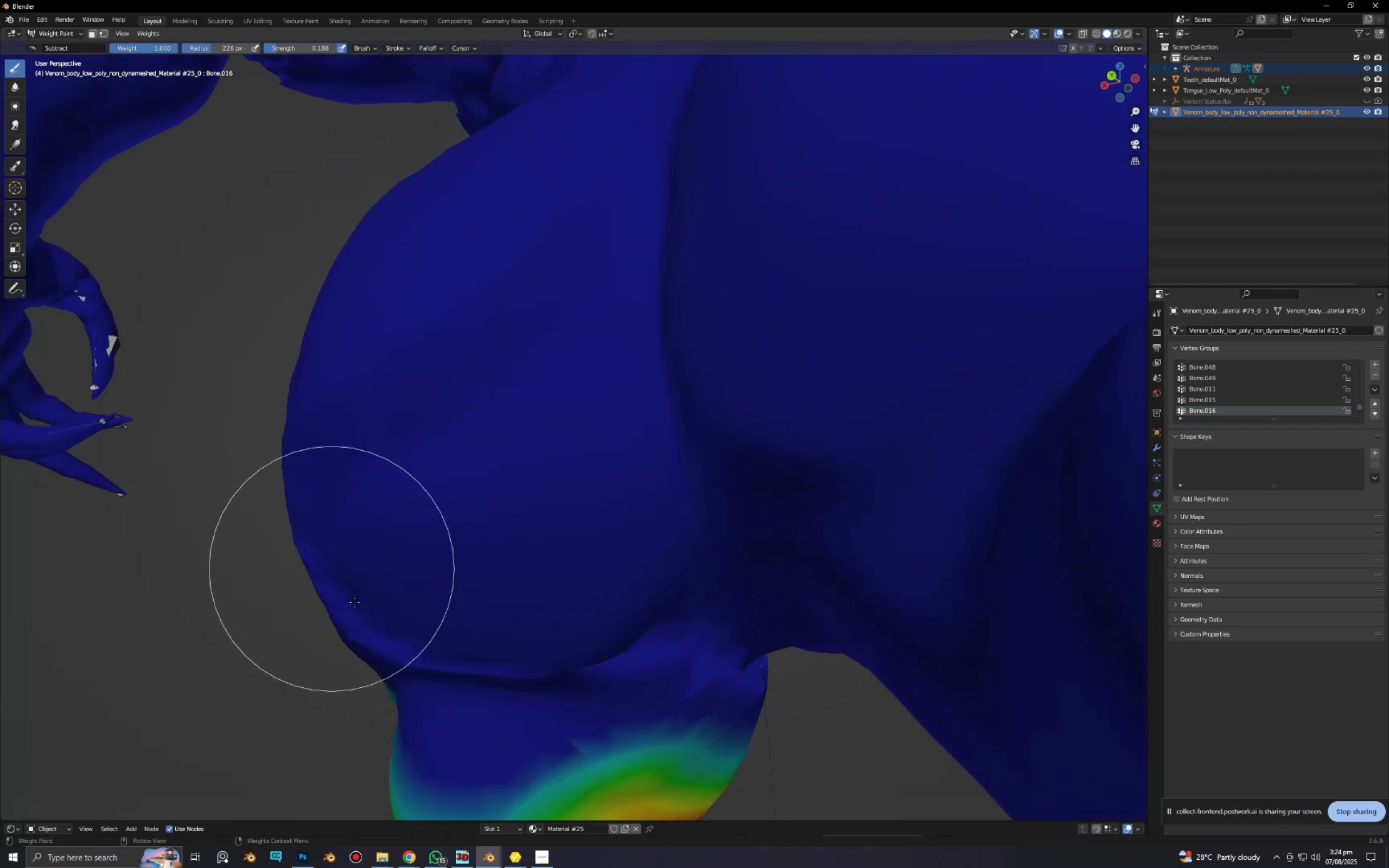 
left_click_drag(start_coordinate=[332, 569], to_coordinate=[397, 617])
 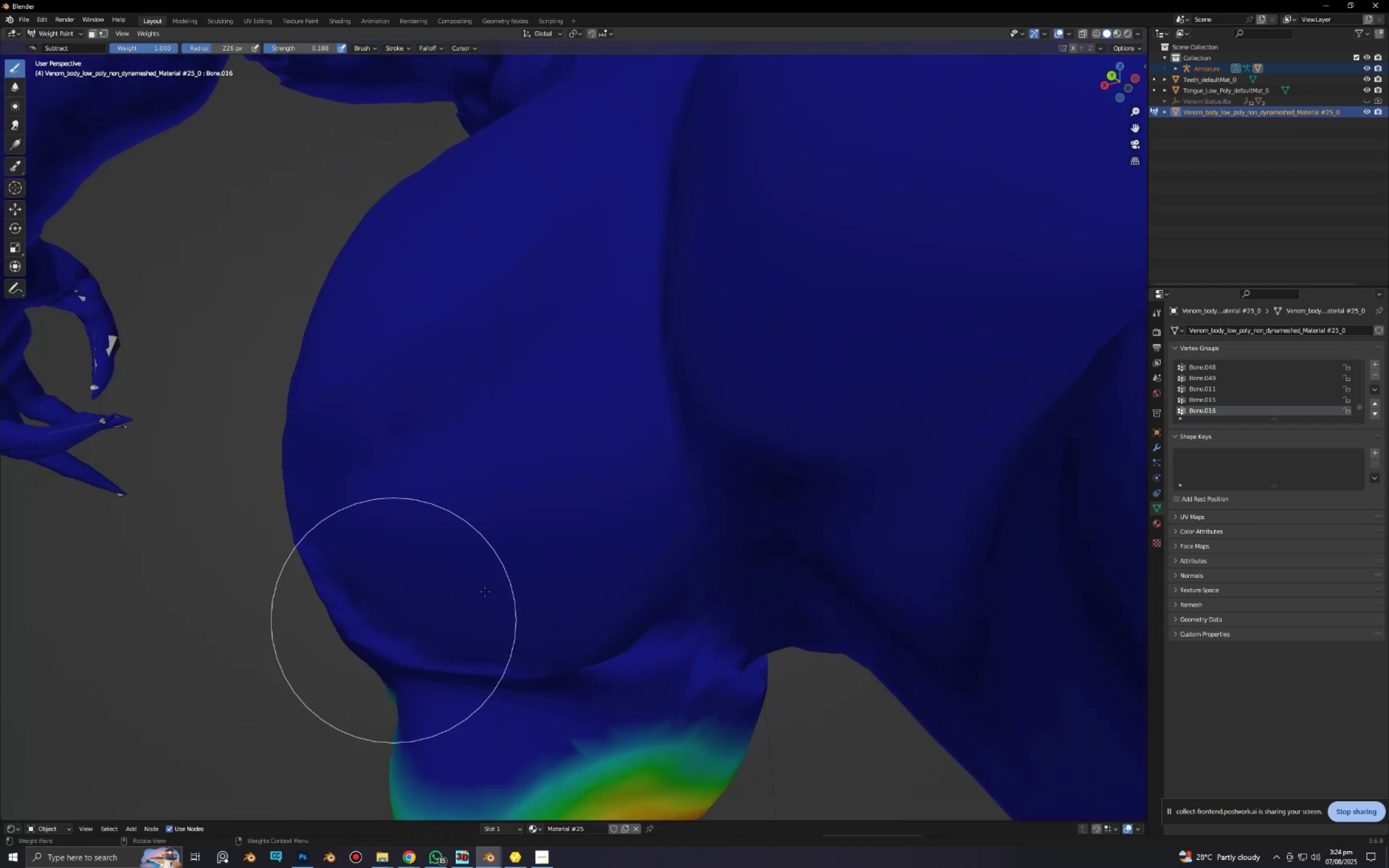 
left_click_drag(start_coordinate=[542, 580], to_coordinate=[587, 646])
 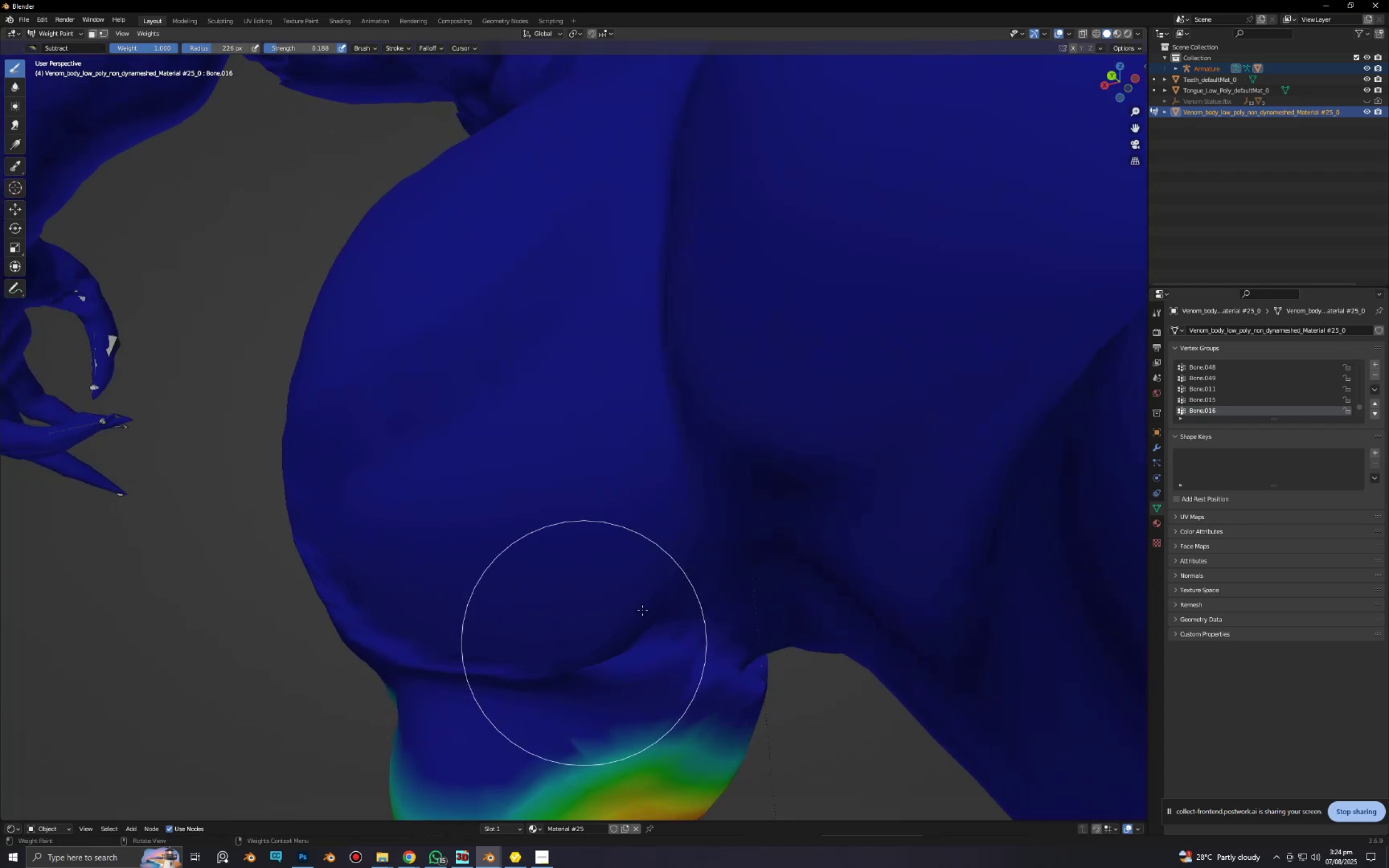 
scroll: coordinate [546, 564], scroll_direction: down, amount: 4.0
 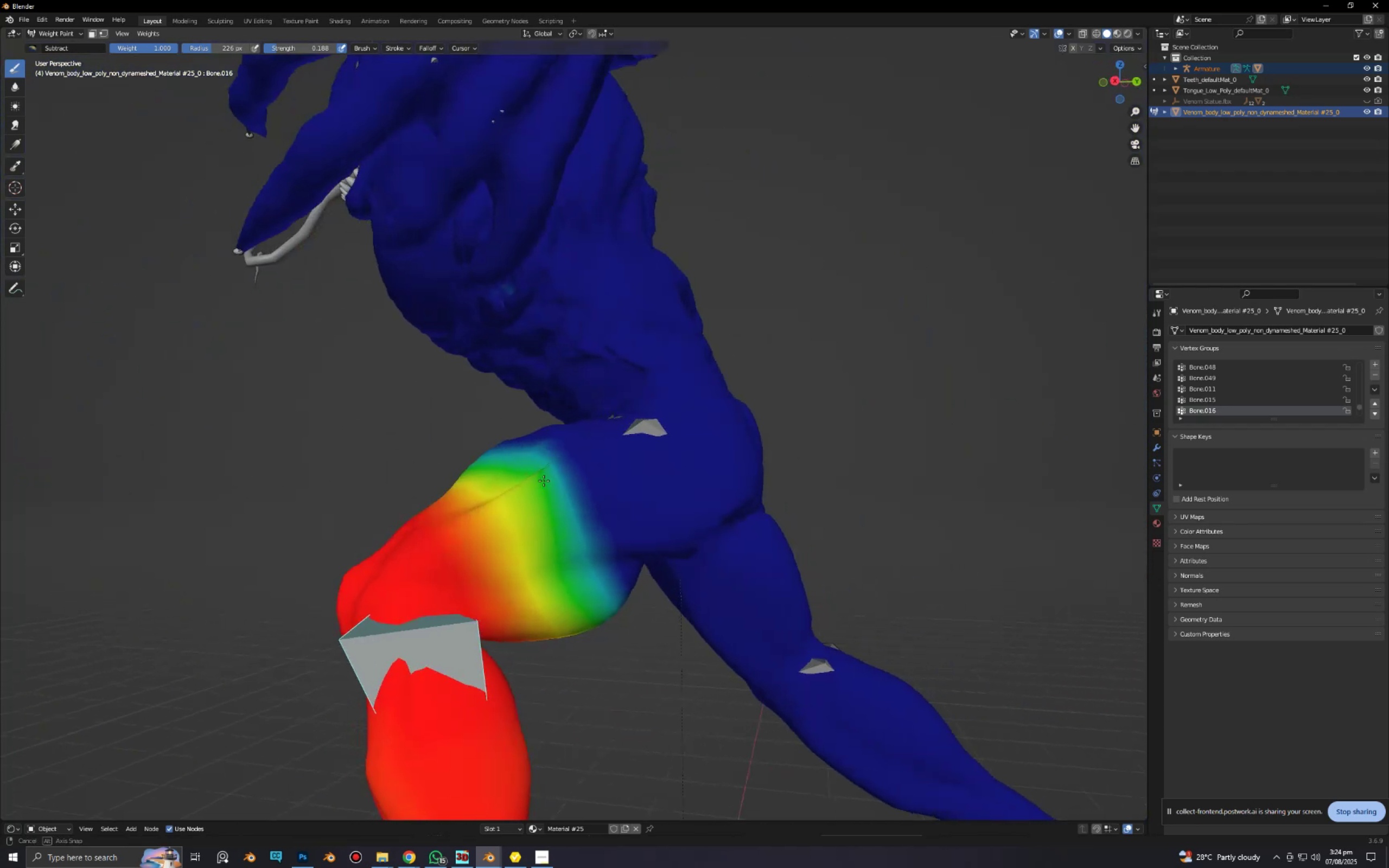 
scroll: coordinate [547, 481], scroll_direction: up, amount: 4.0
 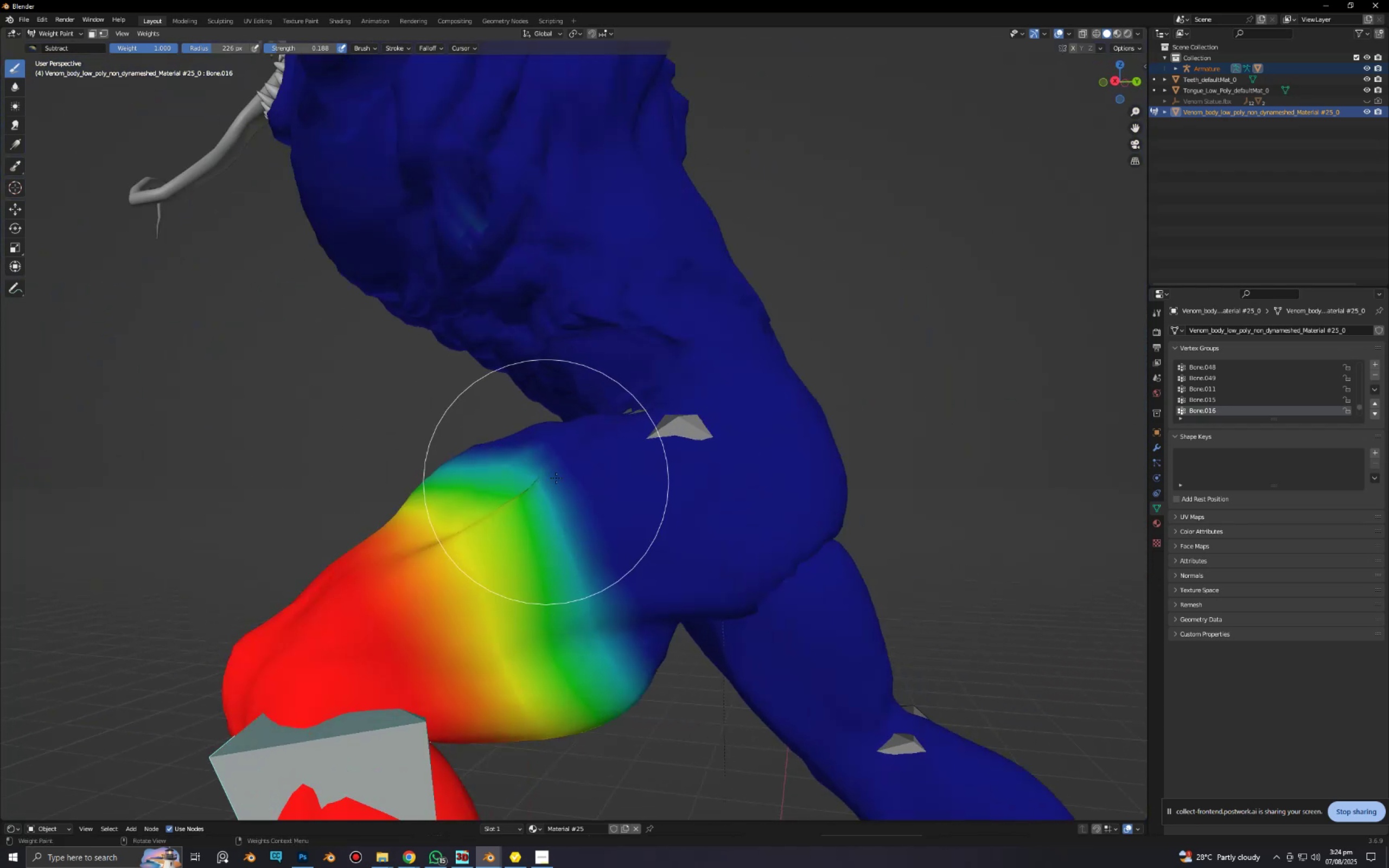 
hold_key(key=ShiftLeft, duration=0.56)
 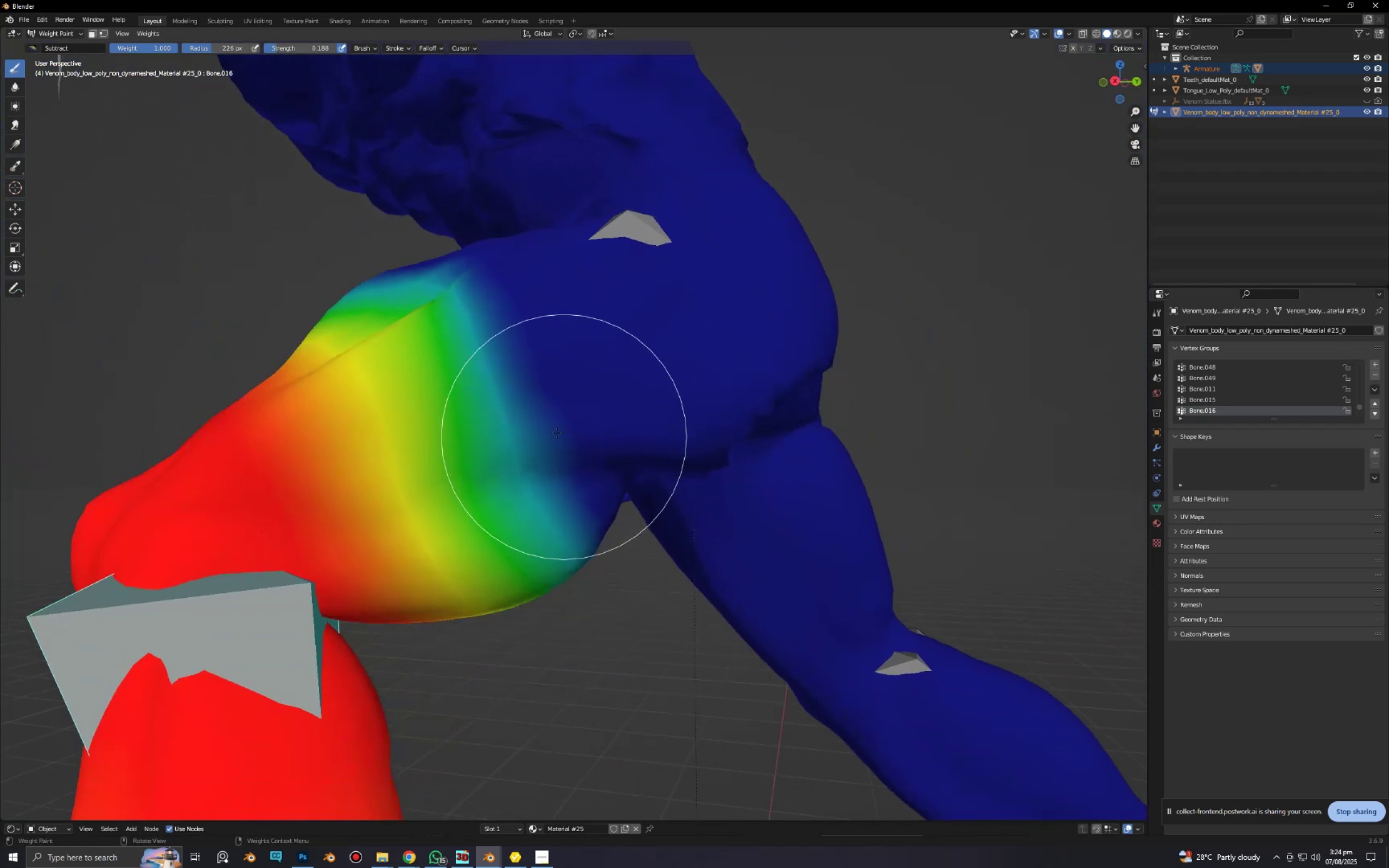 
left_click_drag(start_coordinate=[542, 422], to_coordinate=[602, 578])
 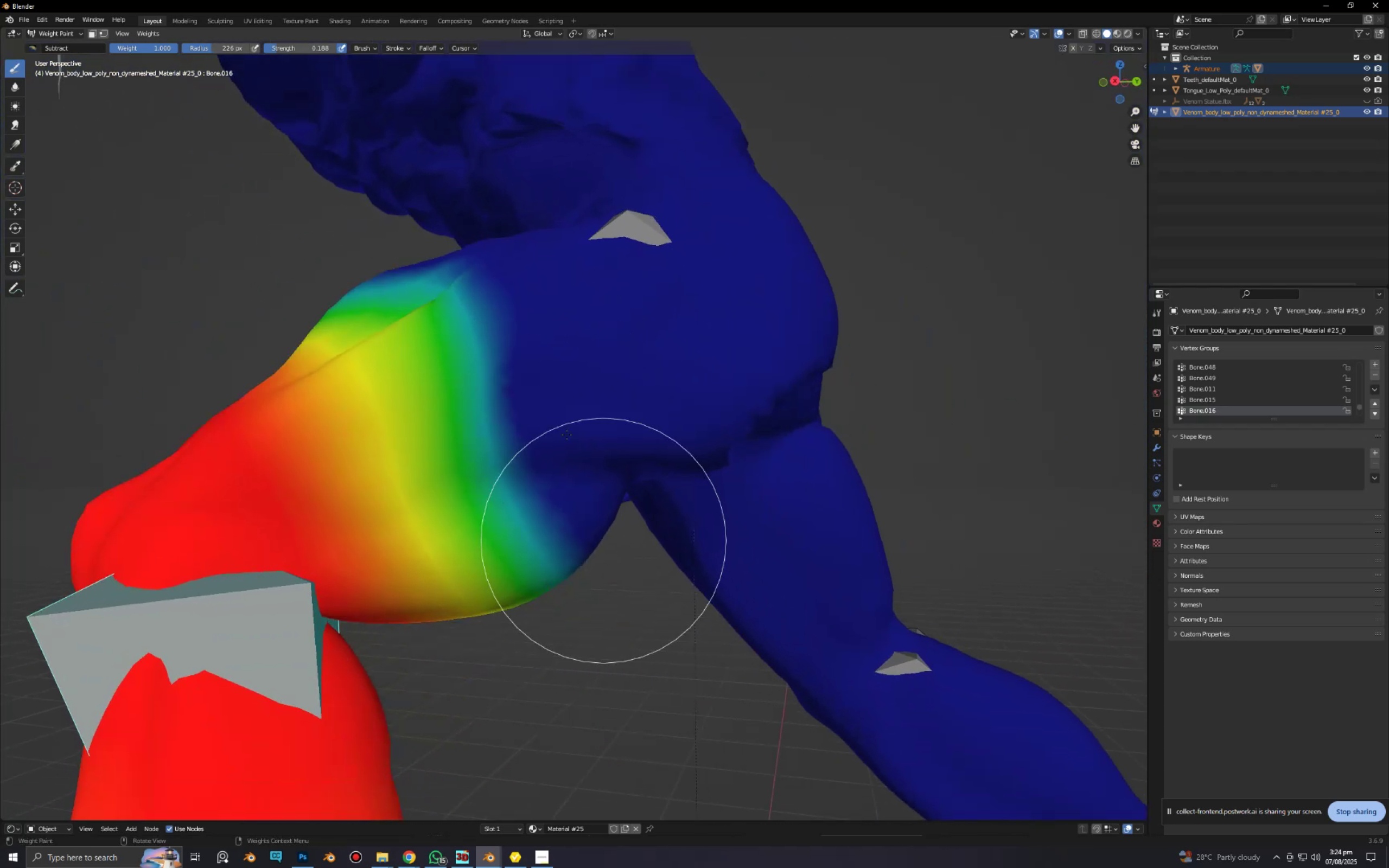 
left_click_drag(start_coordinate=[551, 414], to_coordinate=[651, 638])
 